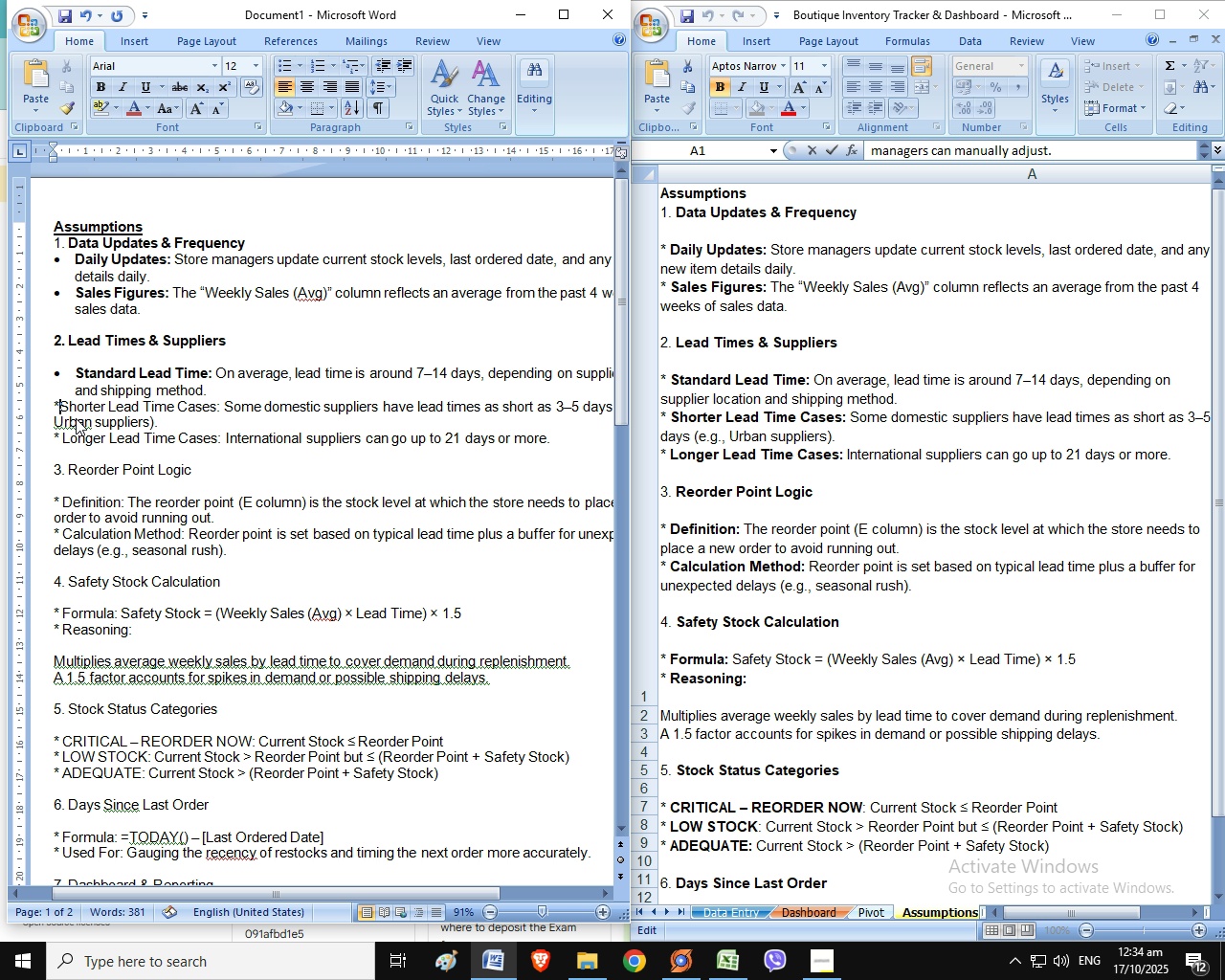 
key(Backspace)
 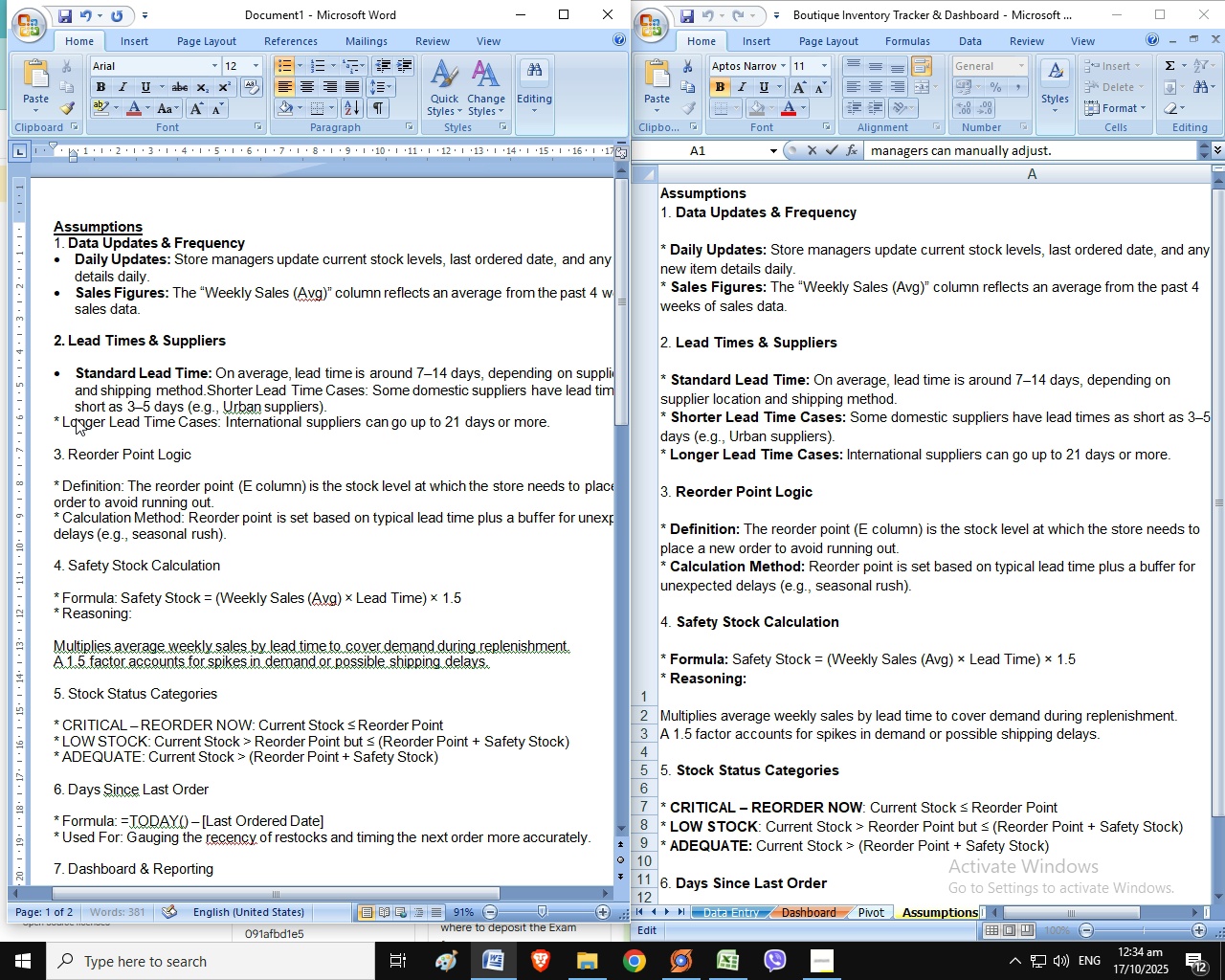 
key(Backspace)
 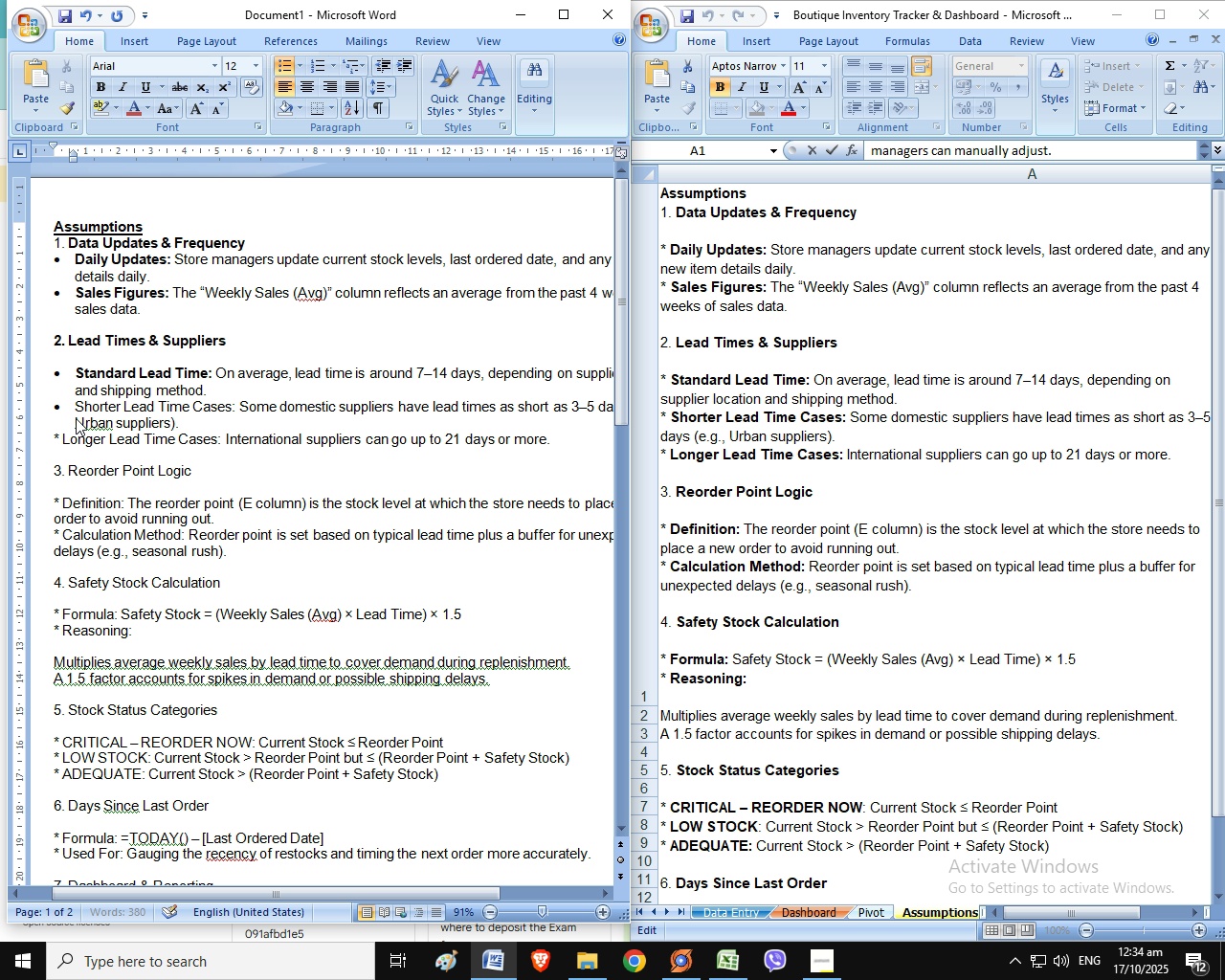 
key(Enter)
 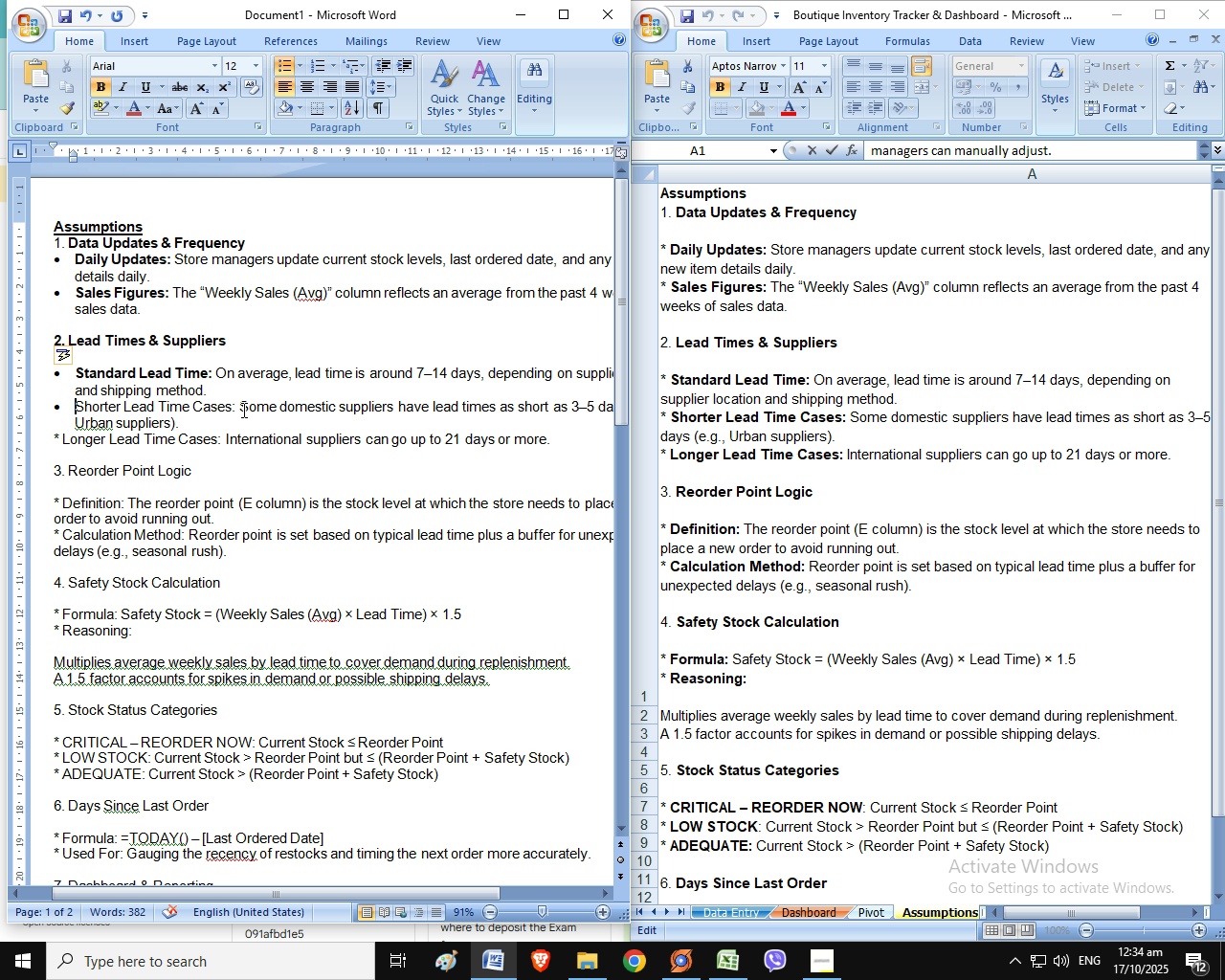 
left_click_drag(start_coordinate=[237, 408], to_coordinate=[93, 399])
 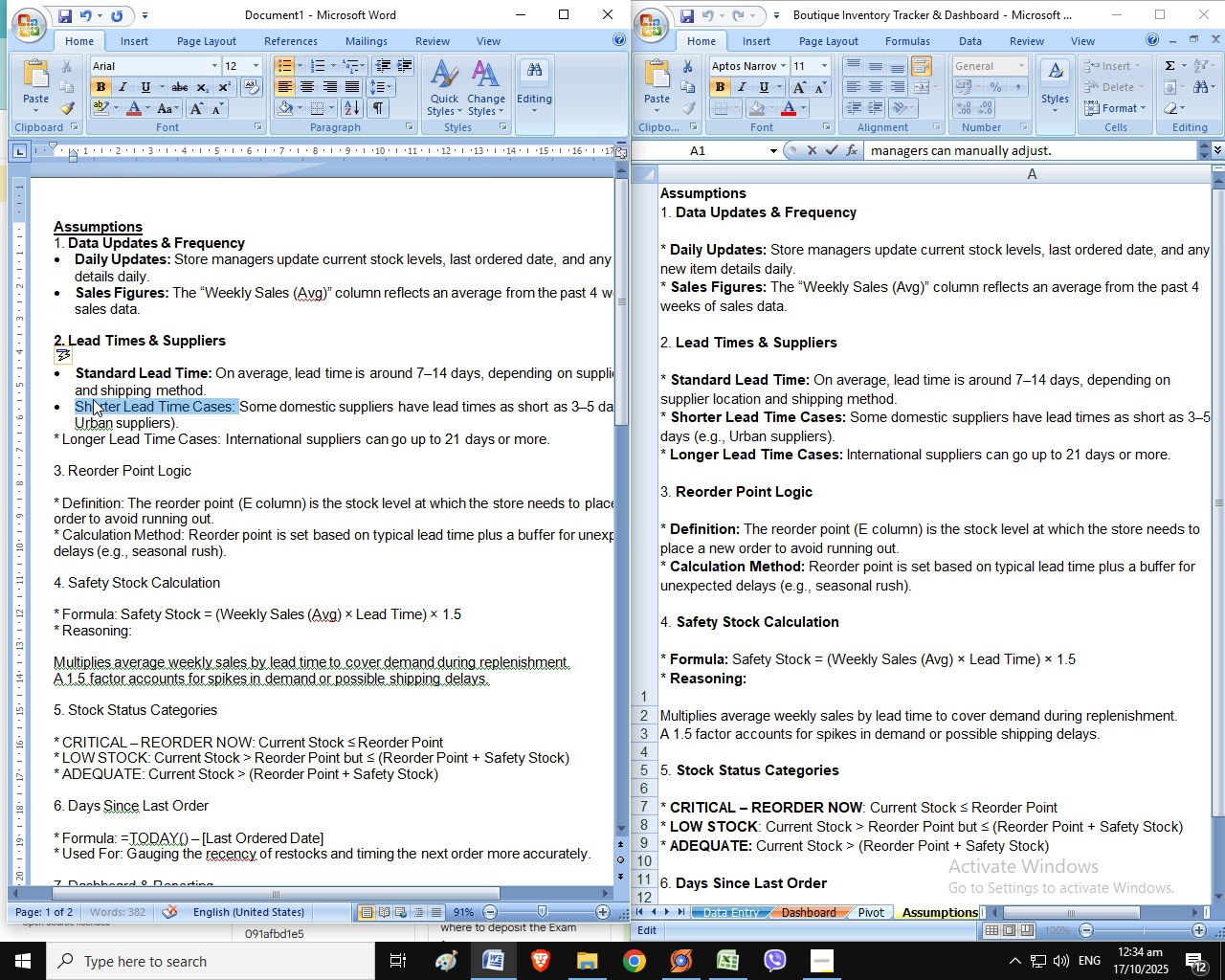 
key(Control+B)
 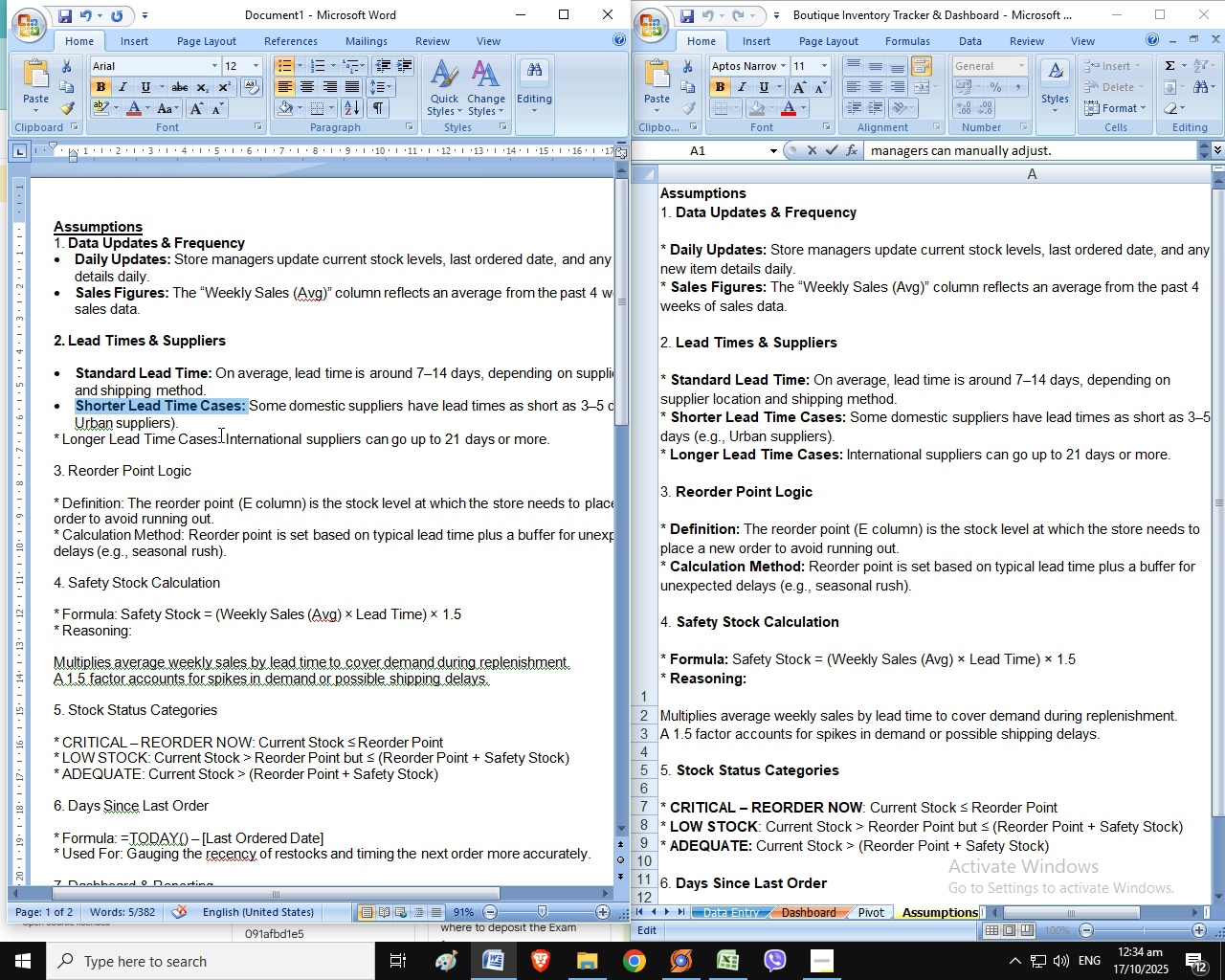 
wait(5.33)
 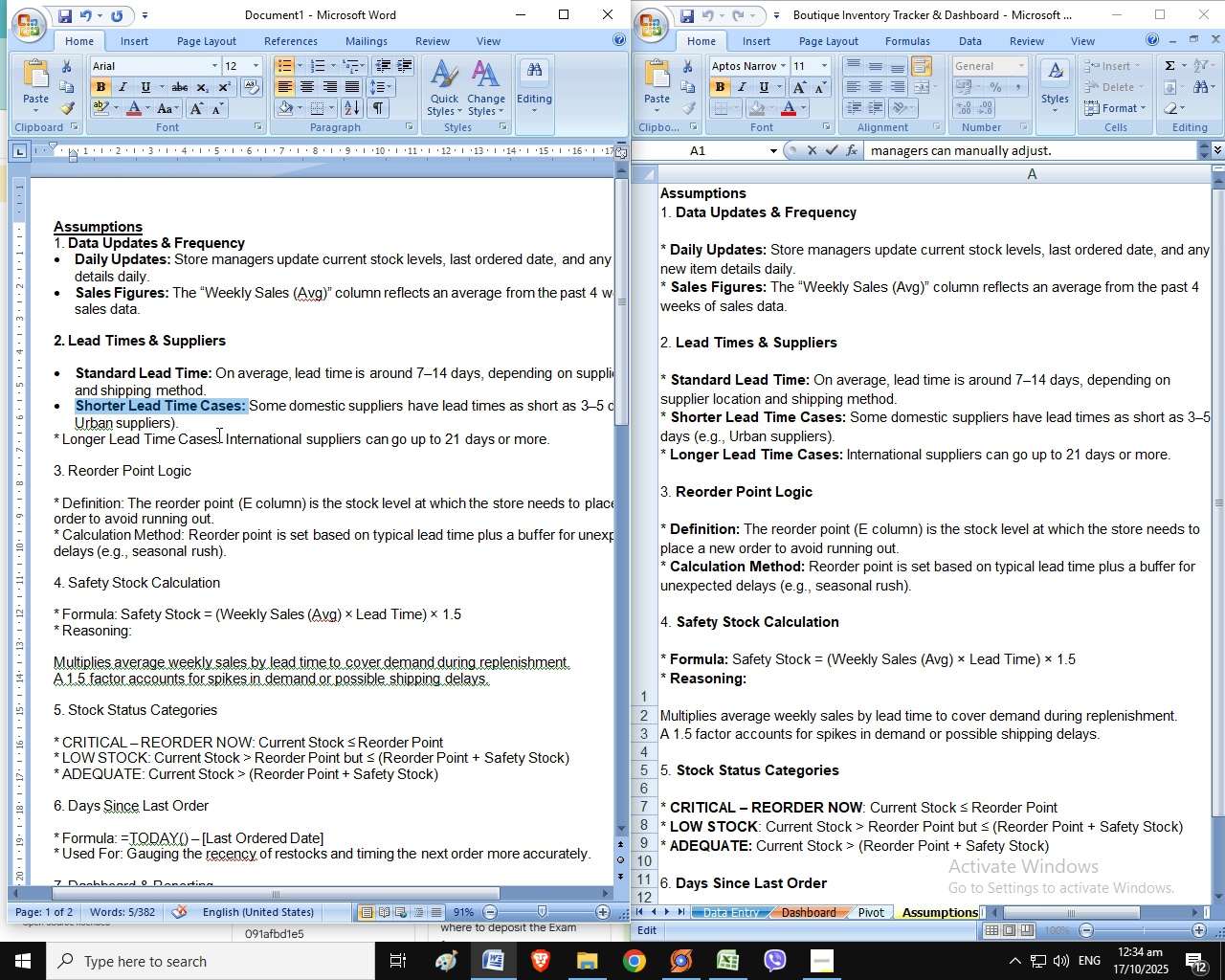 
left_click([64, 434])
 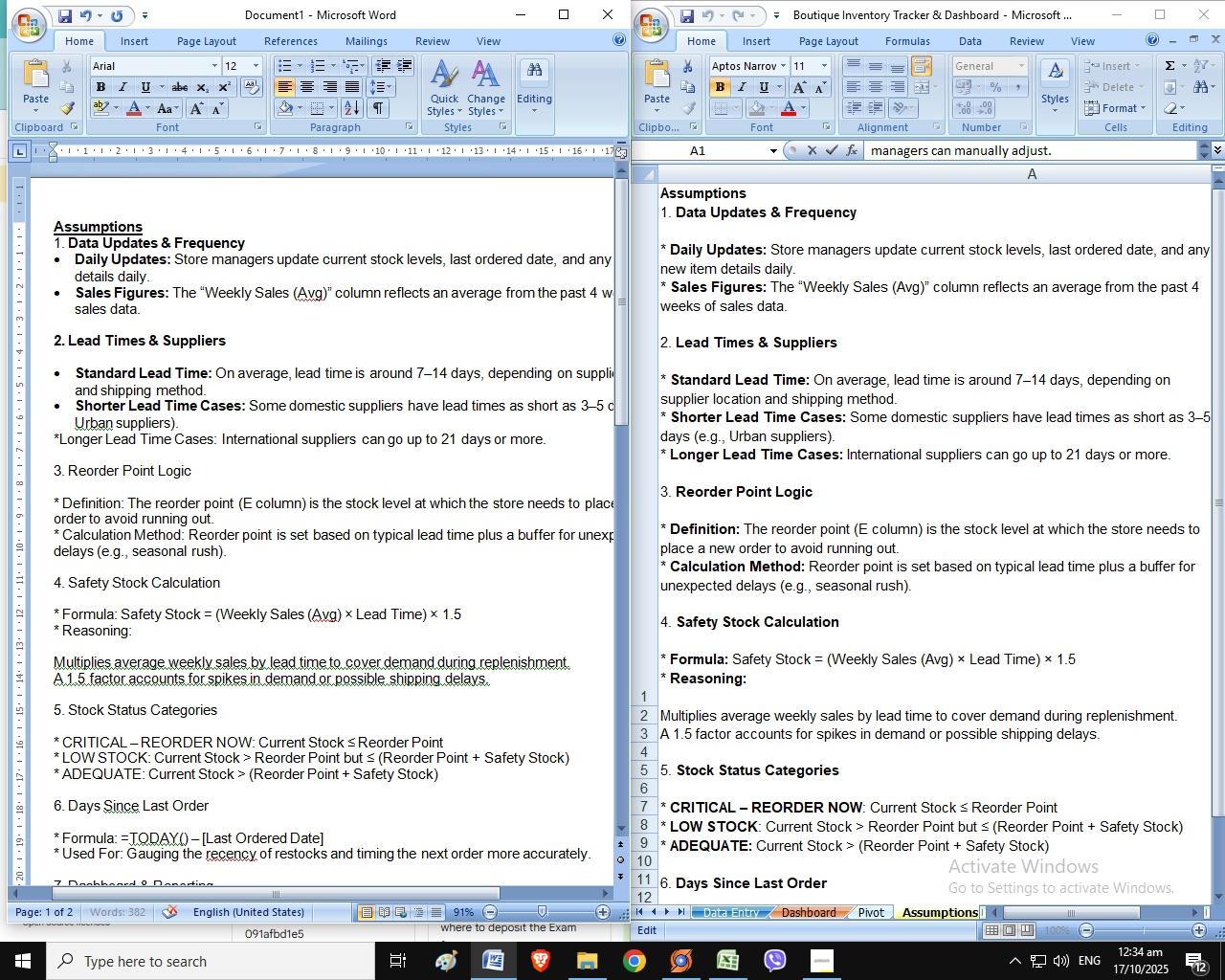 
key(Backspace)
 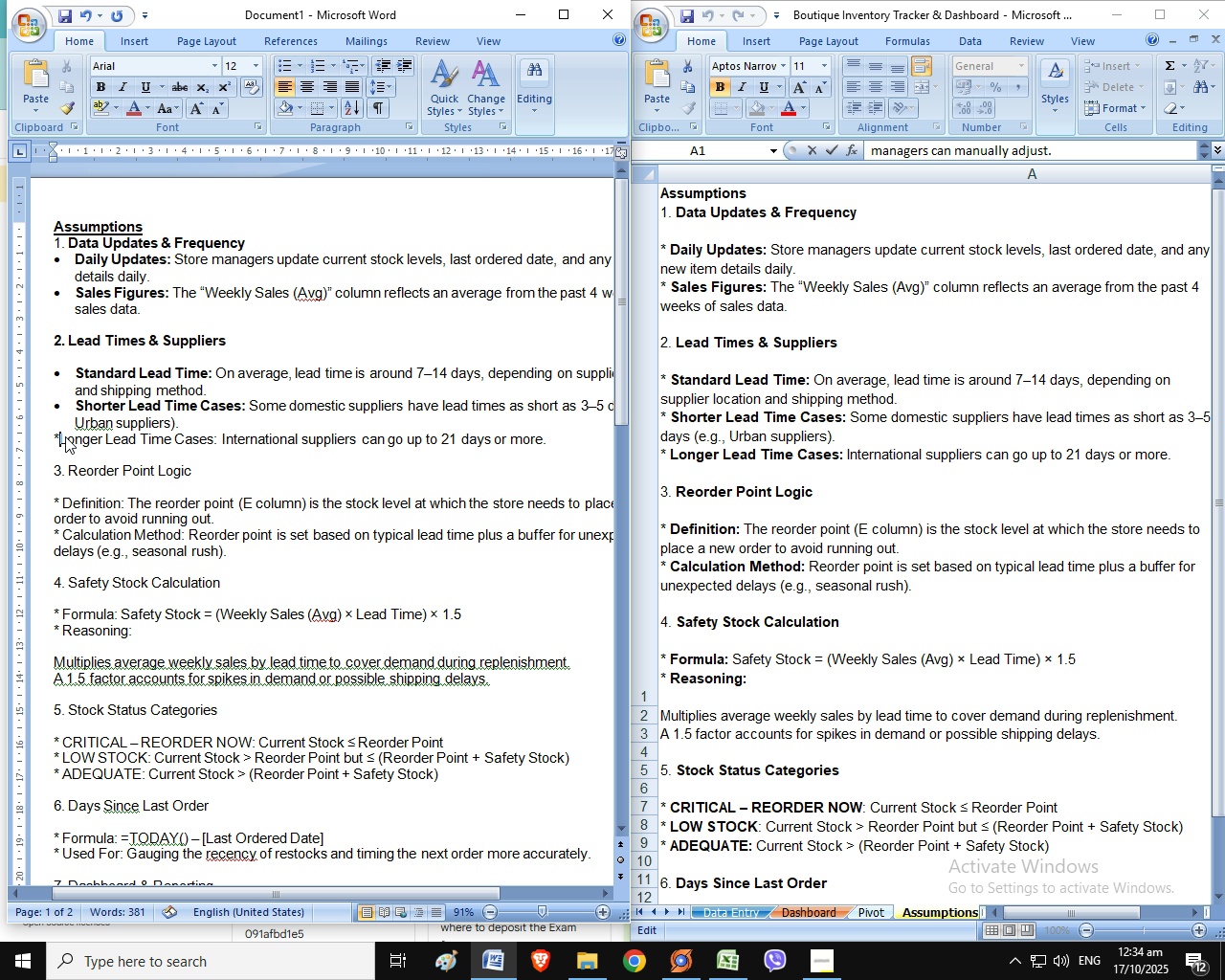 
key(Backspace)
 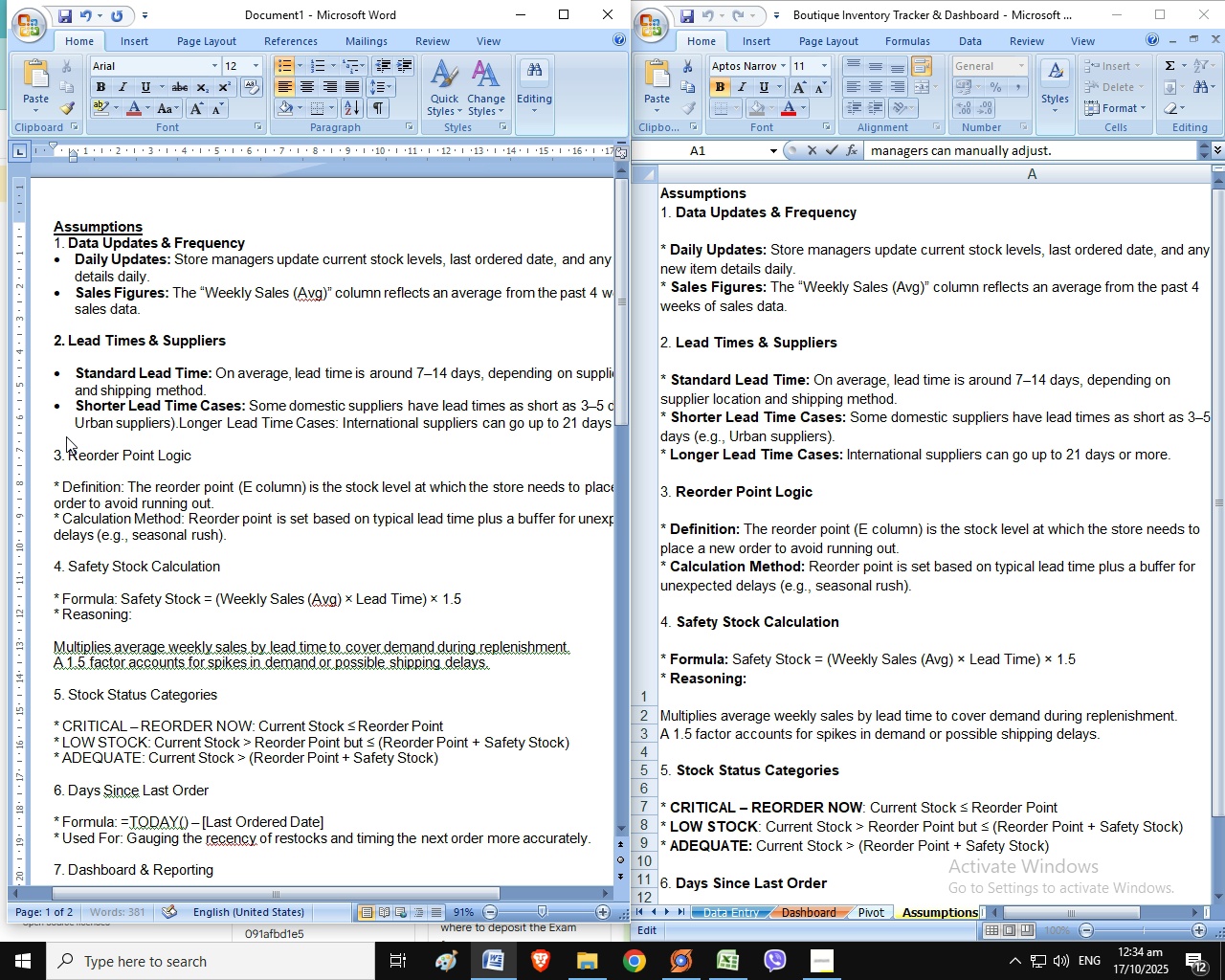 
key(Backspace)
 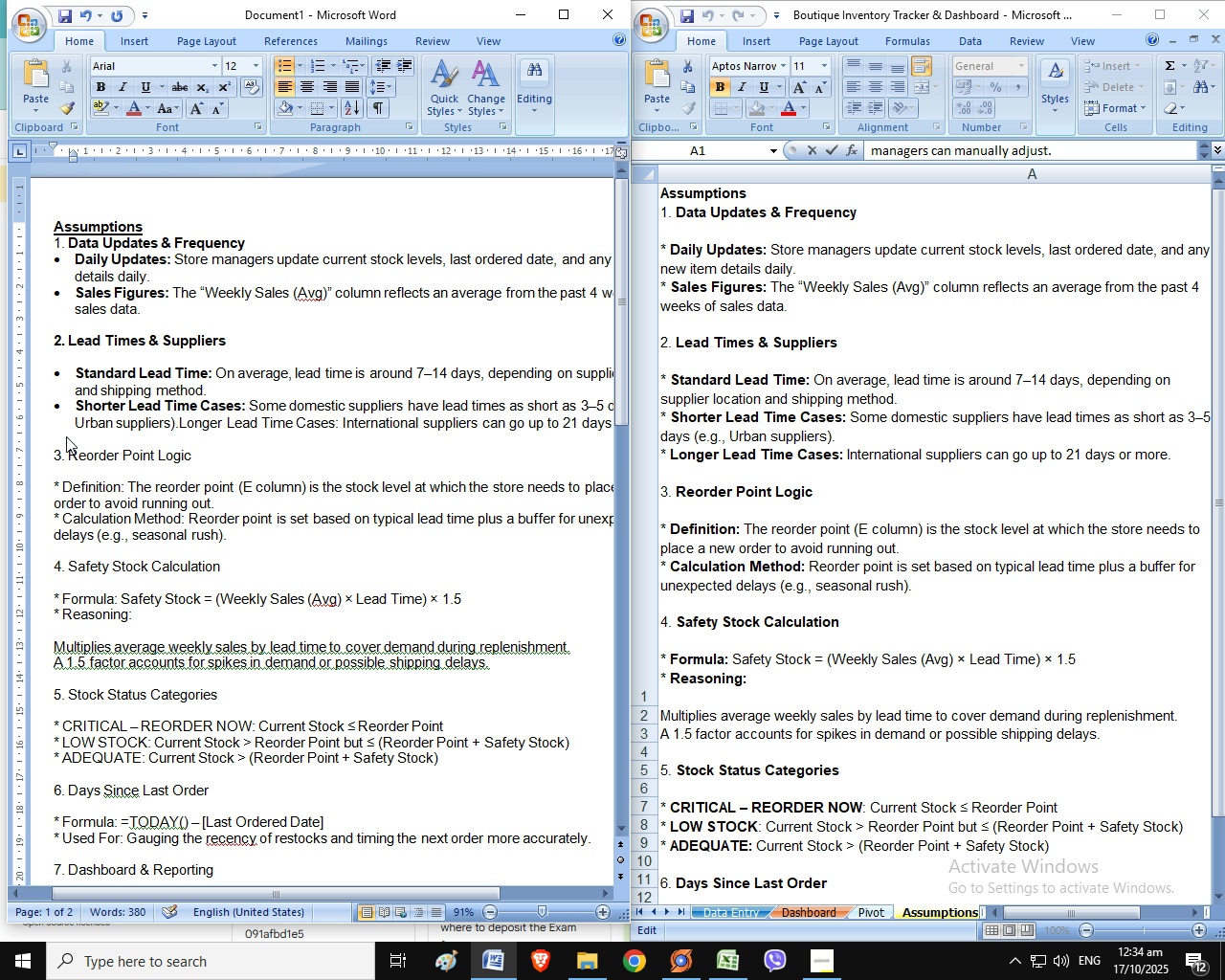 
key(Enter)
 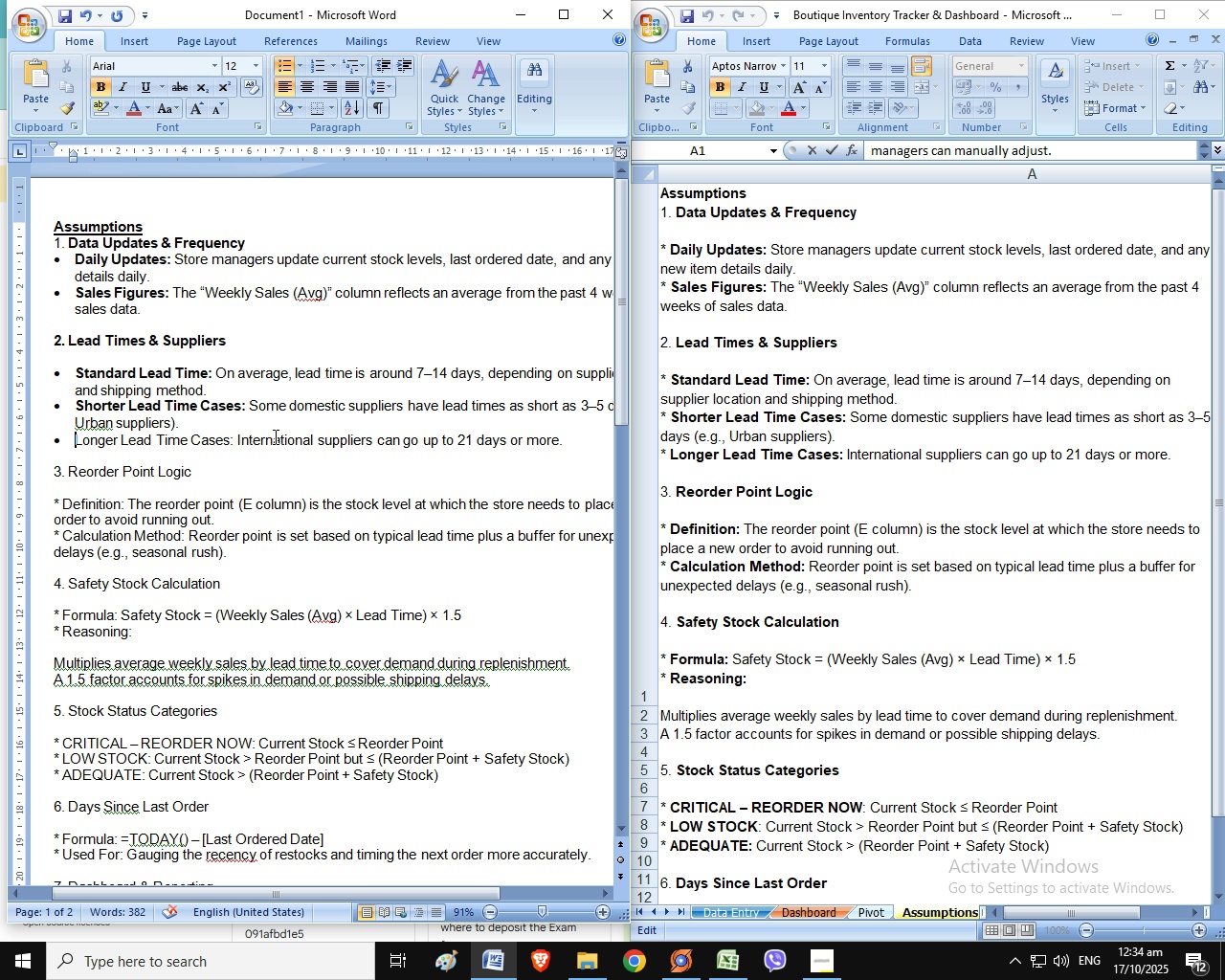 
left_click_drag(start_coordinate=[234, 446], to_coordinate=[93, 434])
 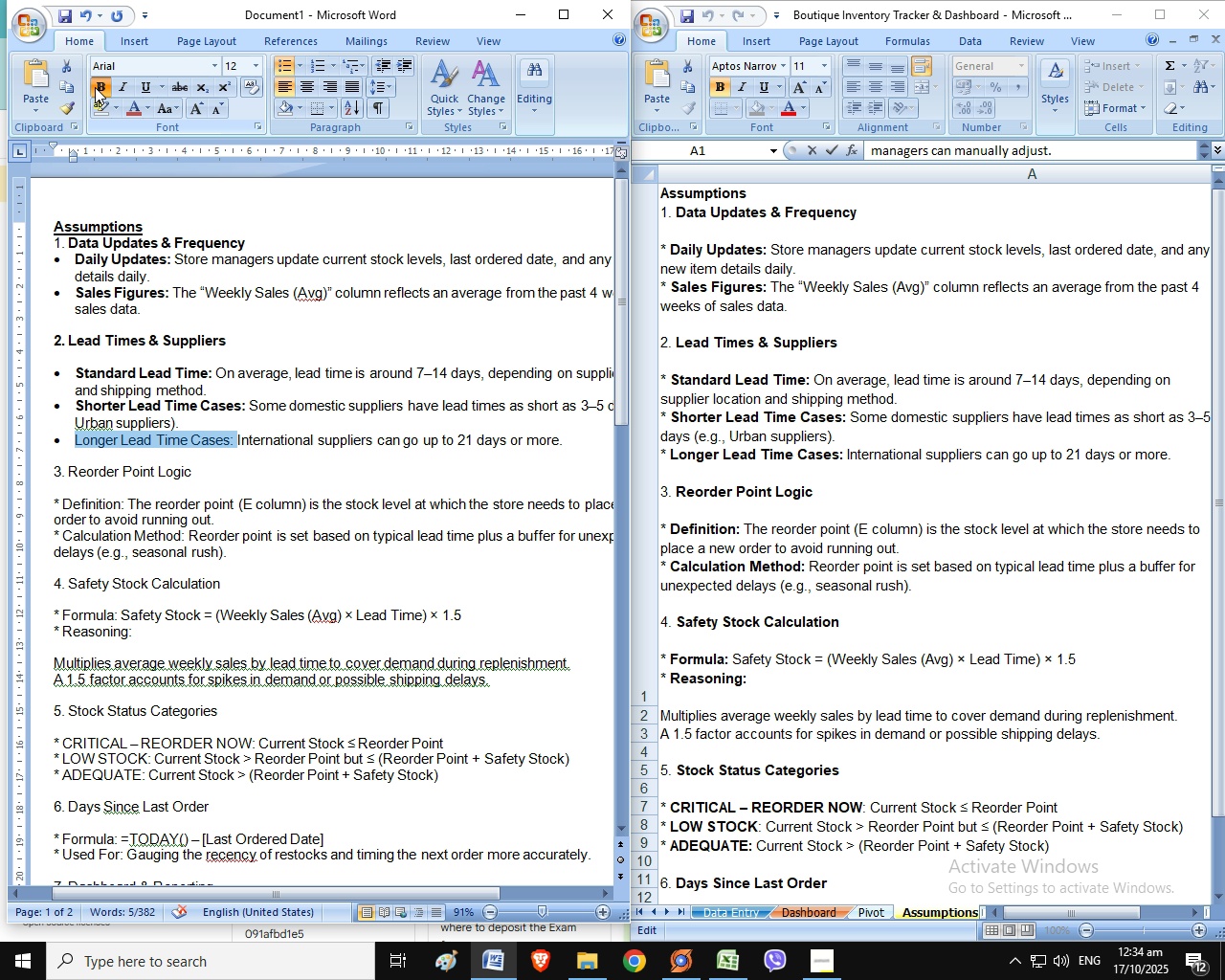 
left_click([95, 87])
 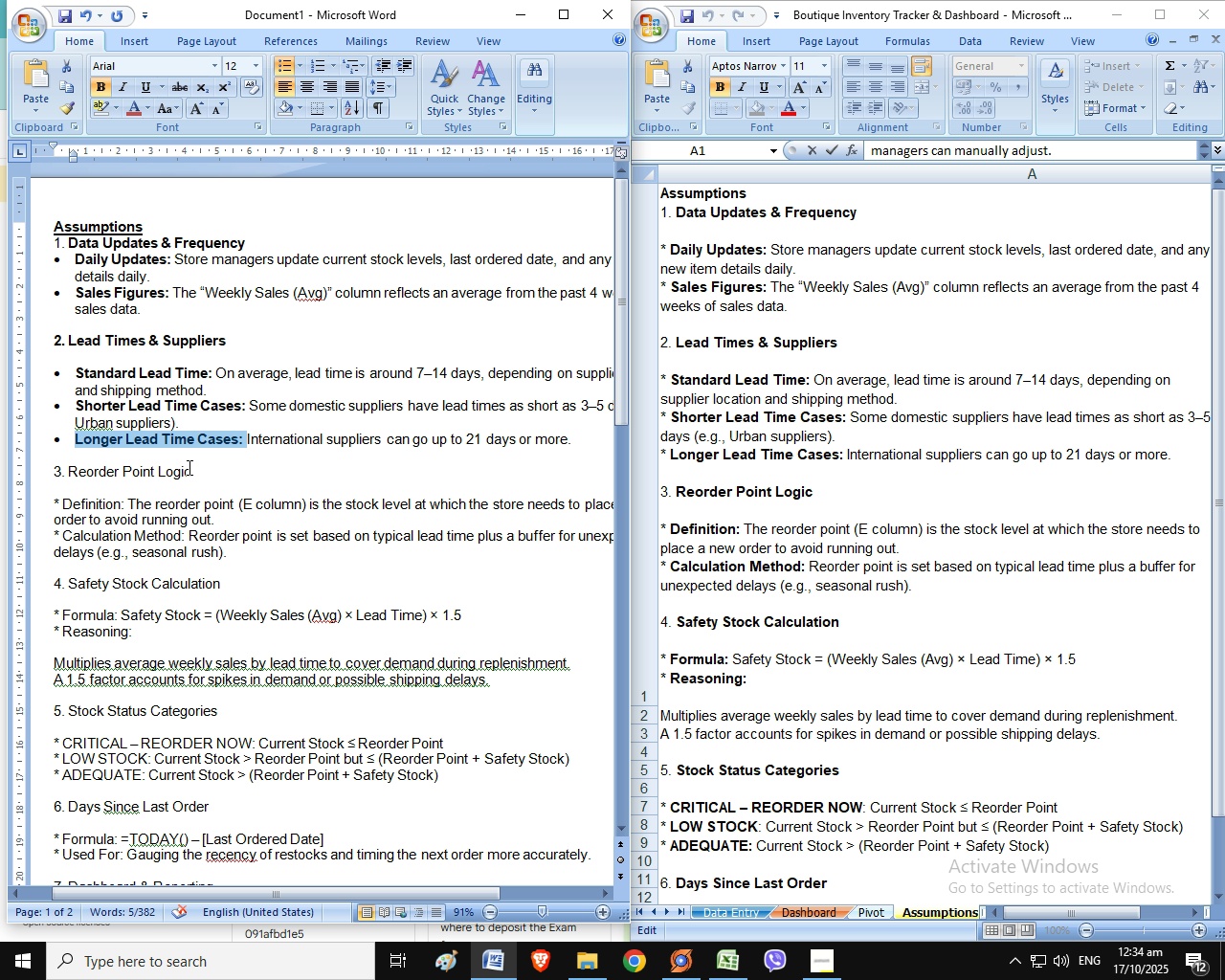 
left_click([188, 467])
 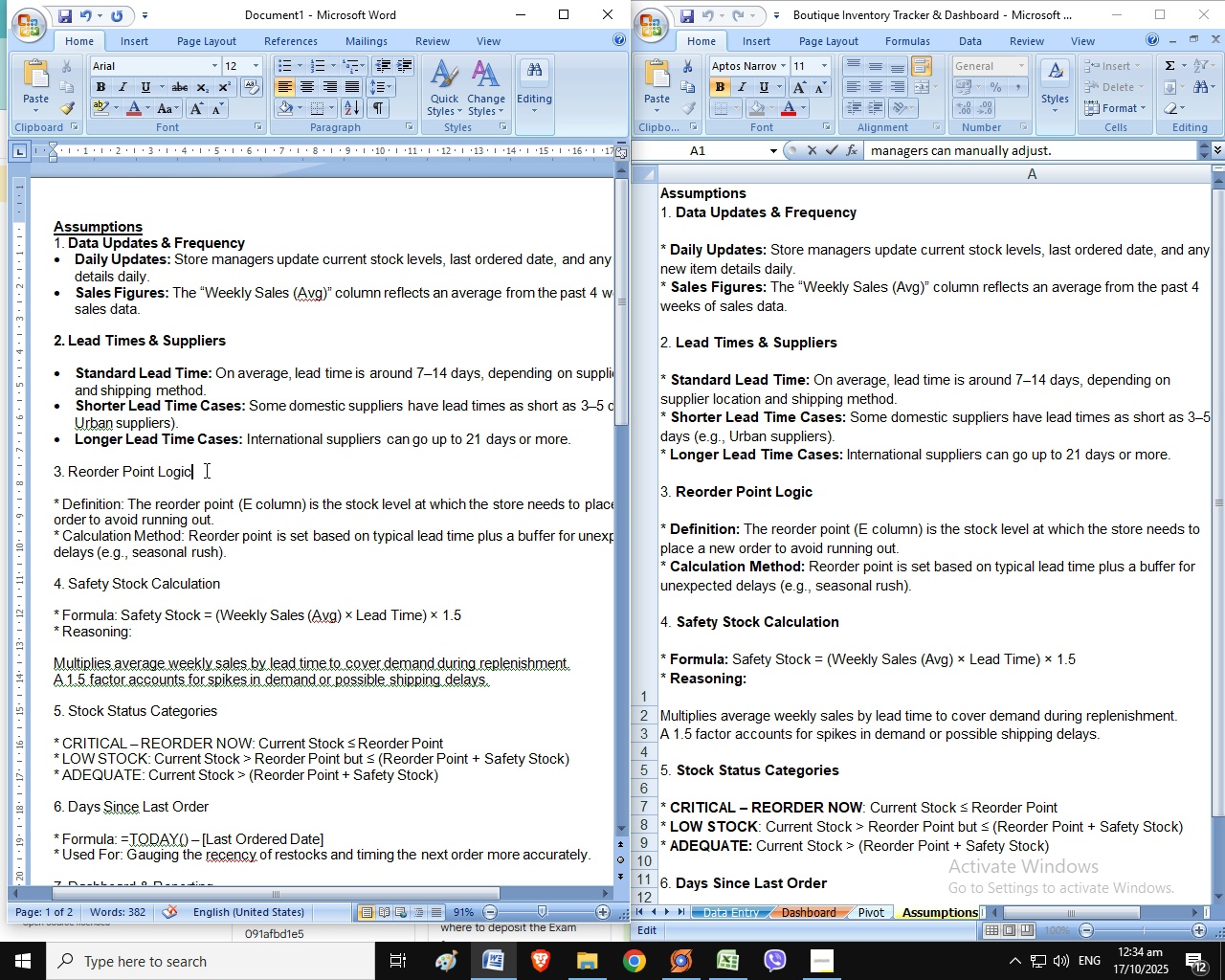 
left_click_drag(start_coordinate=[205, 470], to_coordinate=[47, 475])
 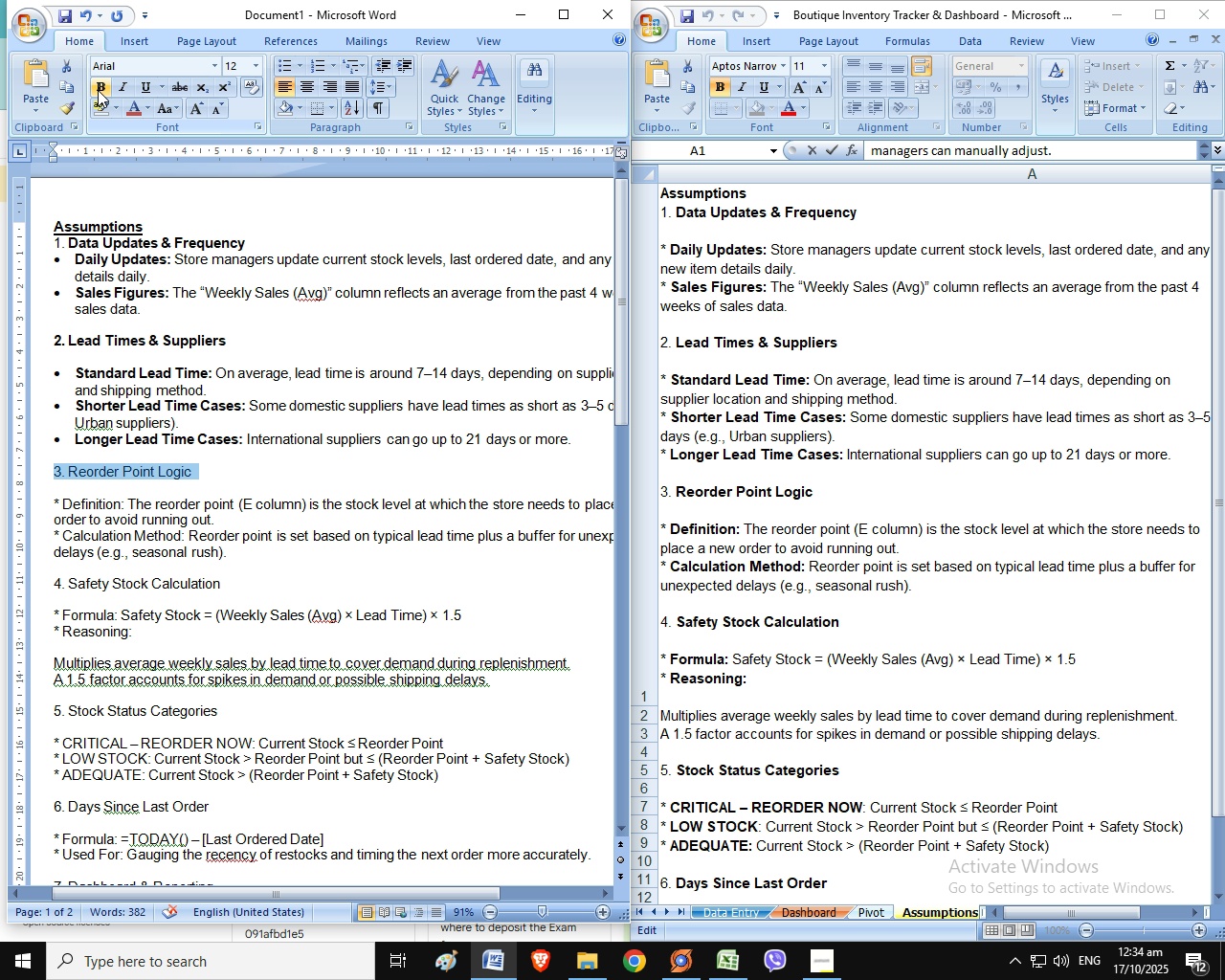 
left_click([98, 90])
 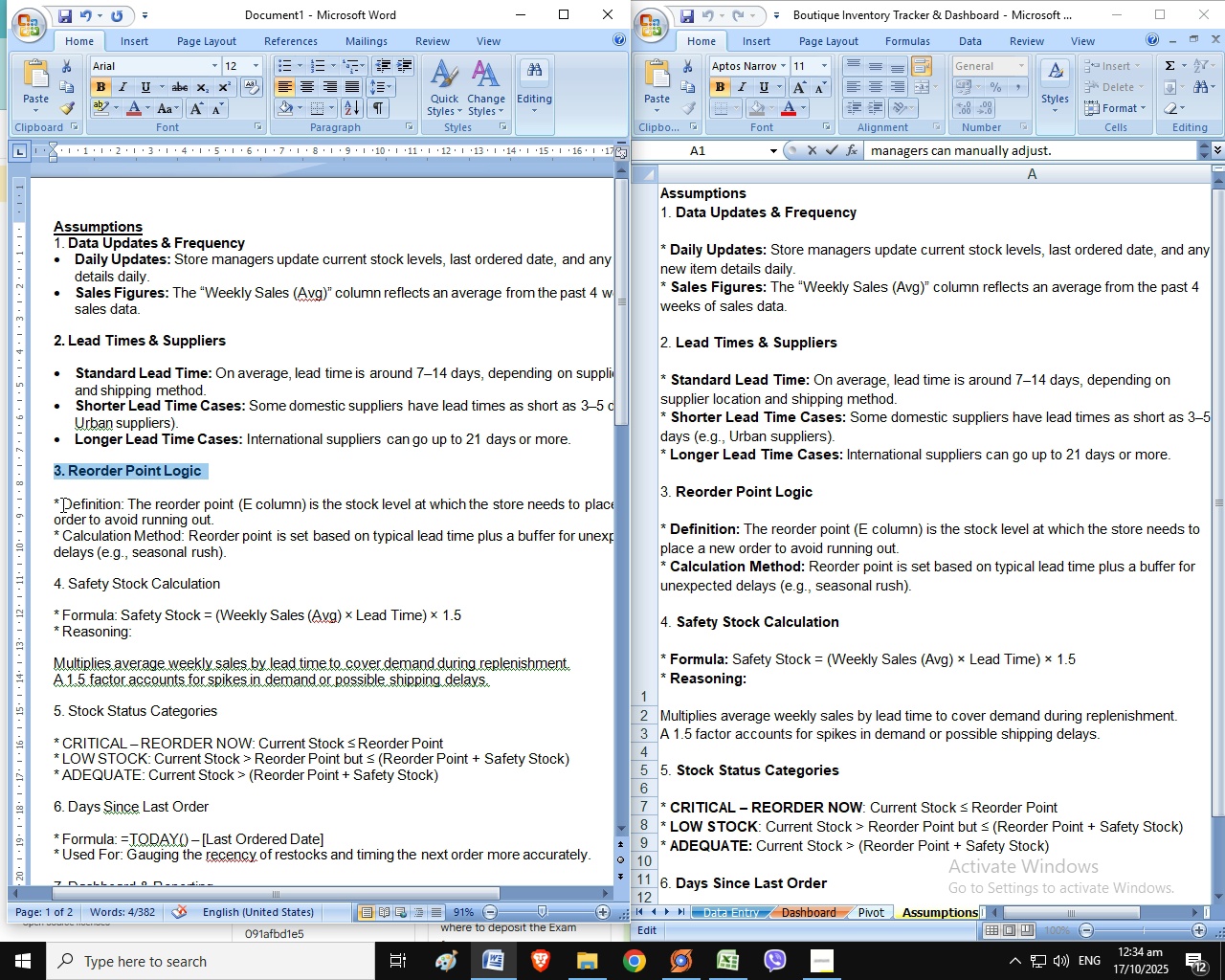 
left_click([61, 504])
 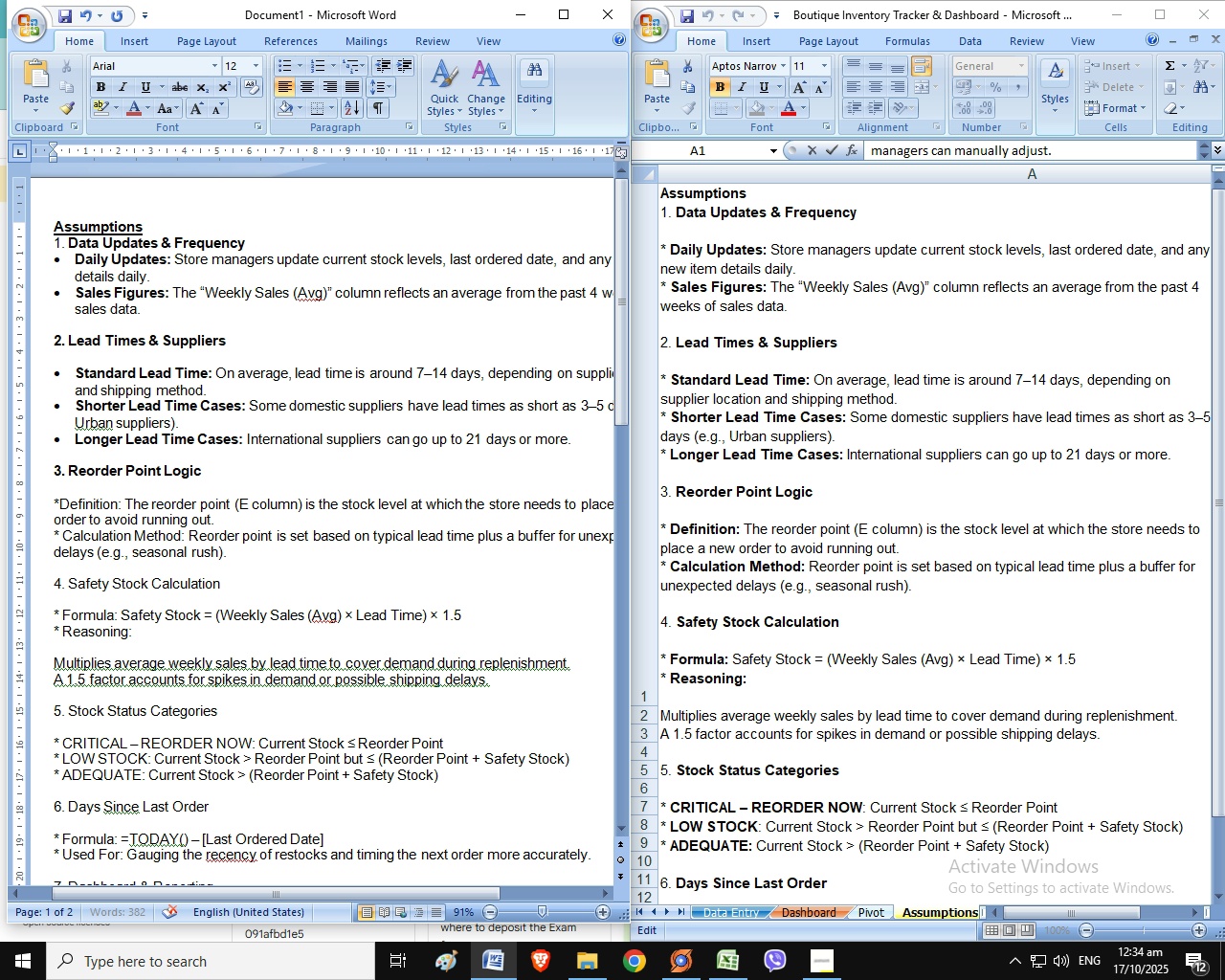 
key(Backspace)
 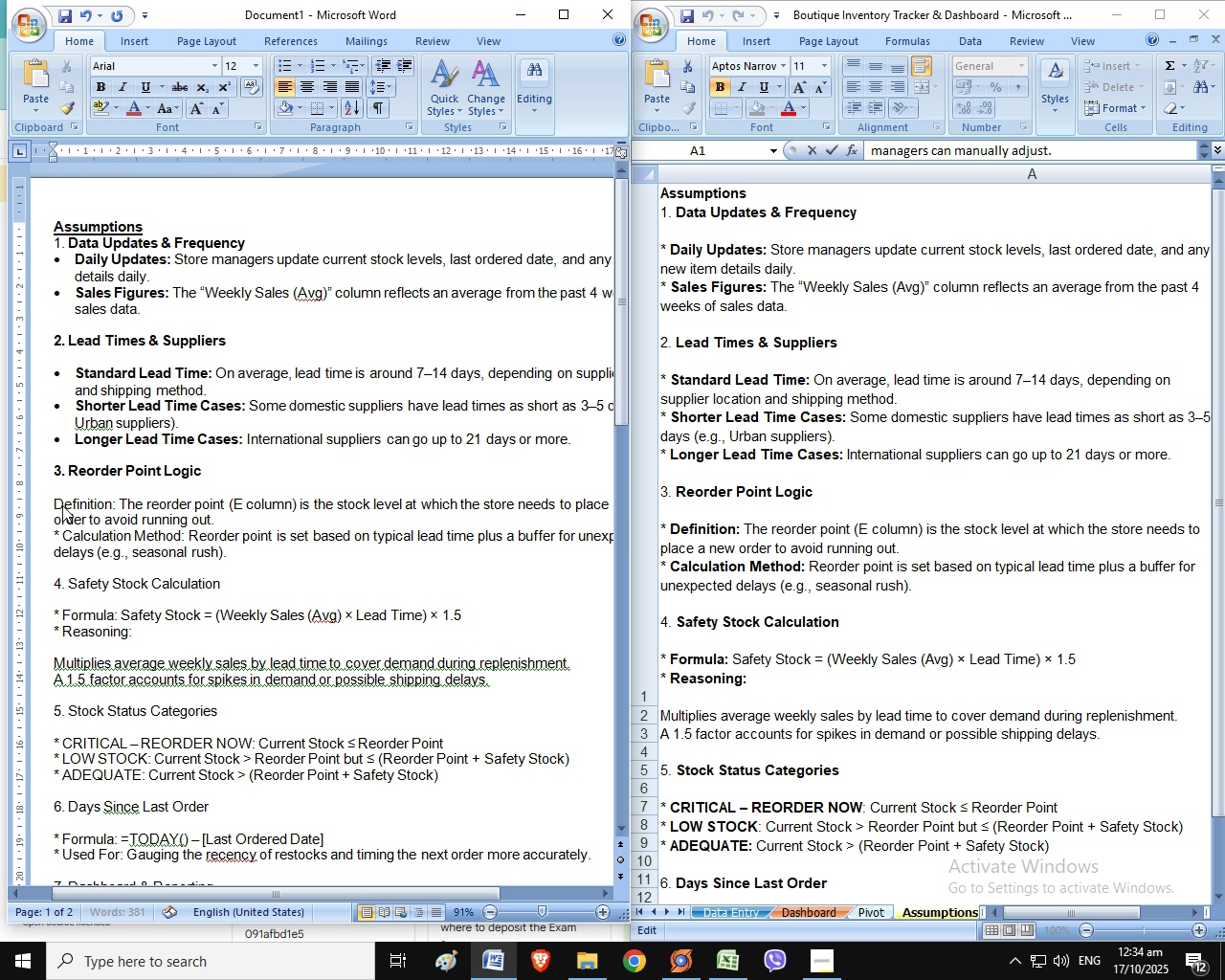 
key(Backspace)
 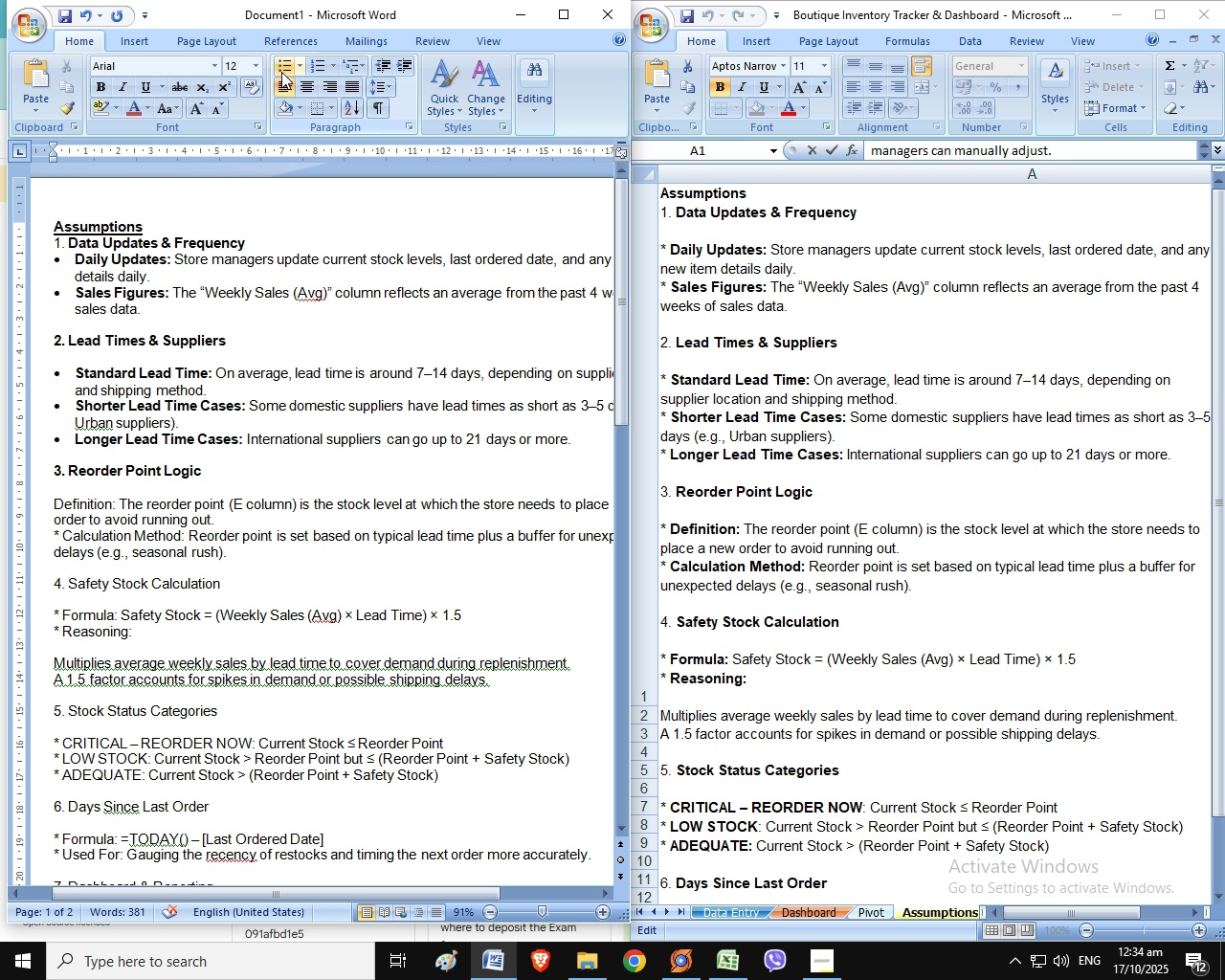 
left_click([283, 72])
 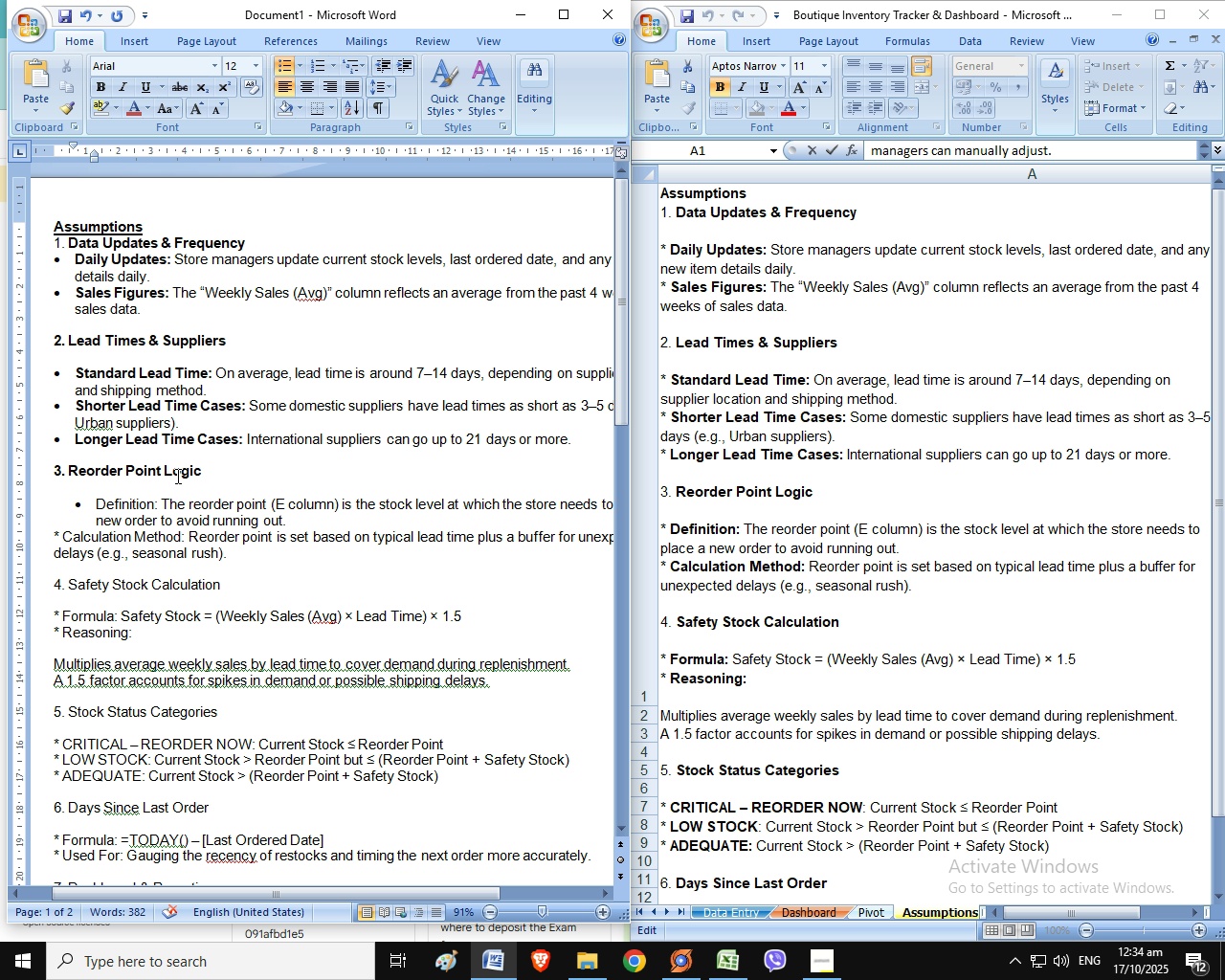 
left_click_drag(start_coordinate=[160, 499], to_coordinate=[99, 505])
 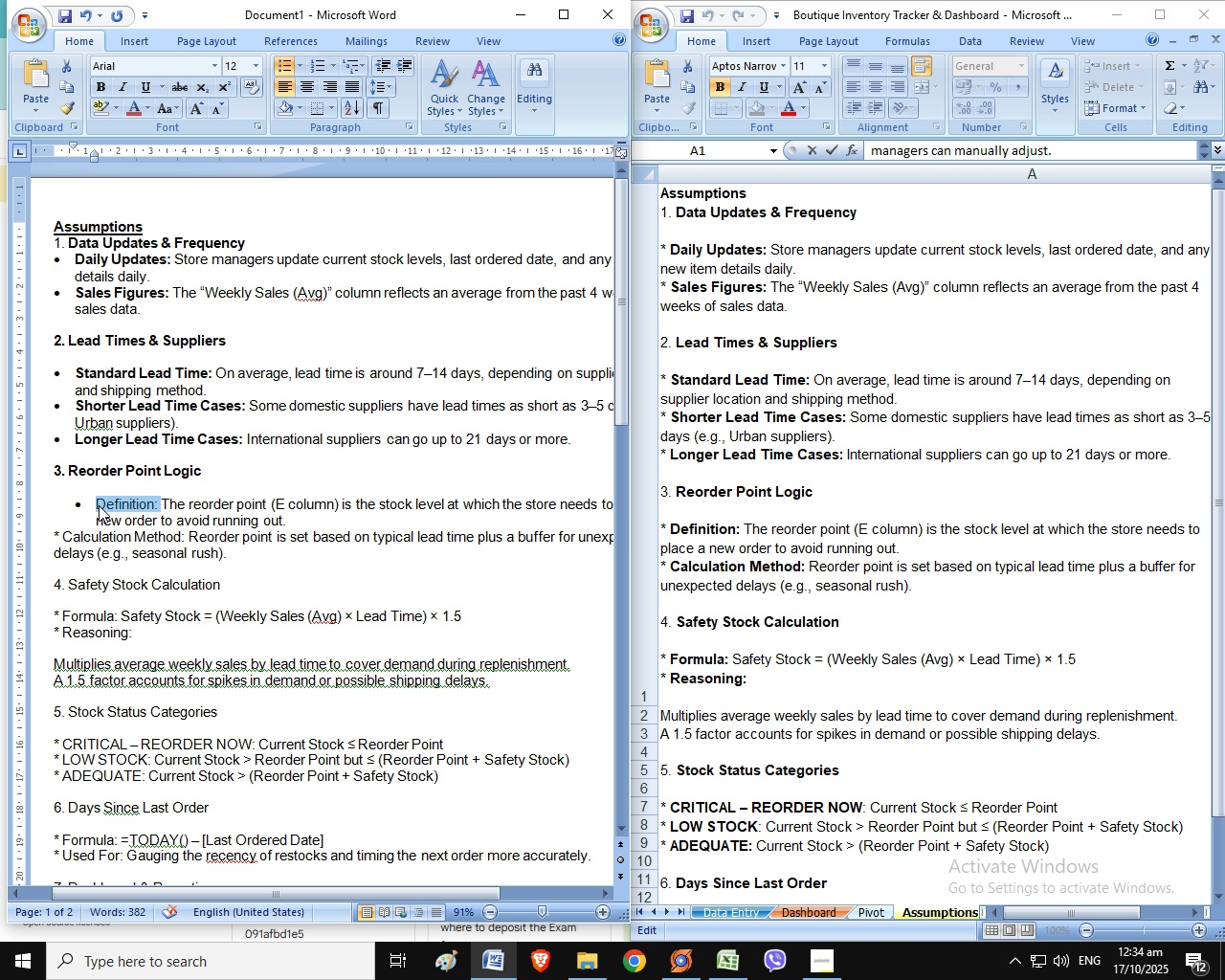 
key(Control+B)
 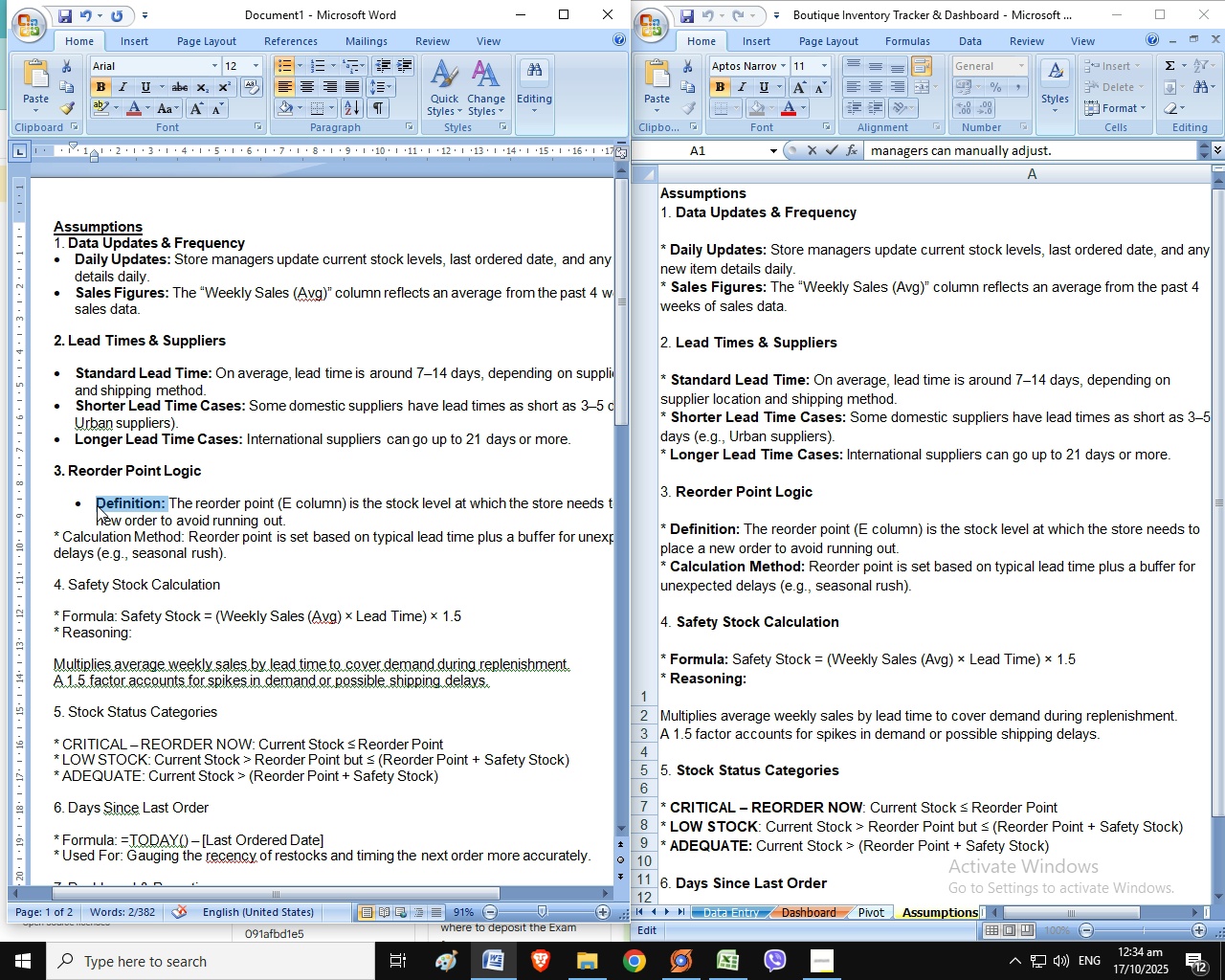 
left_click([62, 532])
 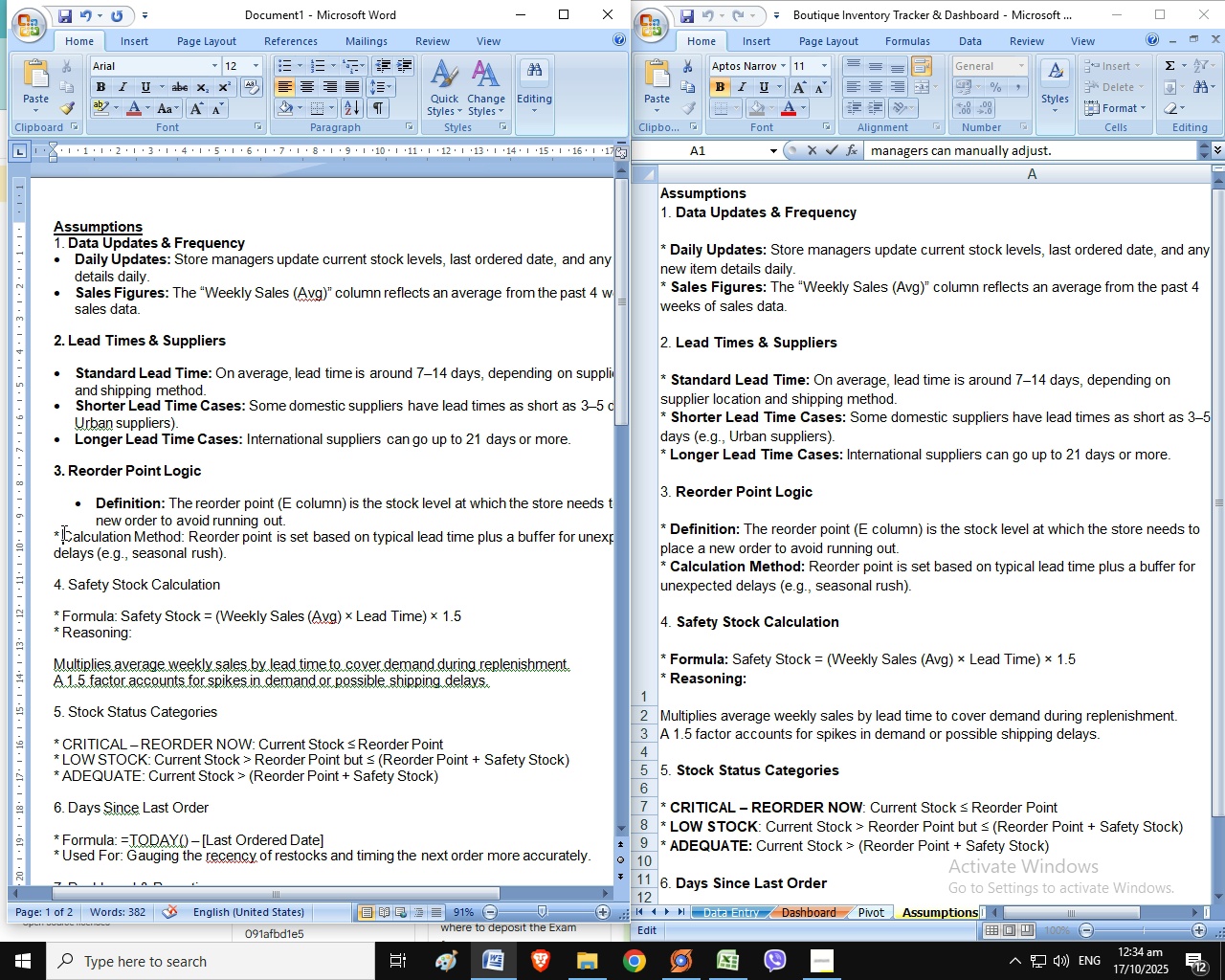 
key(Backspace)
 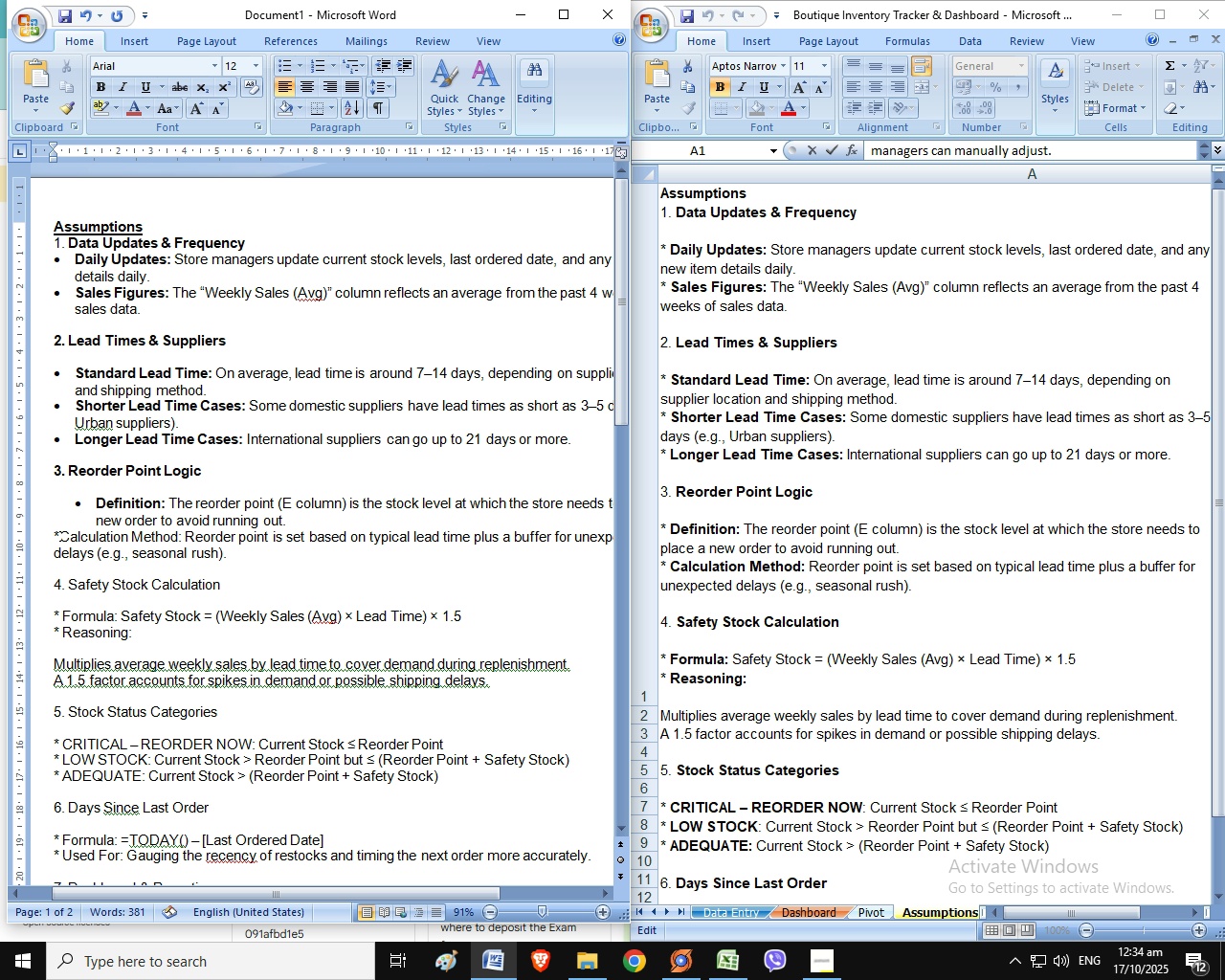 
key(Backspace)
 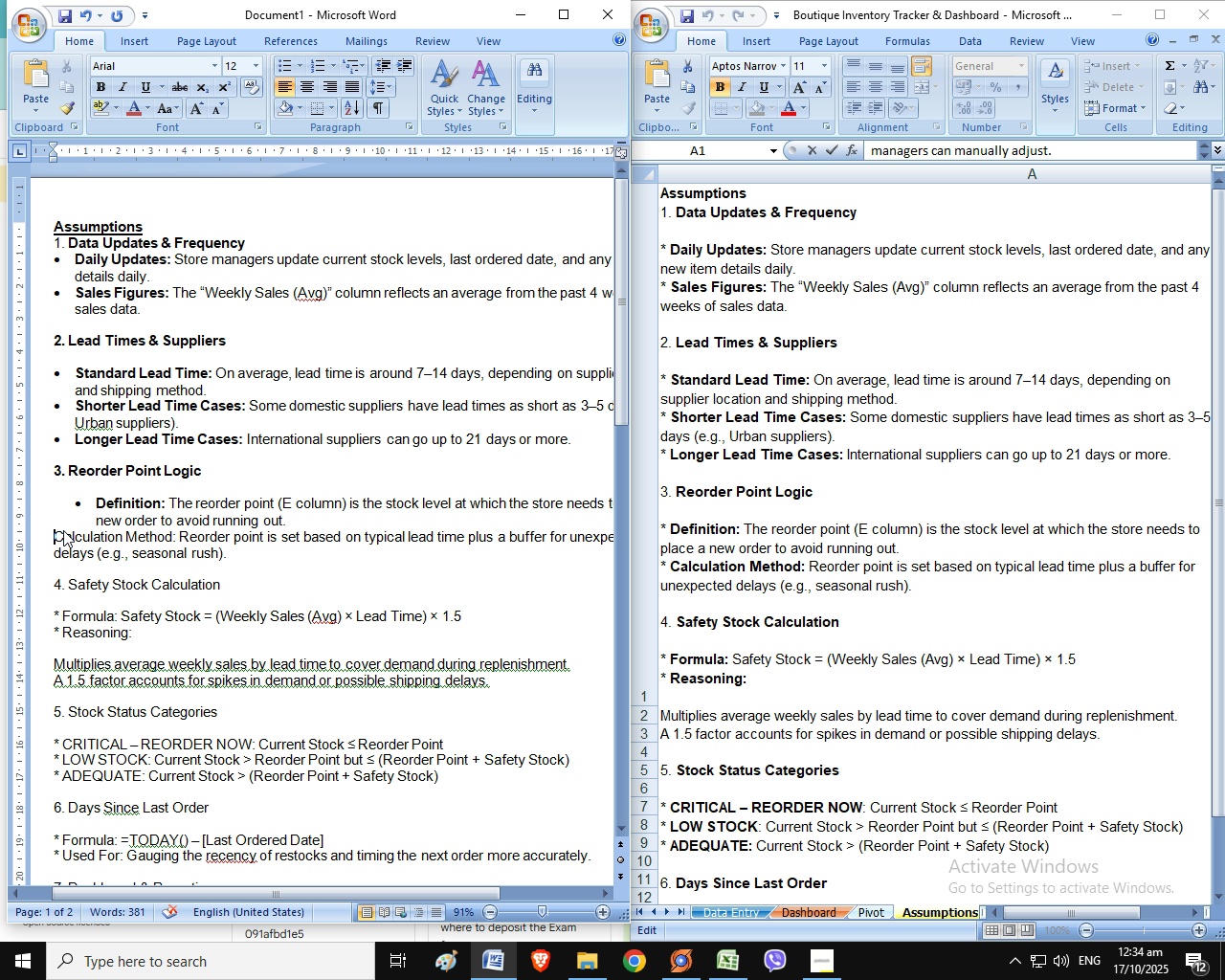 
key(Backspace)
 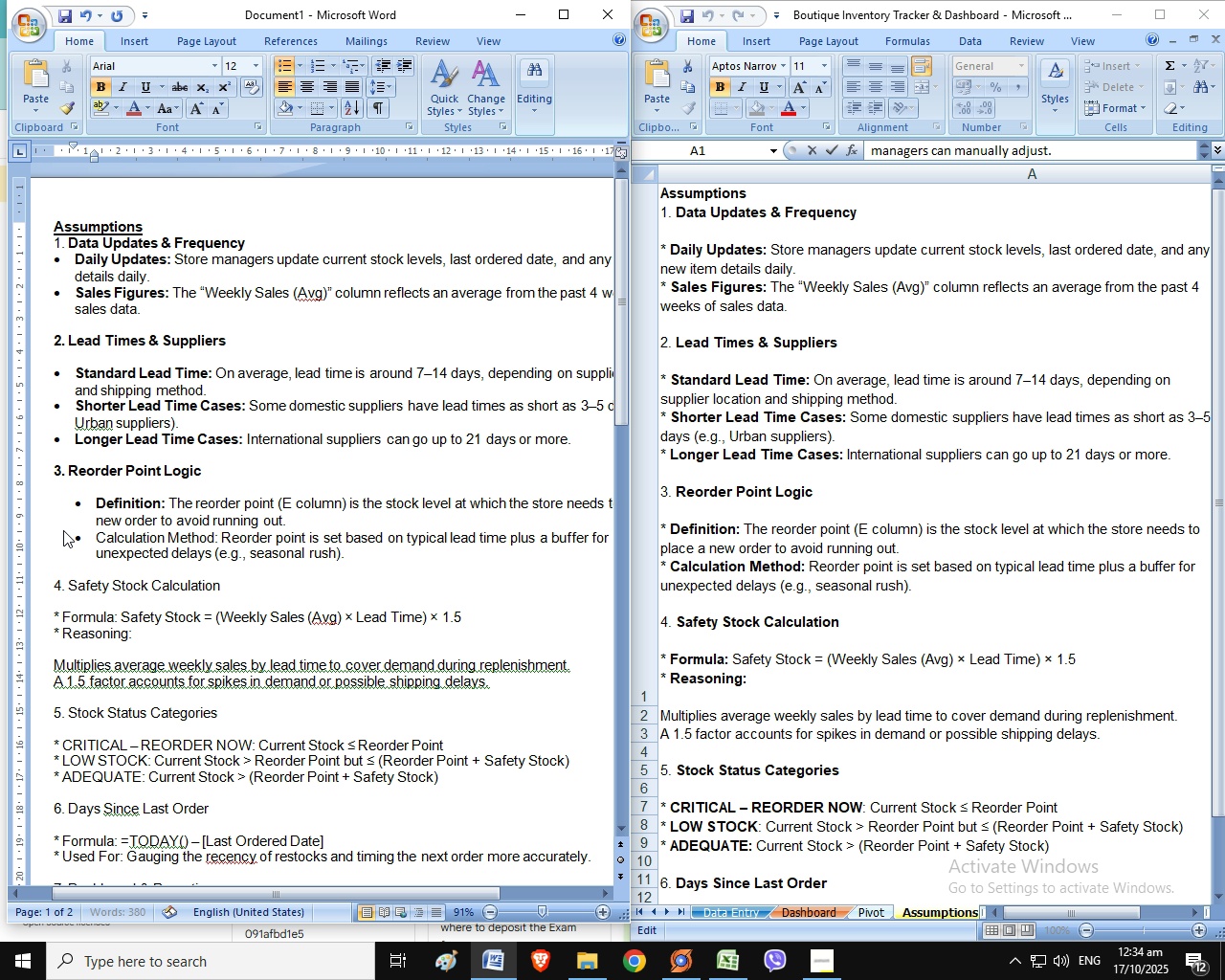 
key(Enter)
 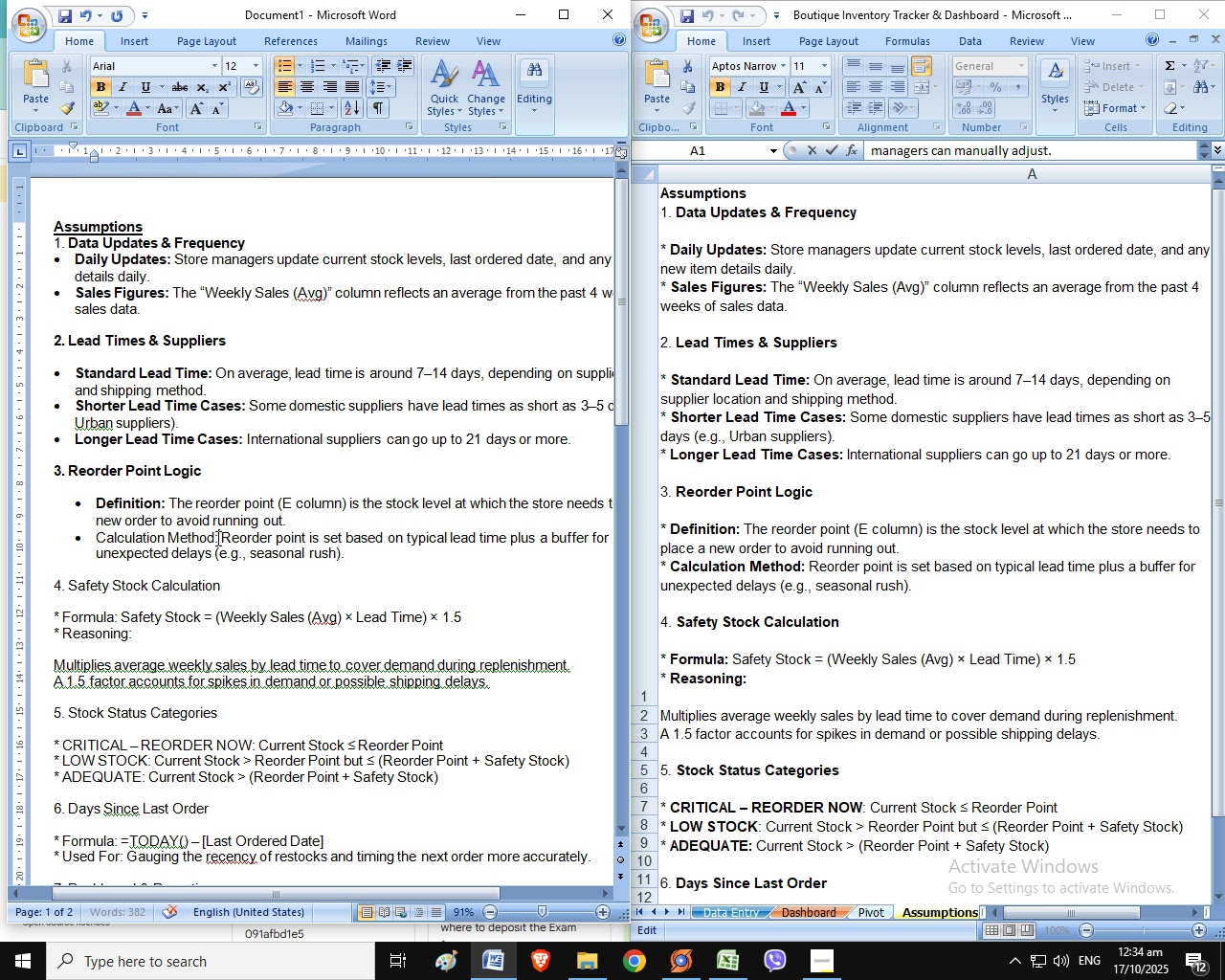 
left_click([216, 538])
 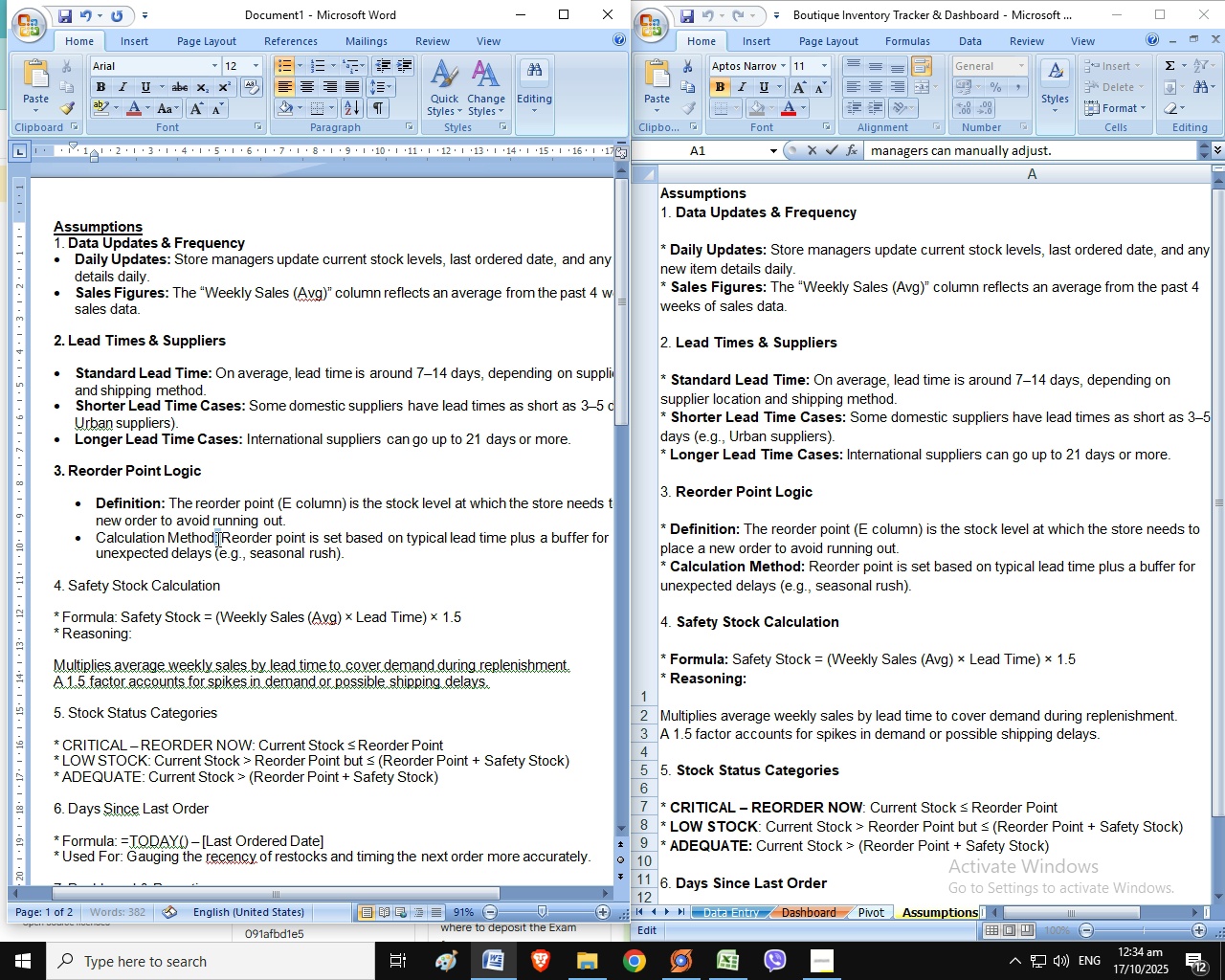 
left_click_drag(start_coordinate=[216, 539], to_coordinate=[118, 540])
 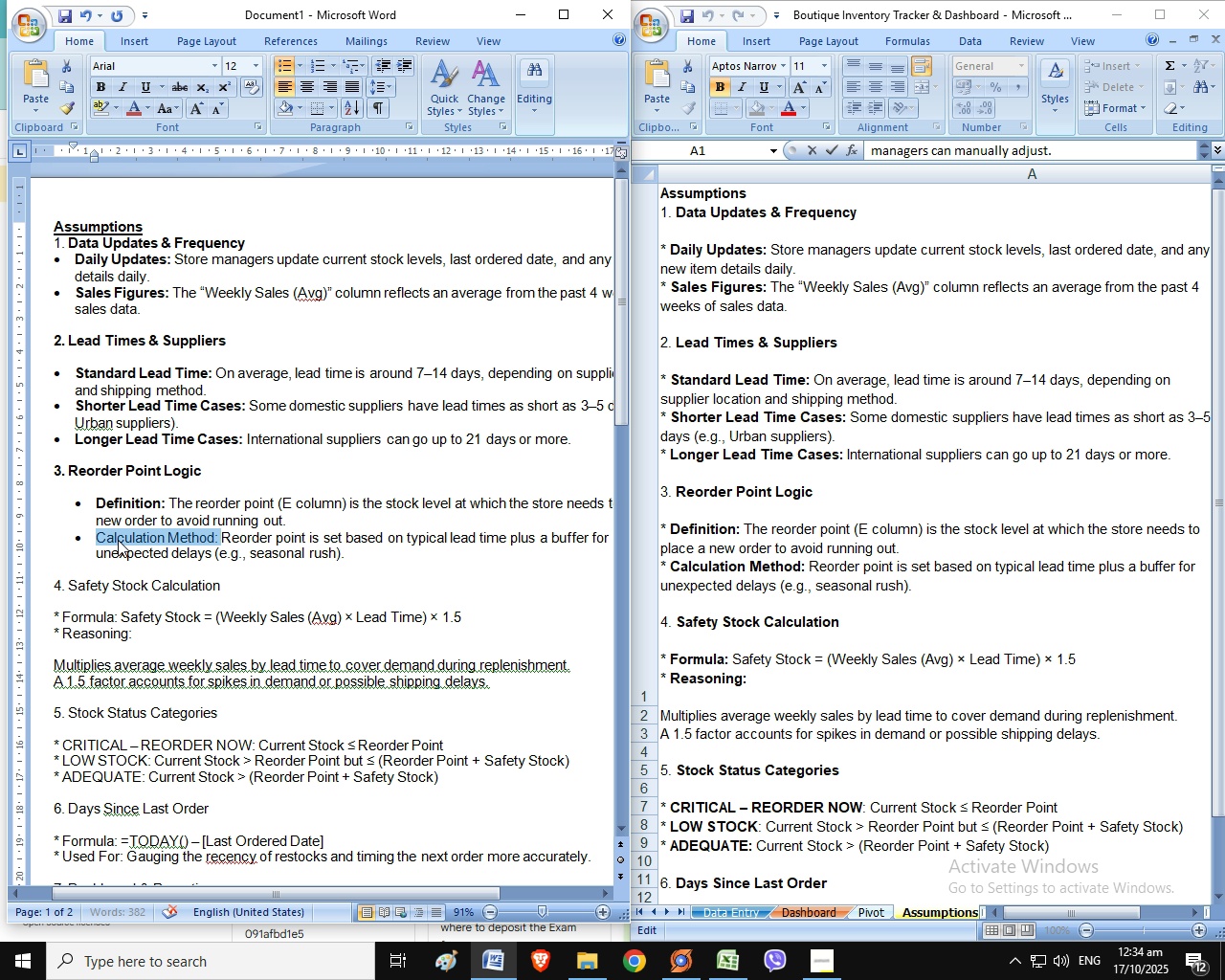 
key(Control+B)
 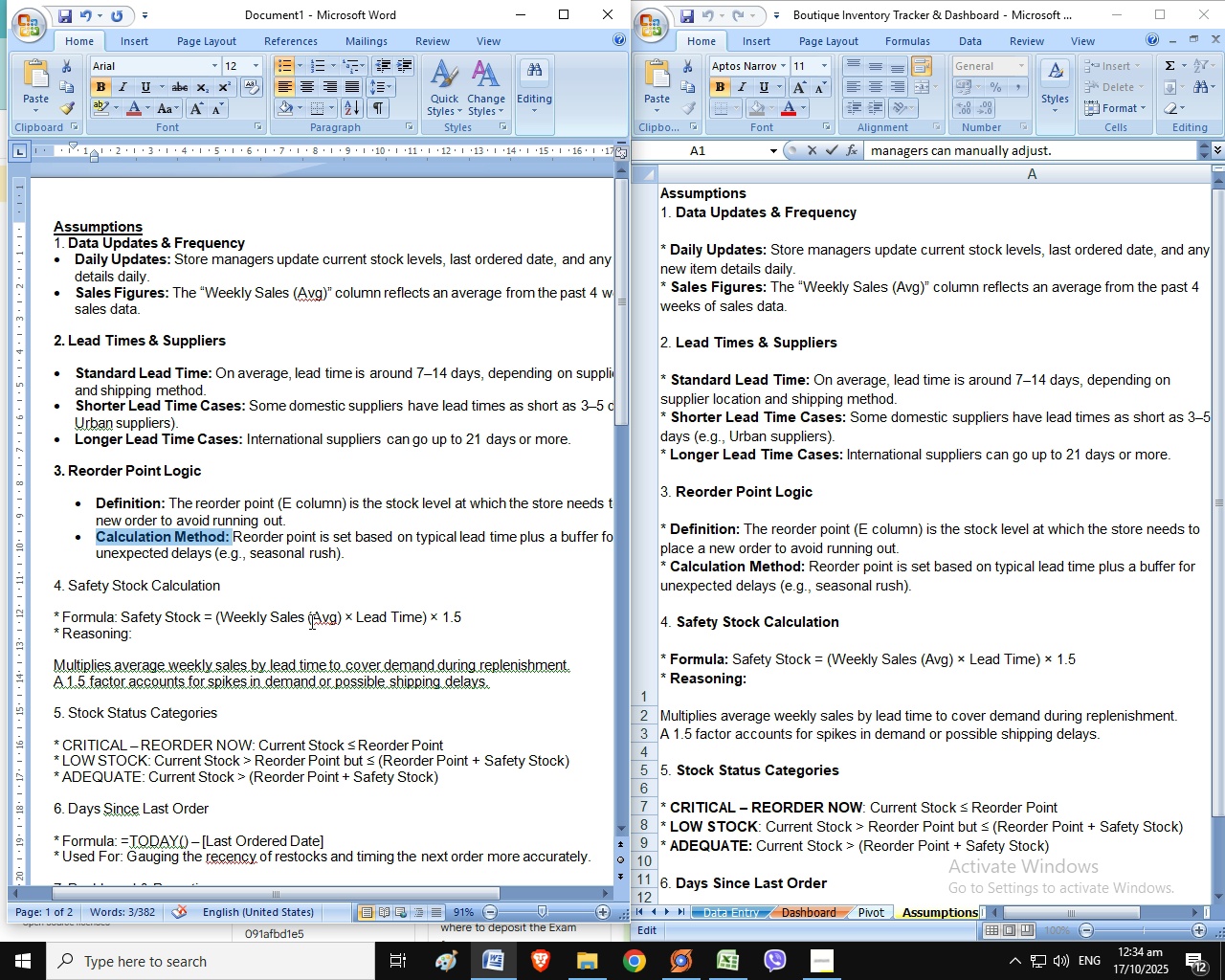 
left_click([242, 590])
 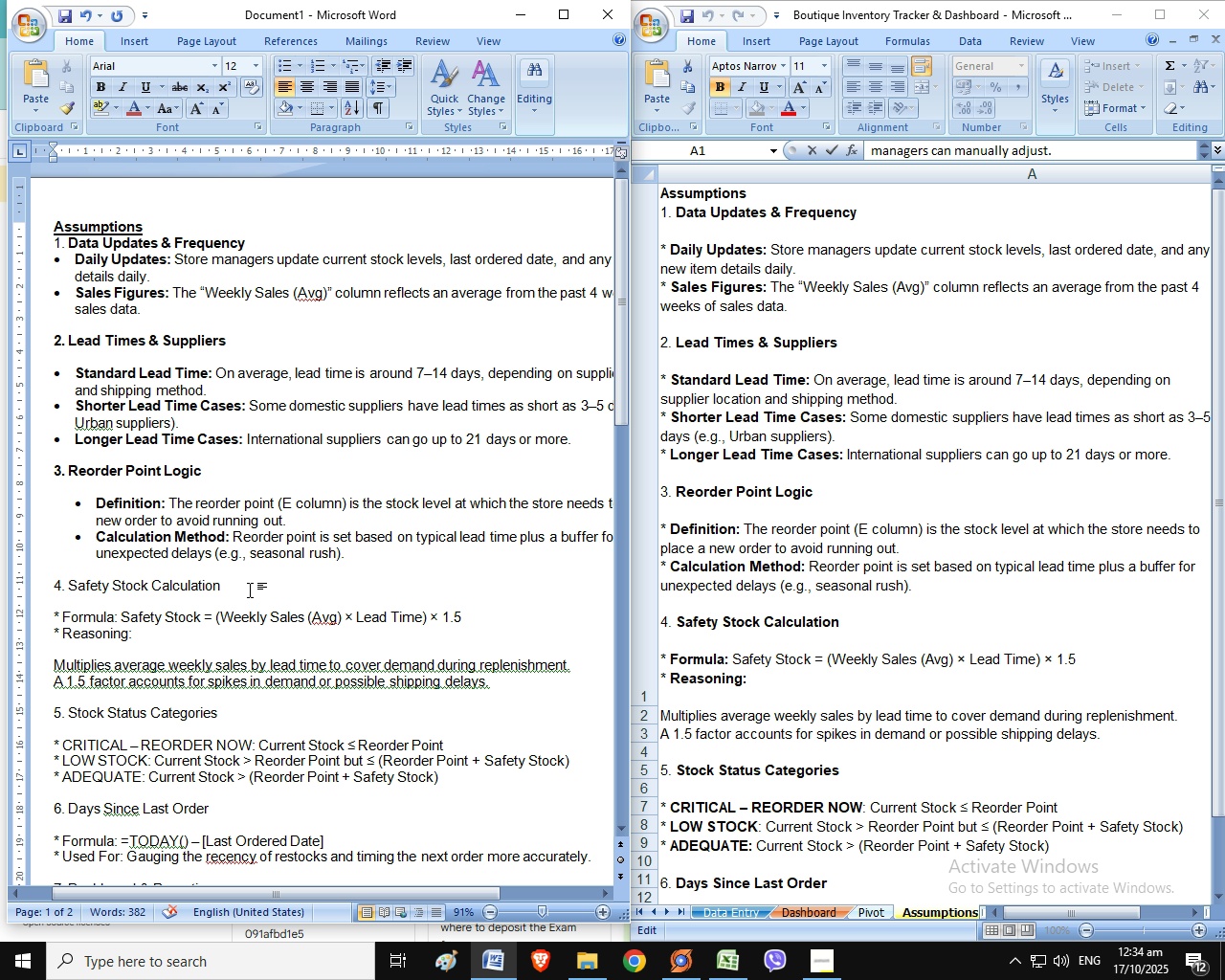 
left_click_drag(start_coordinate=[250, 590], to_coordinate=[49, 592])
 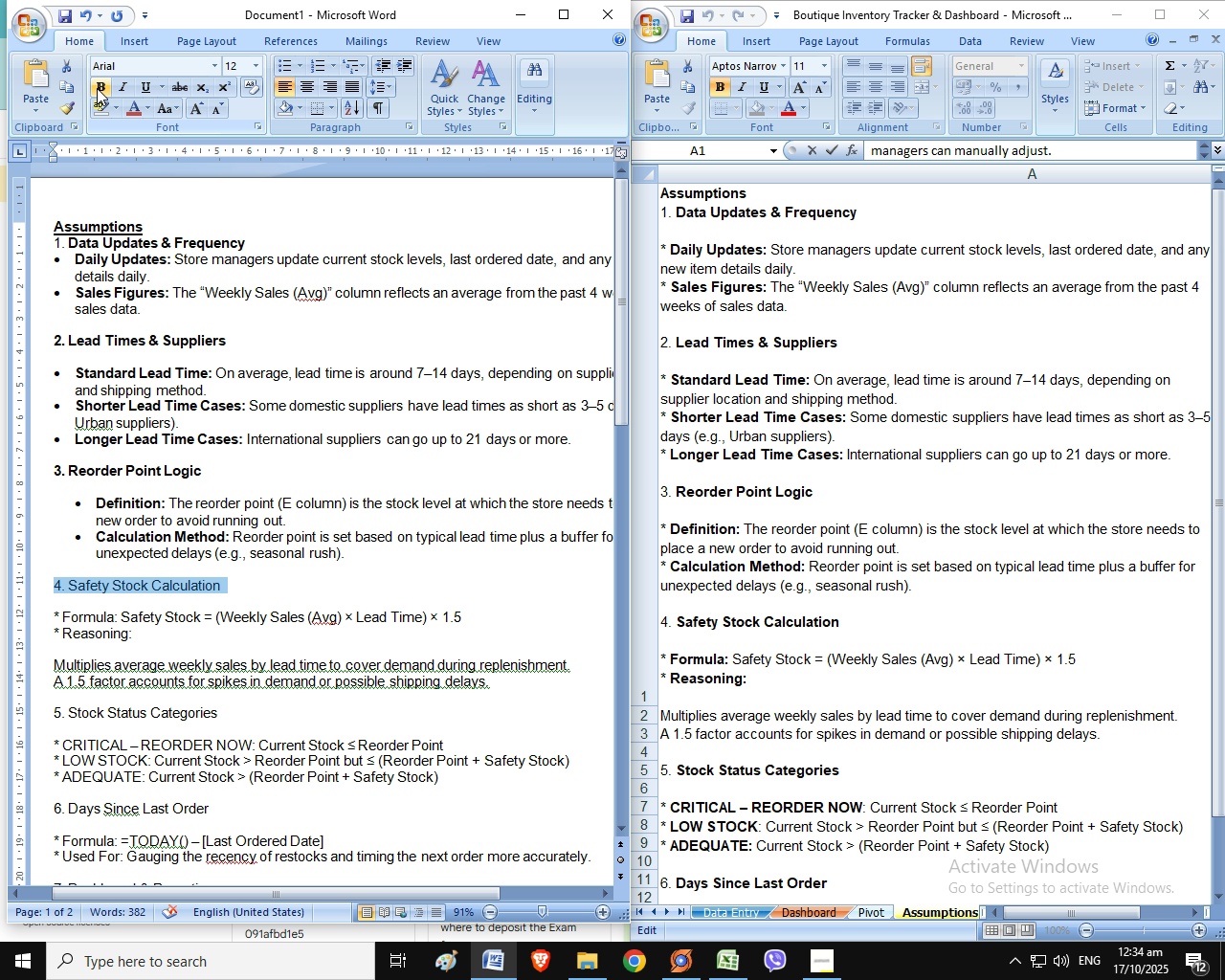 
left_click([97, 88])
 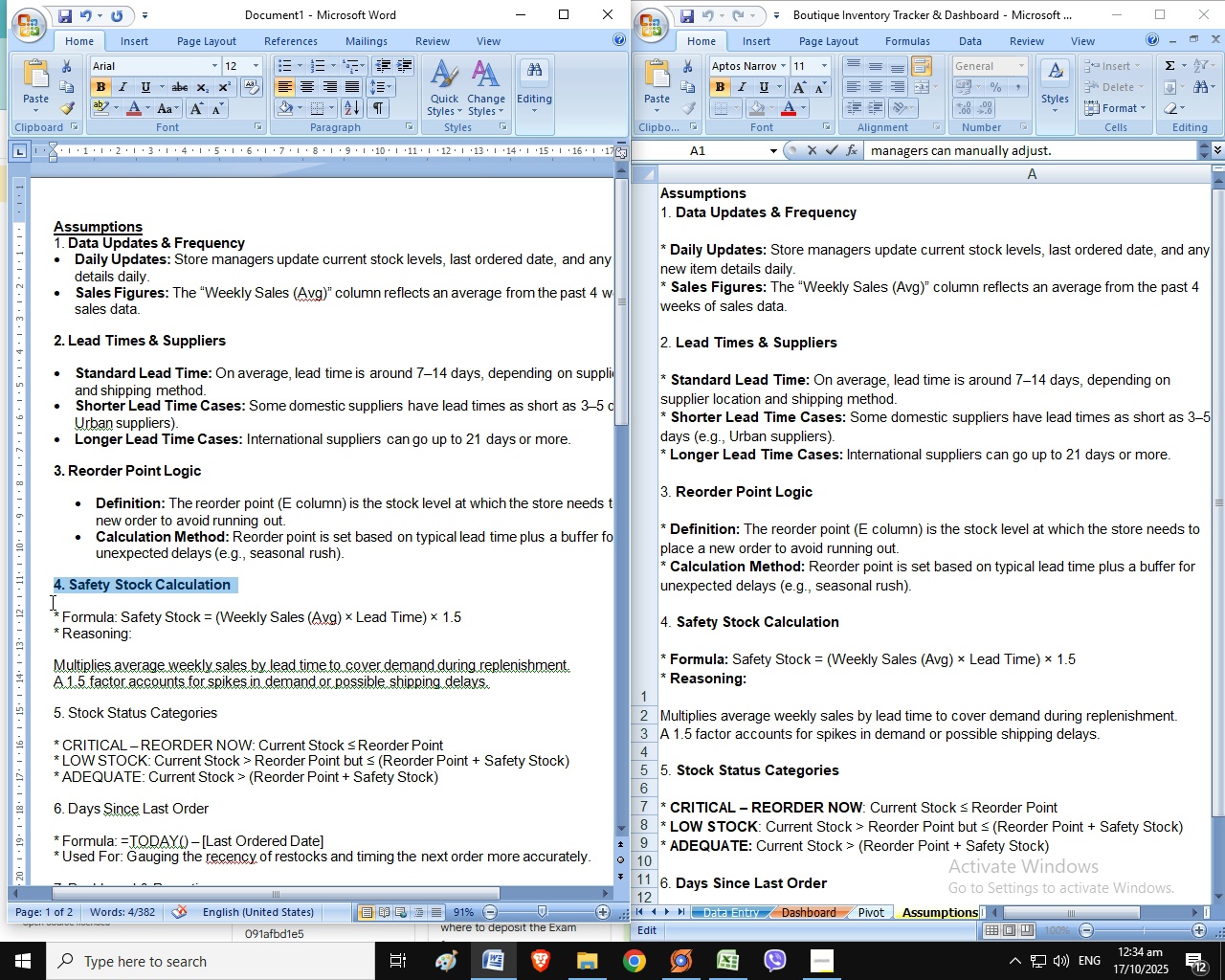 
left_click([62, 613])
 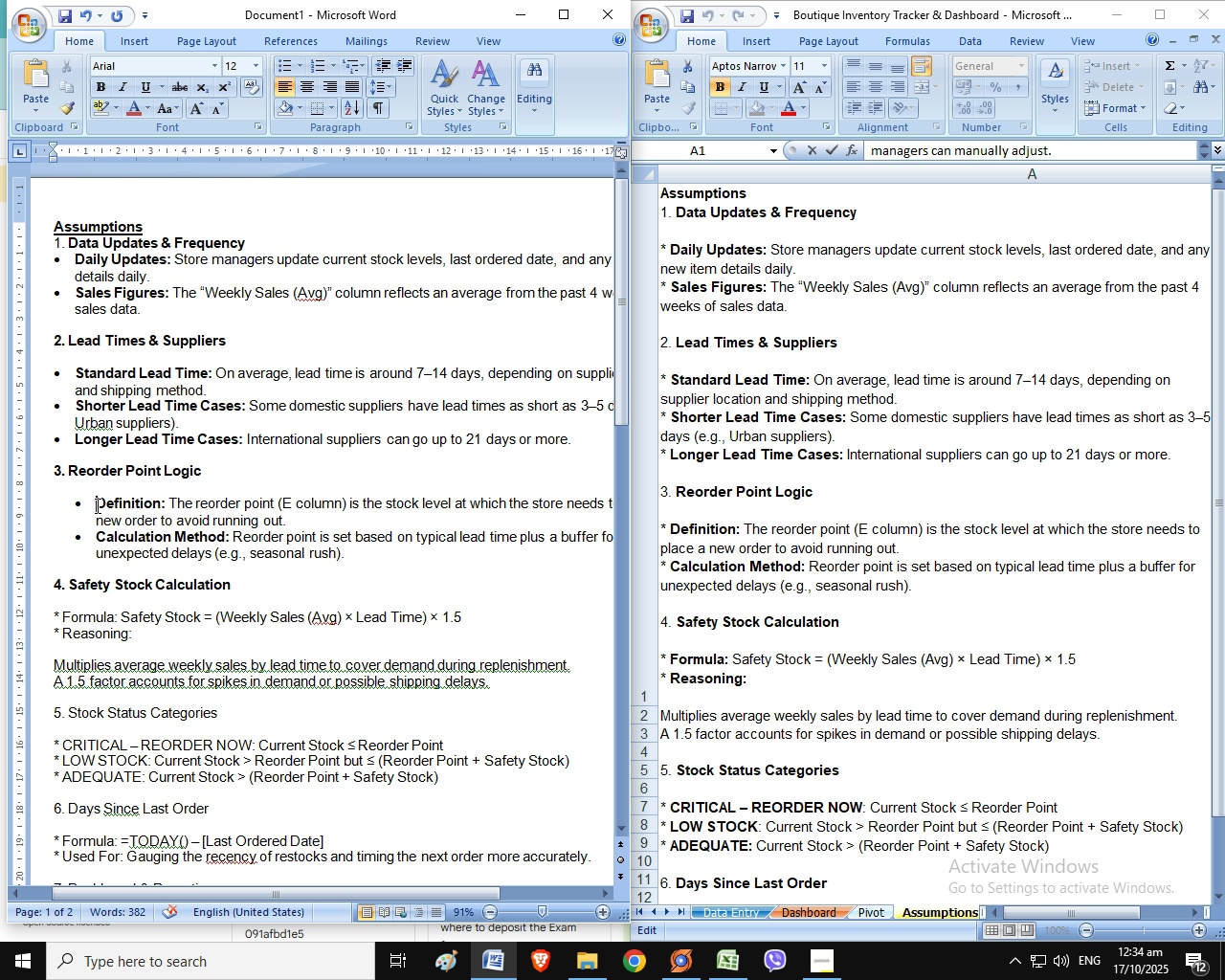 
left_click([96, 505])
 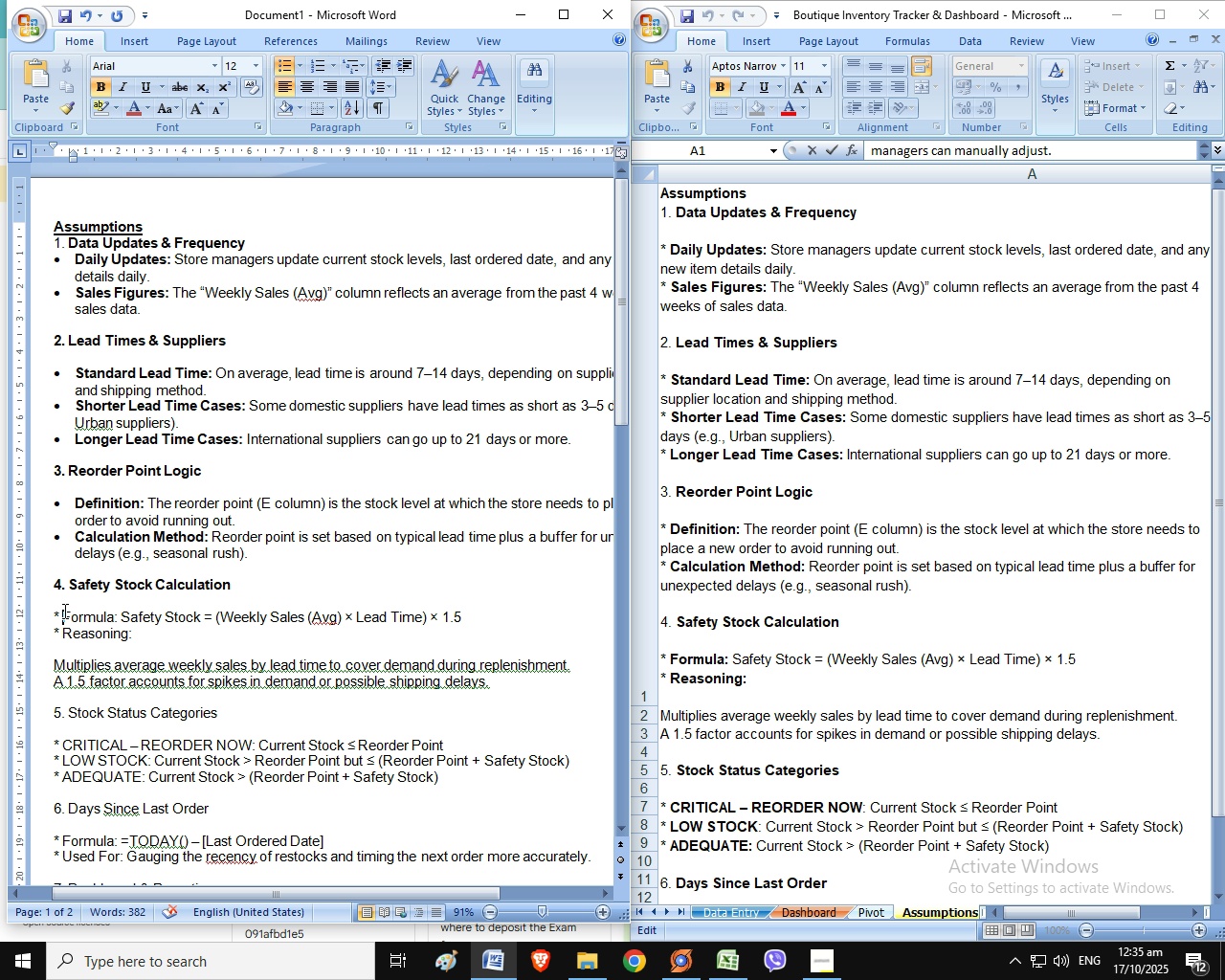 
wait(5.29)
 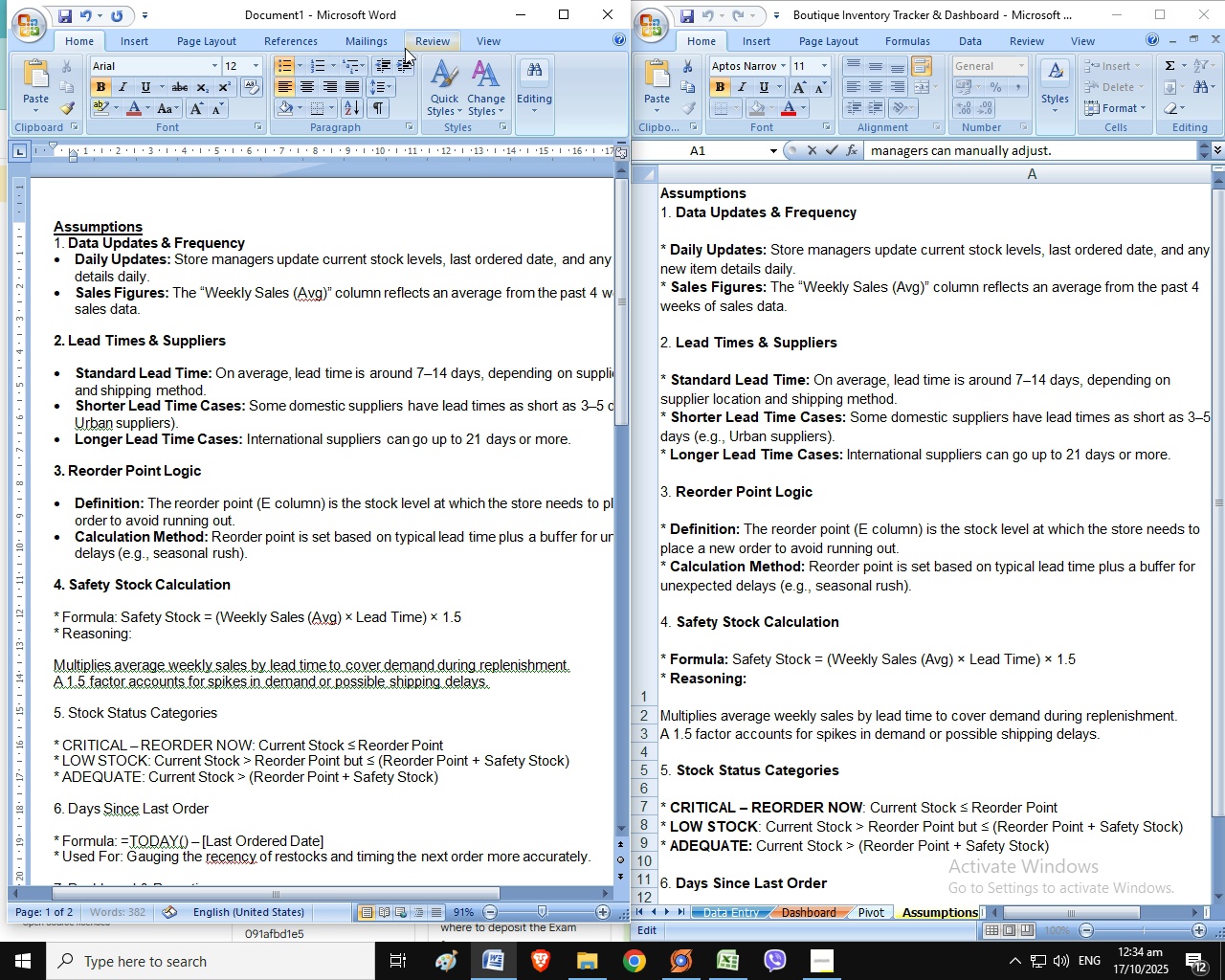 
left_click([286, 69])
 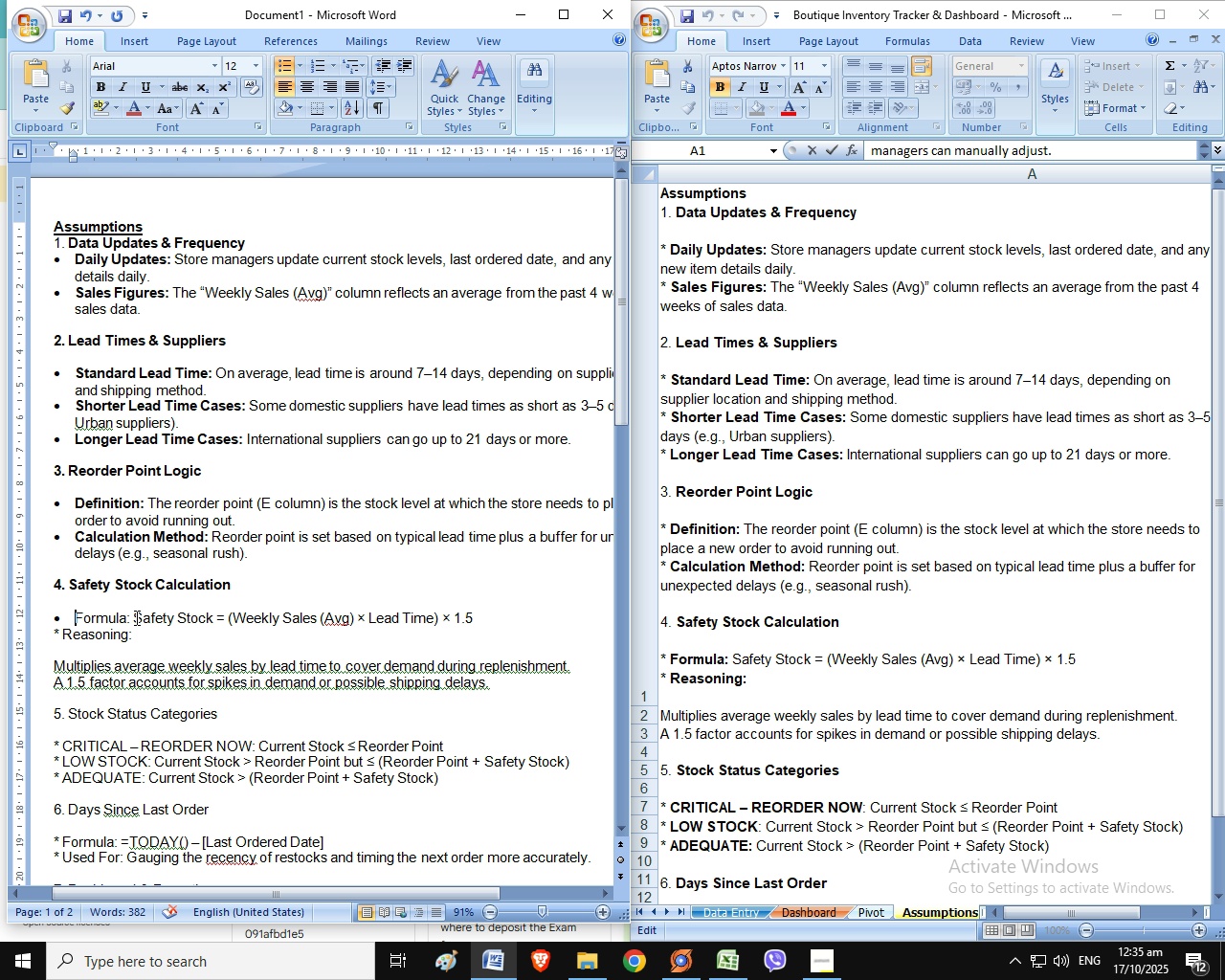 
left_click_drag(start_coordinate=[133, 618], to_coordinate=[79, 618])
 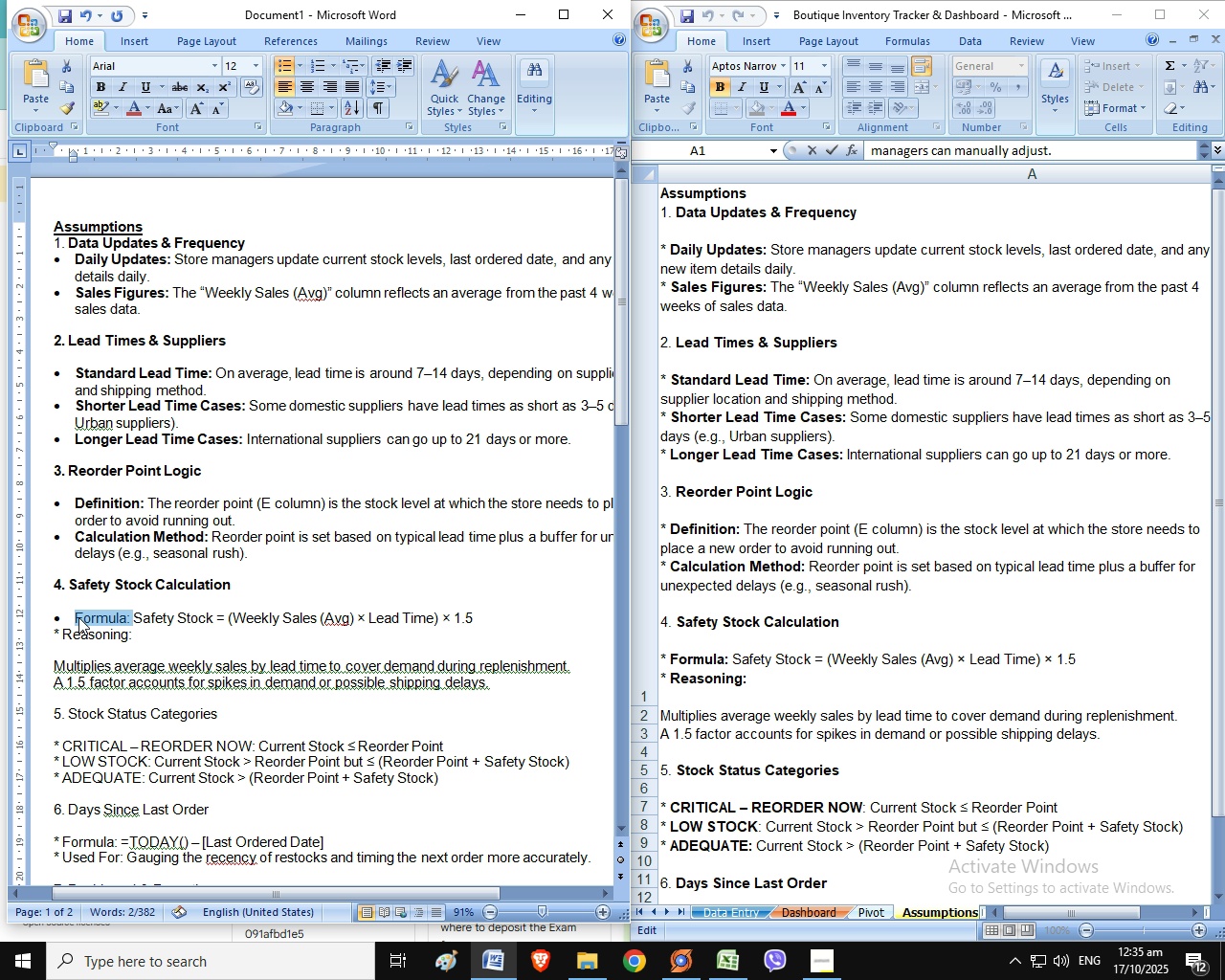 
key(Control+B)
 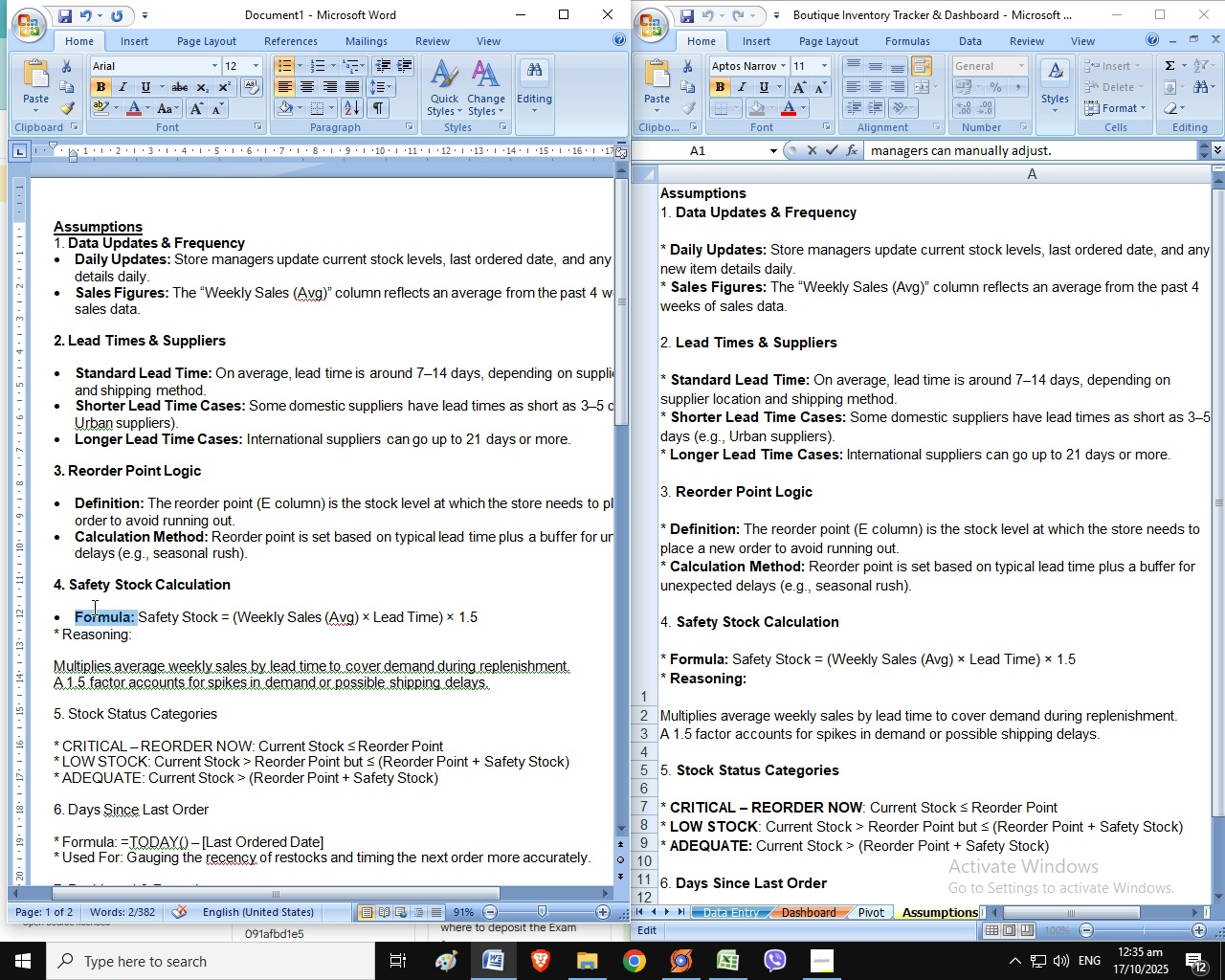 
wait(6.12)
 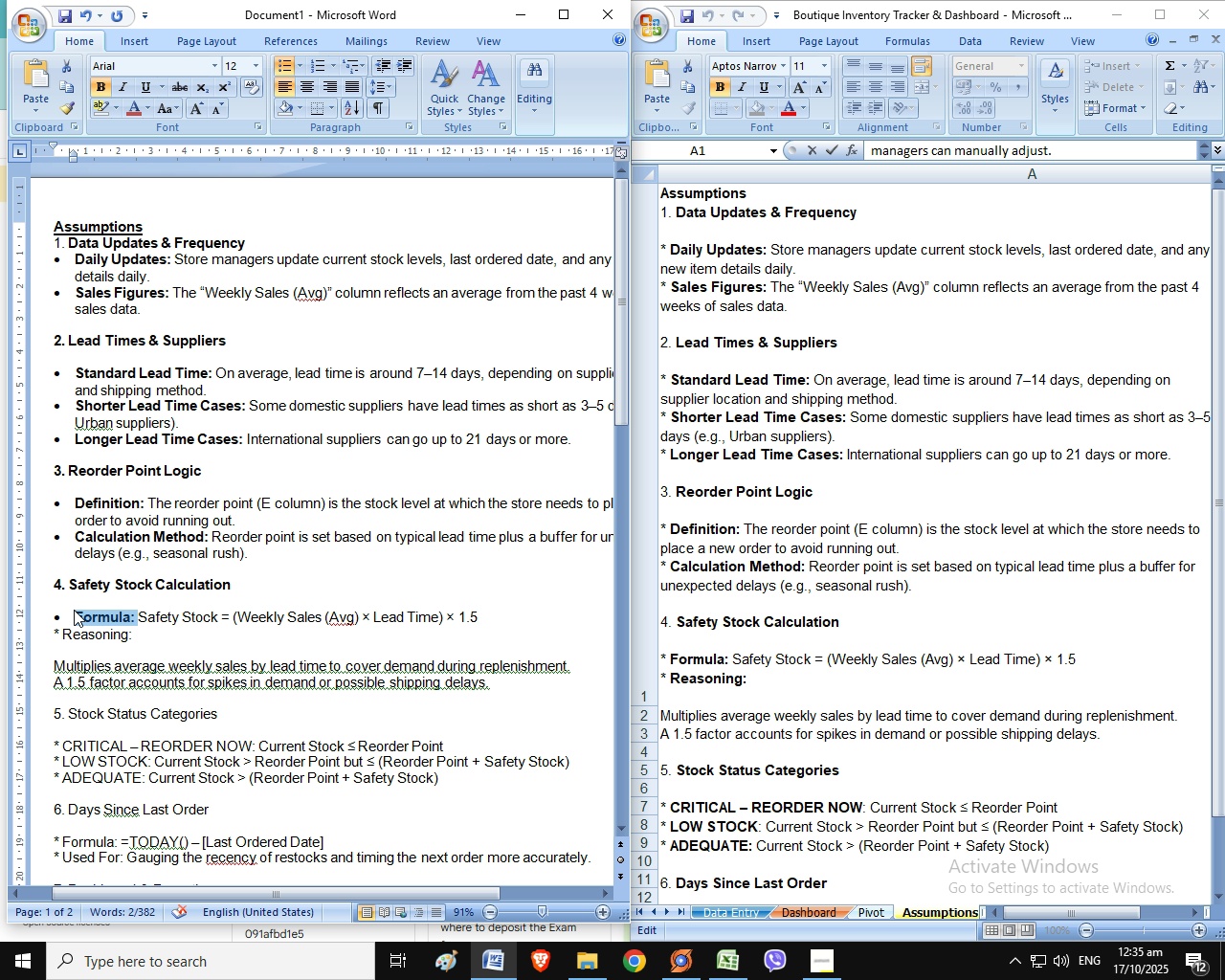 
left_click([63, 636])
 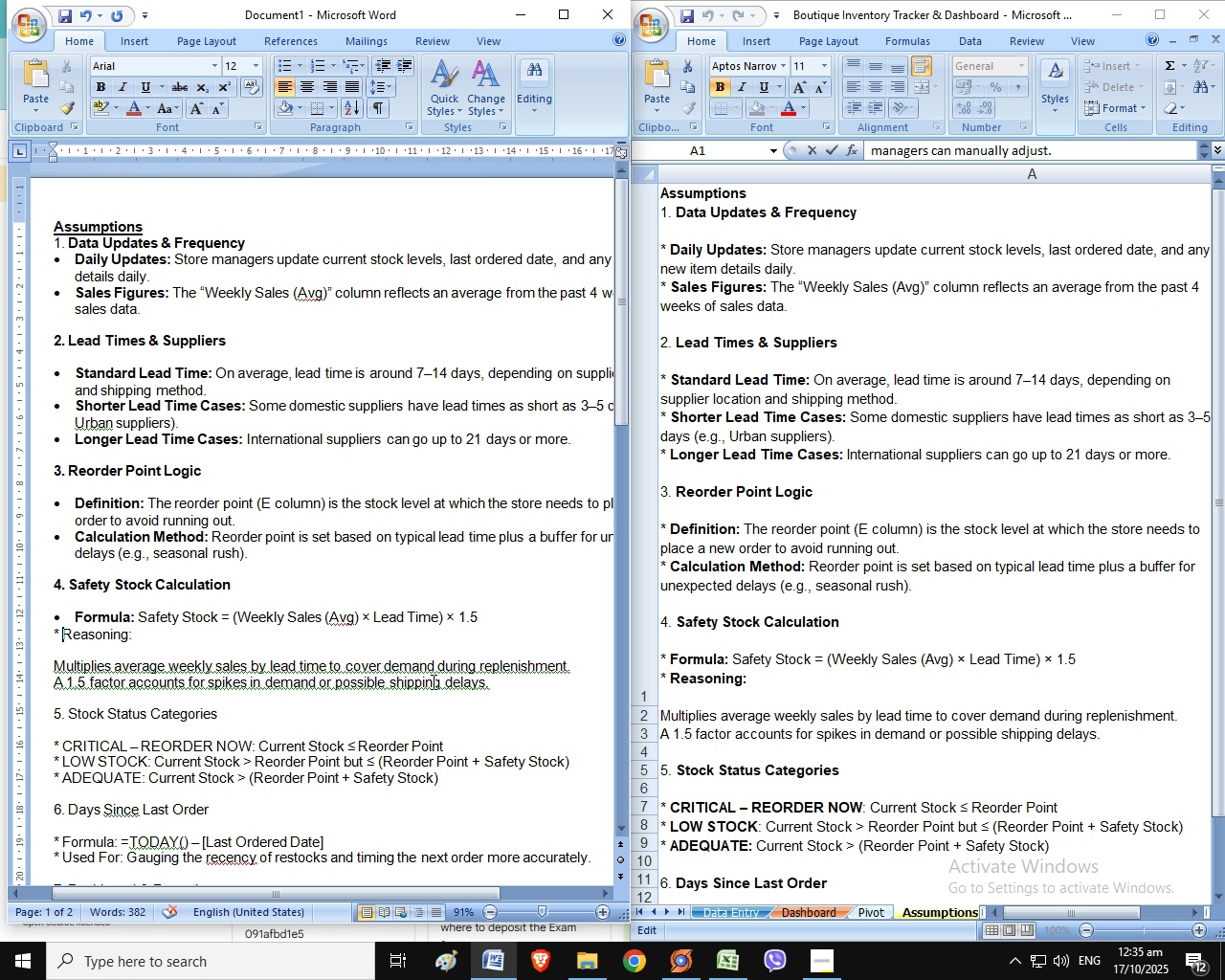 
key(Backspace)
 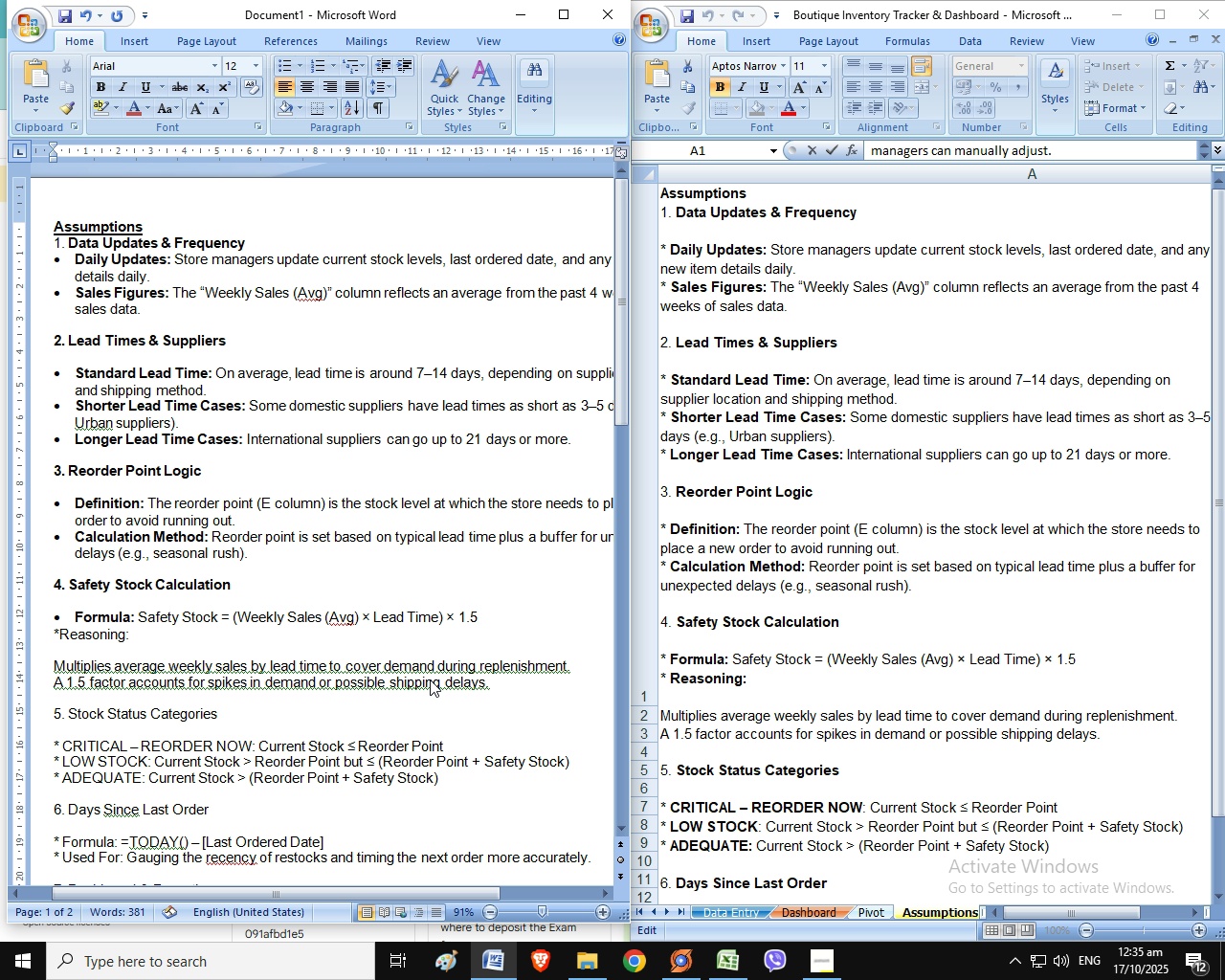 
key(Backspace)
 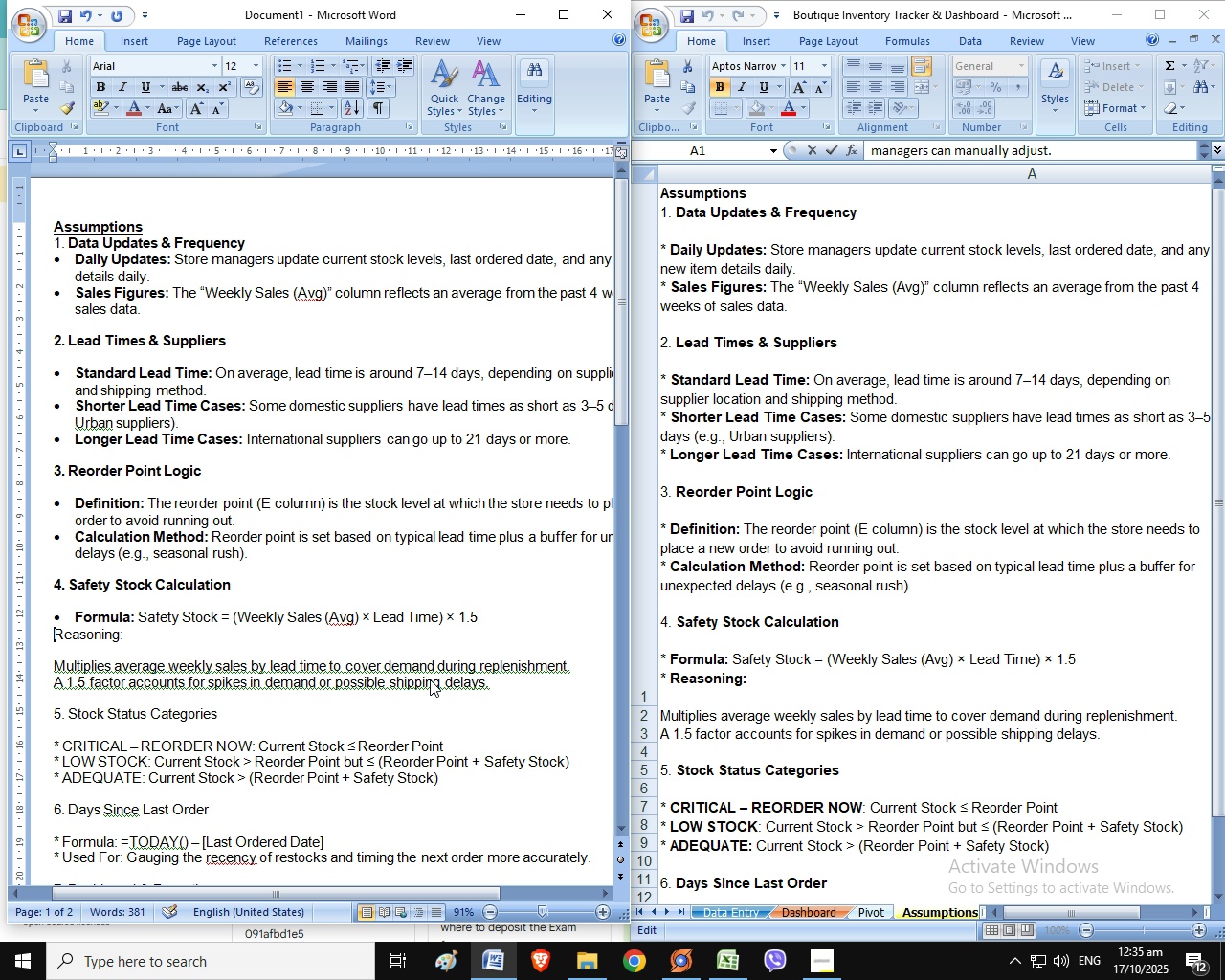 
key(Backspace)
 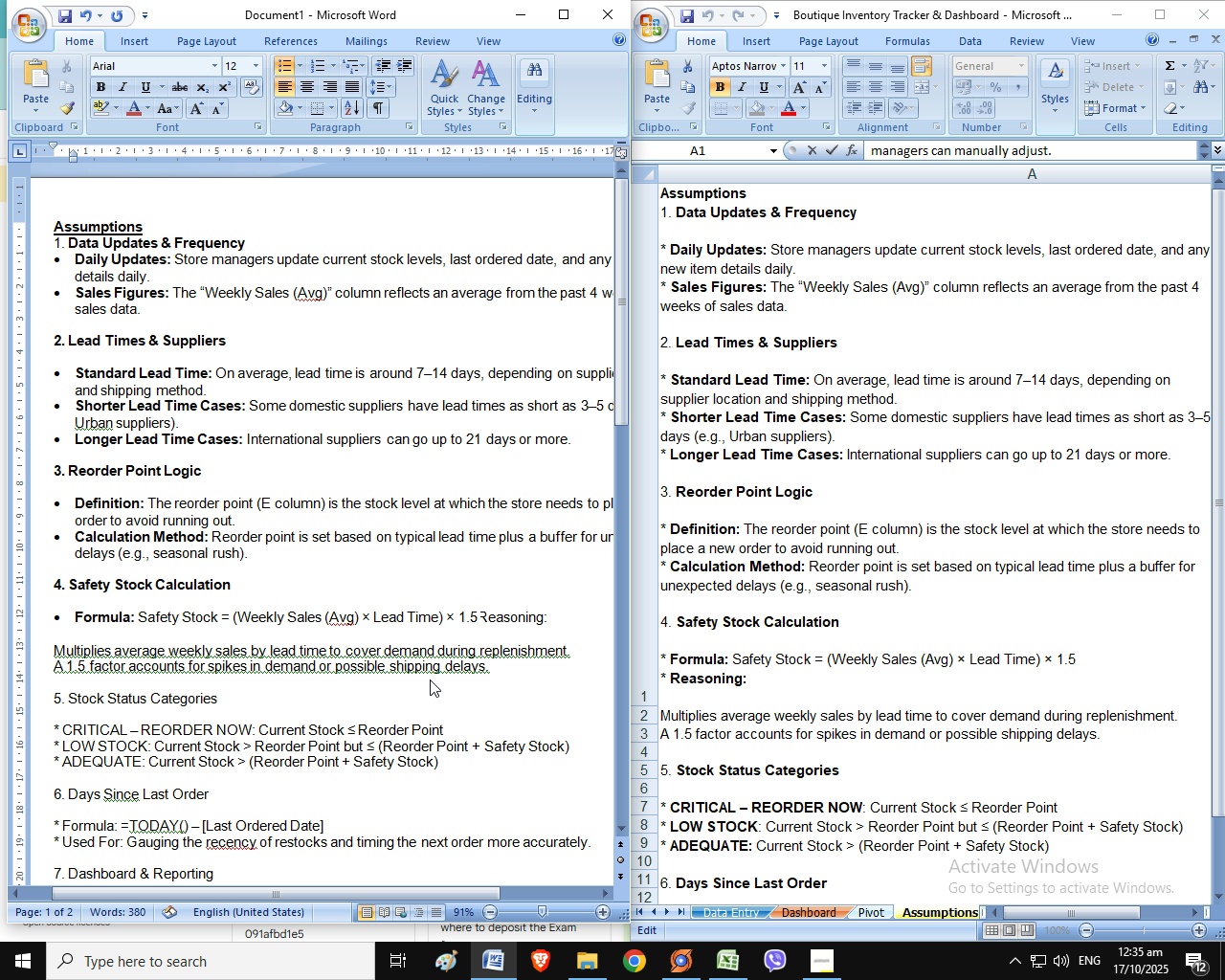 
key(Enter)
 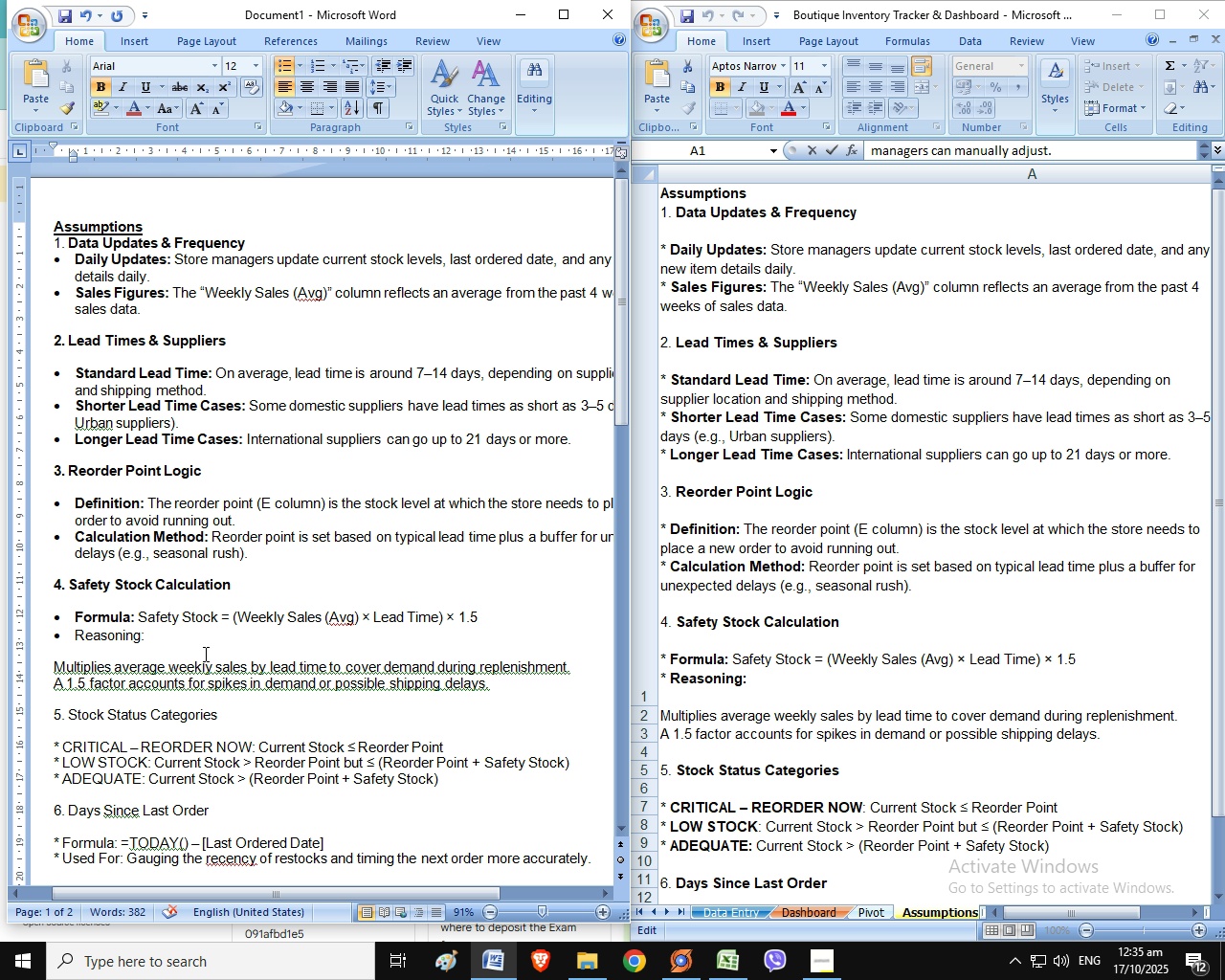 
left_click_drag(start_coordinate=[175, 644], to_coordinate=[92, 638])
 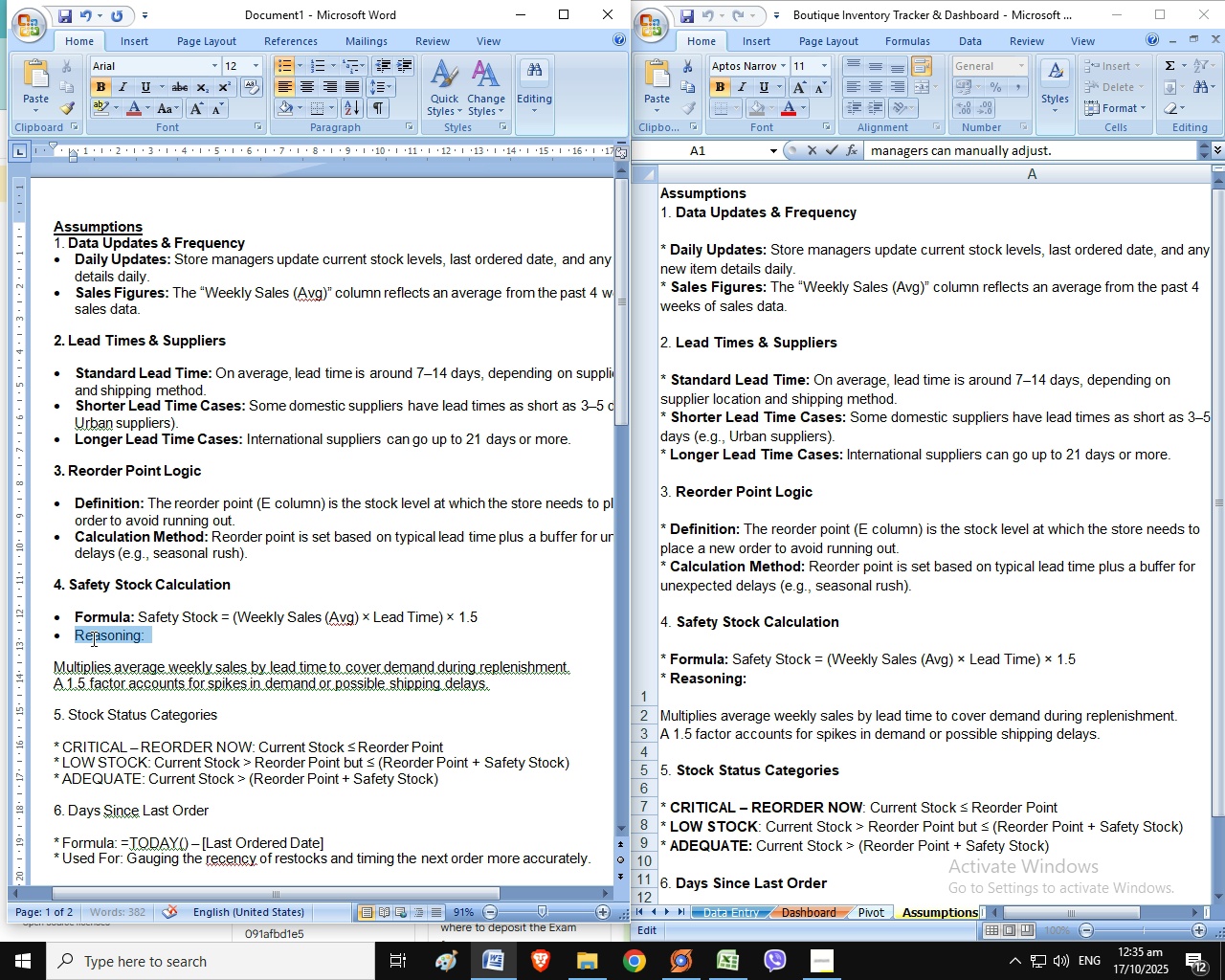 
key(Control+B)
 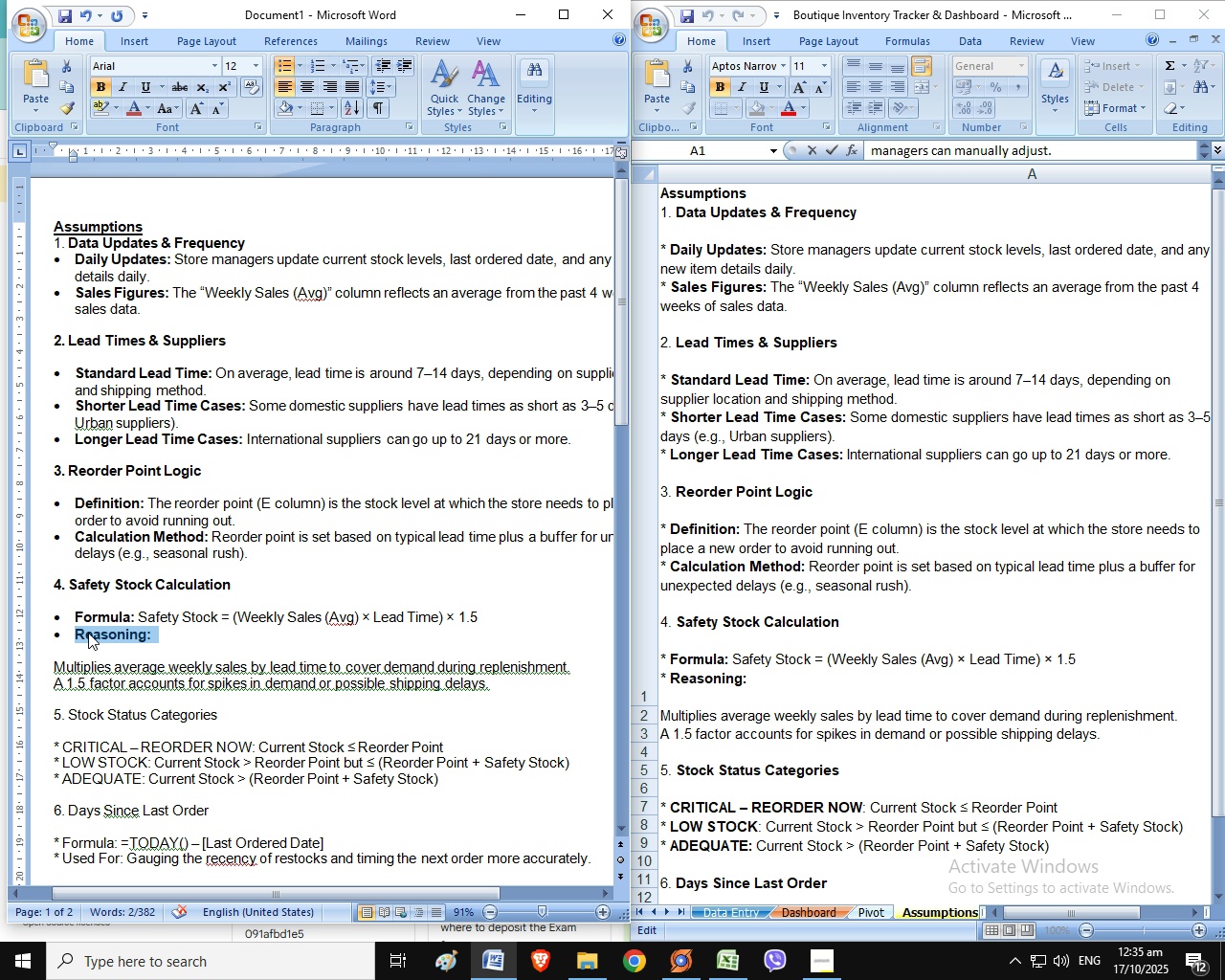 
mouse_move([395, 581])
 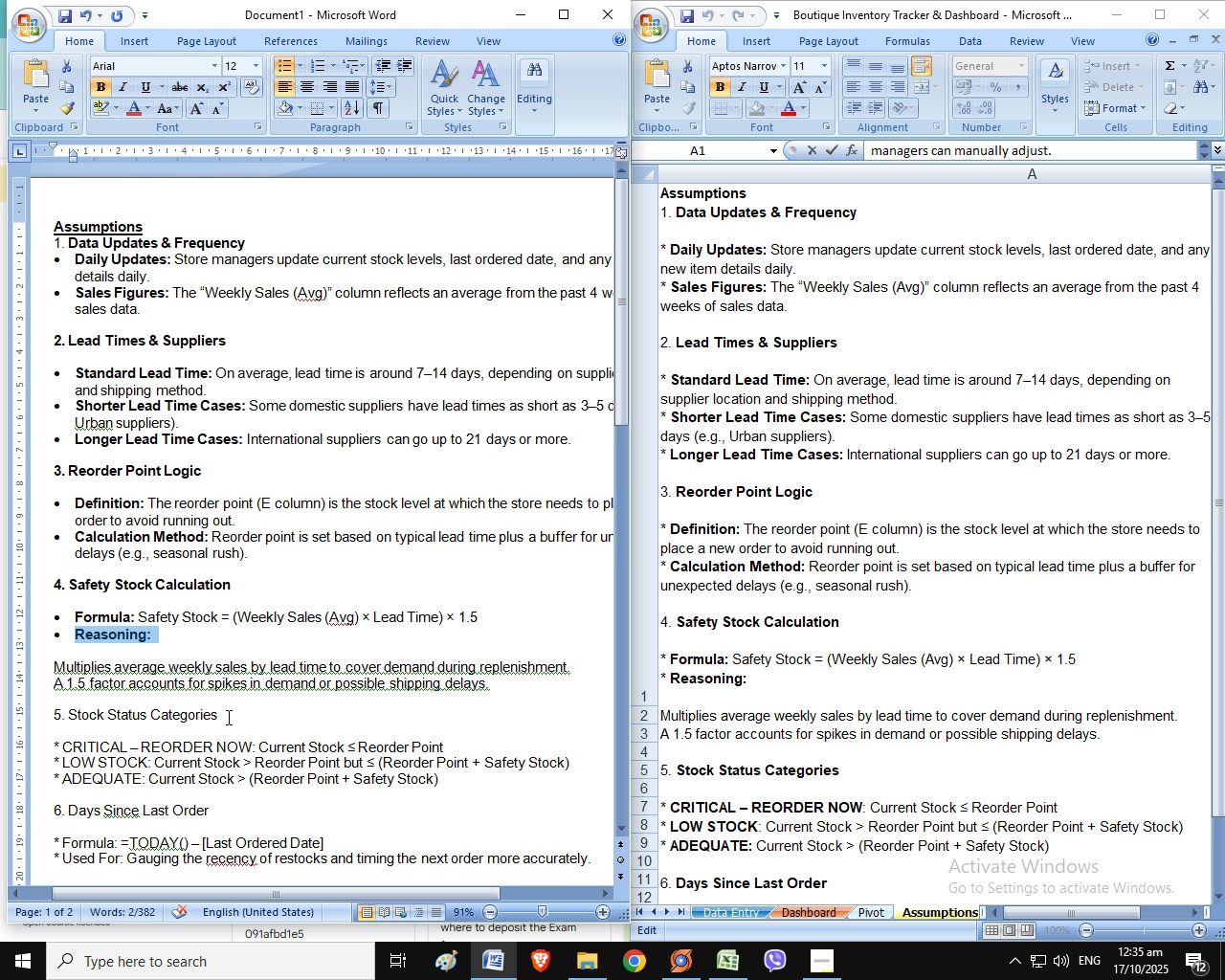 
left_click_drag(start_coordinate=[227, 714], to_coordinate=[27, 705])
 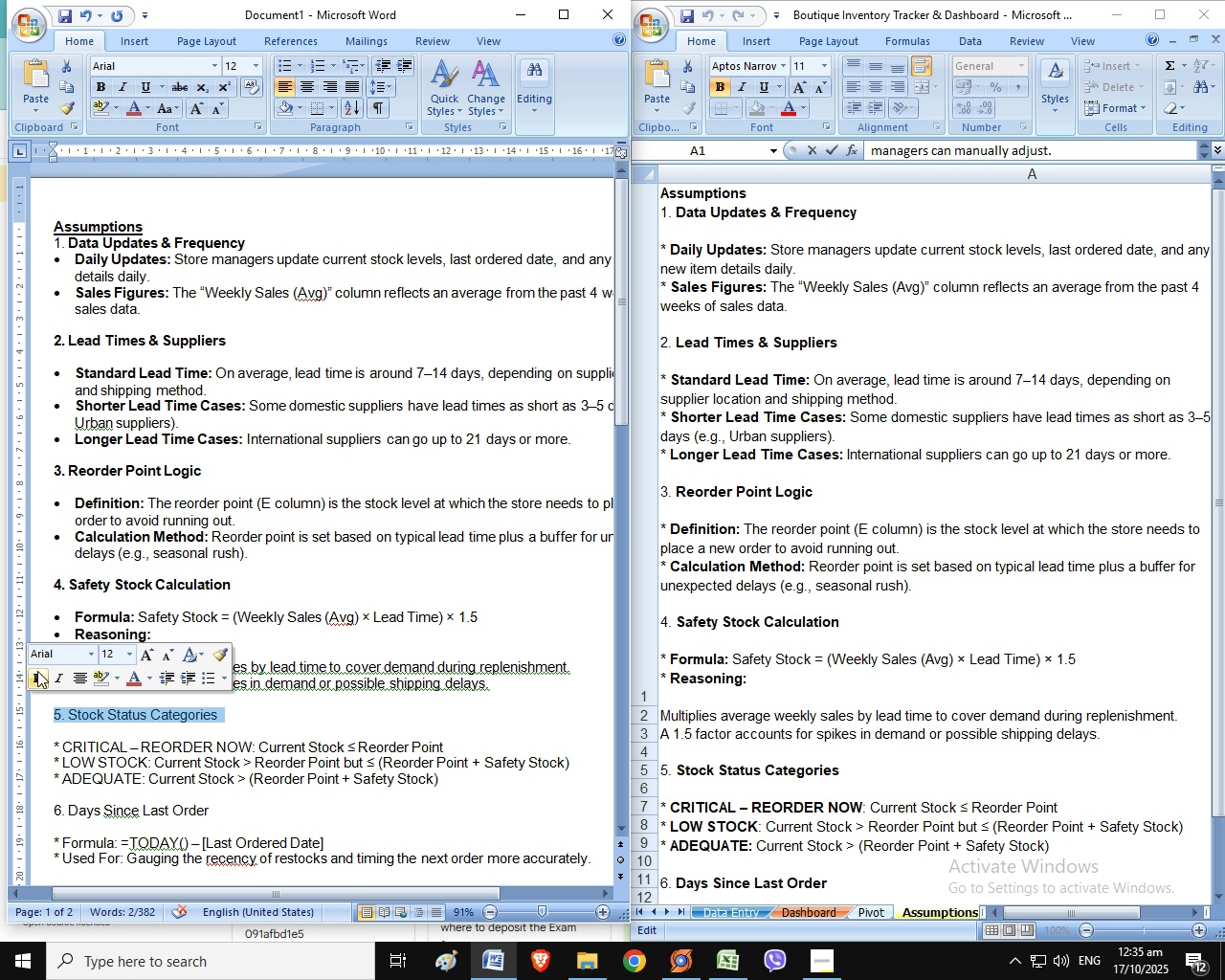 
mouse_move([52, 660])
 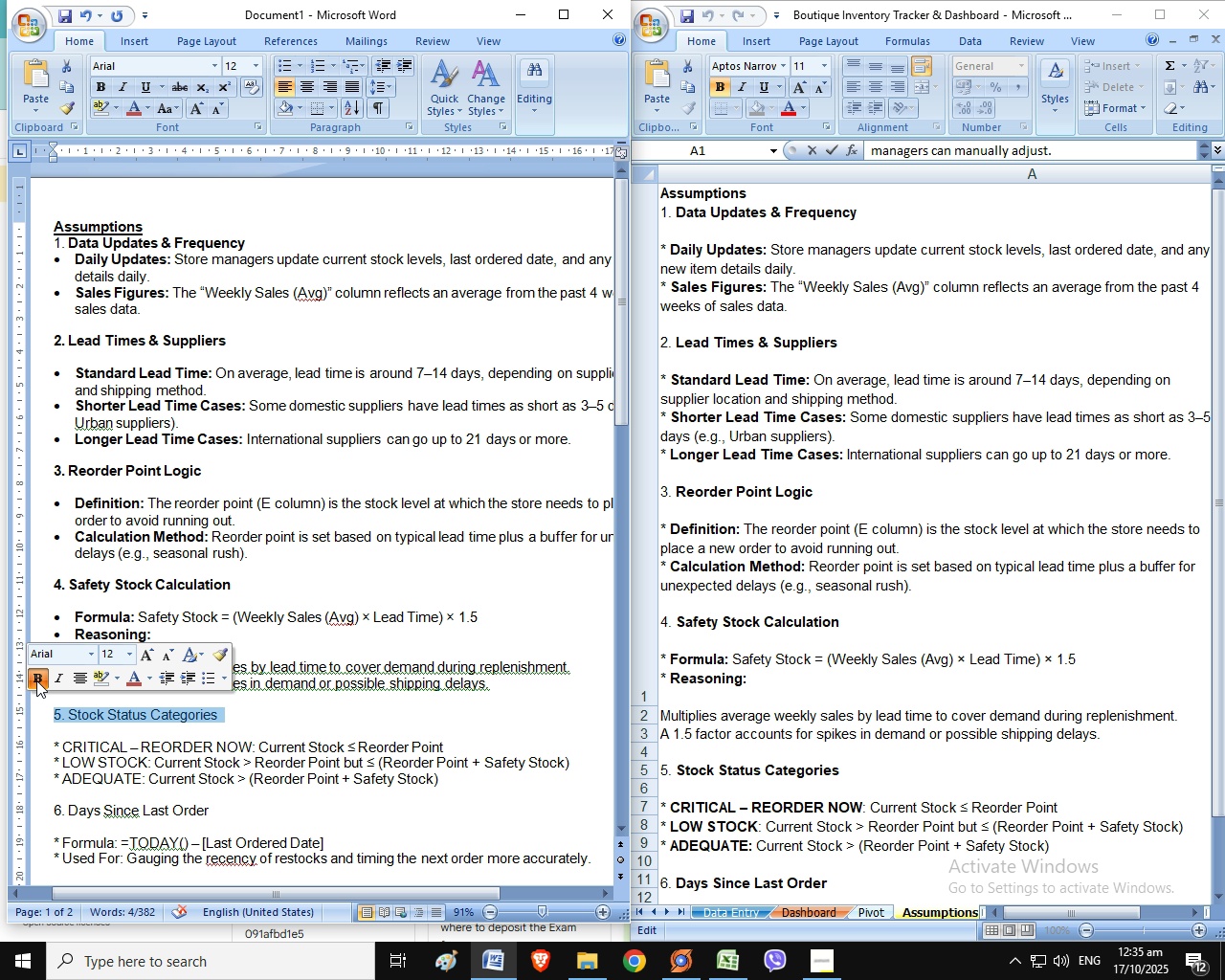 
left_click([36, 680])
 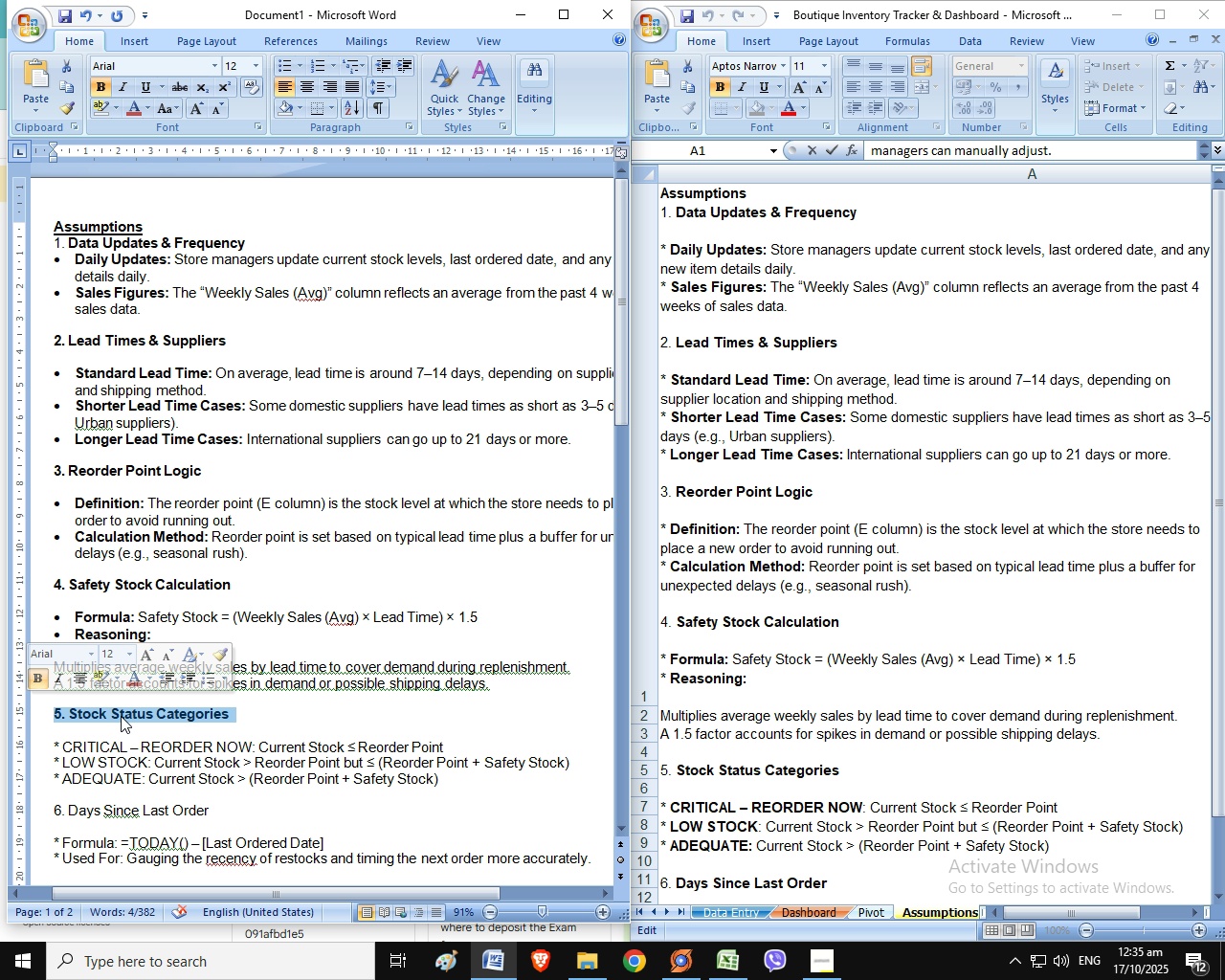 
wait(16.04)
 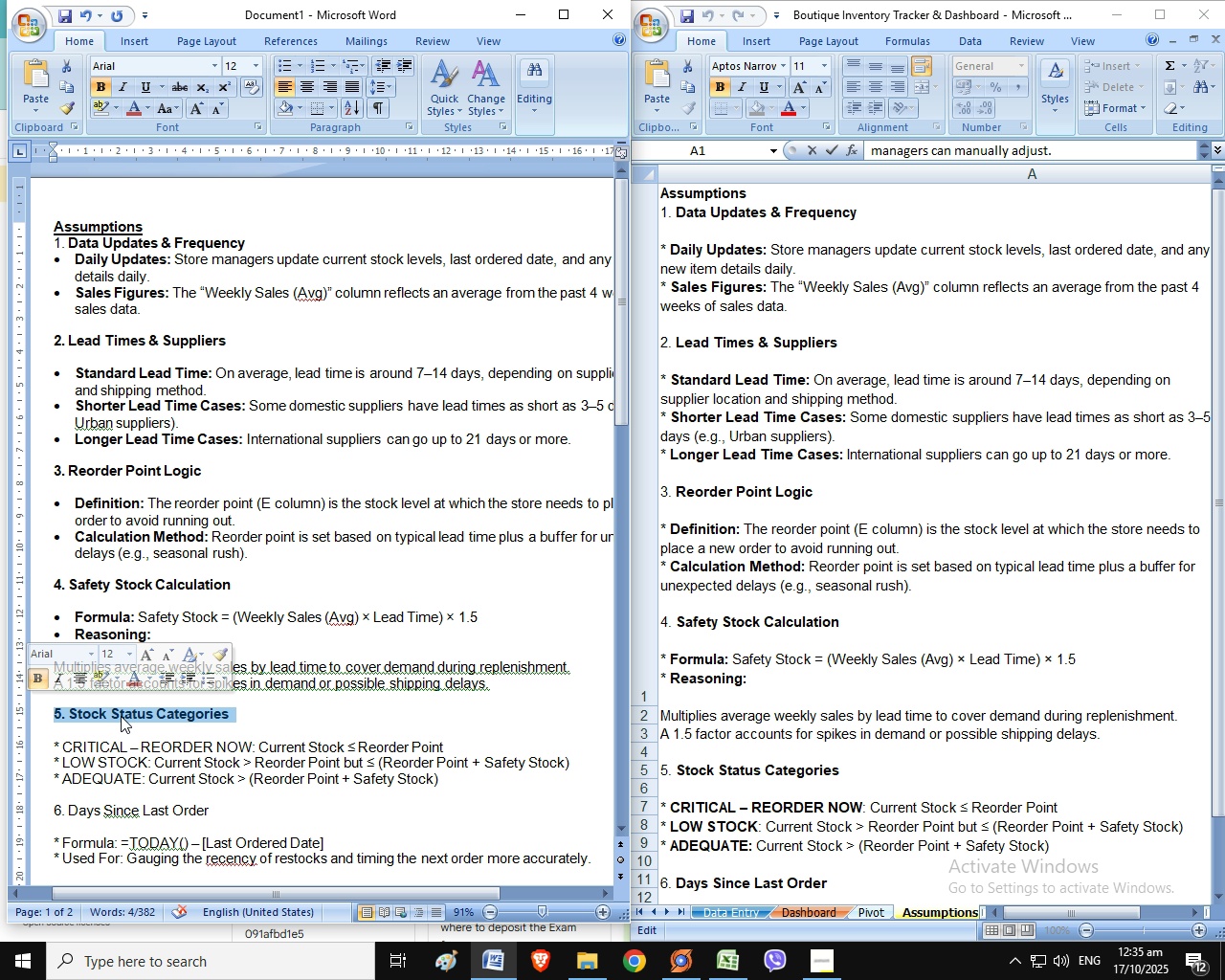 
left_click([202, 752])
 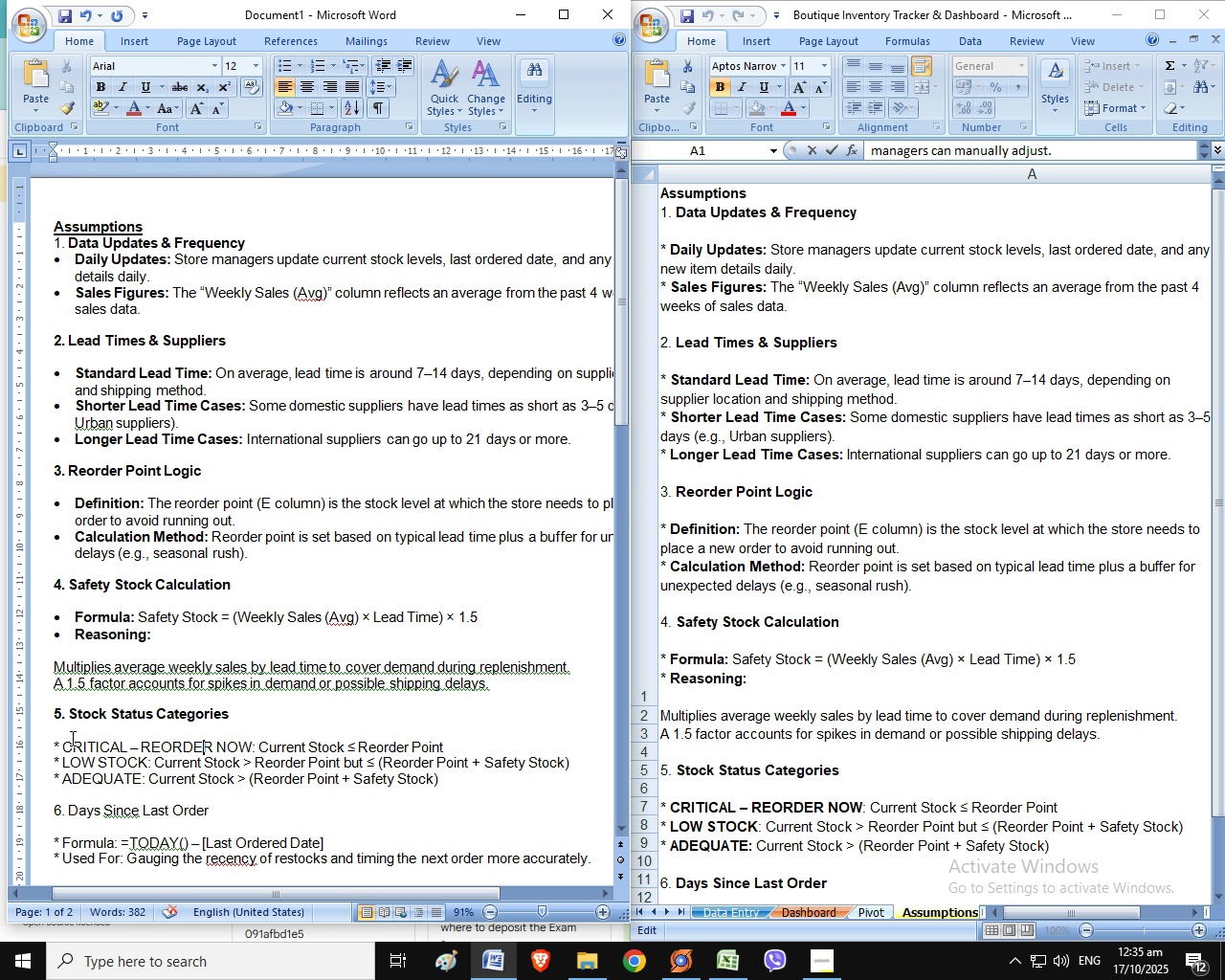 
left_click([70, 741])
 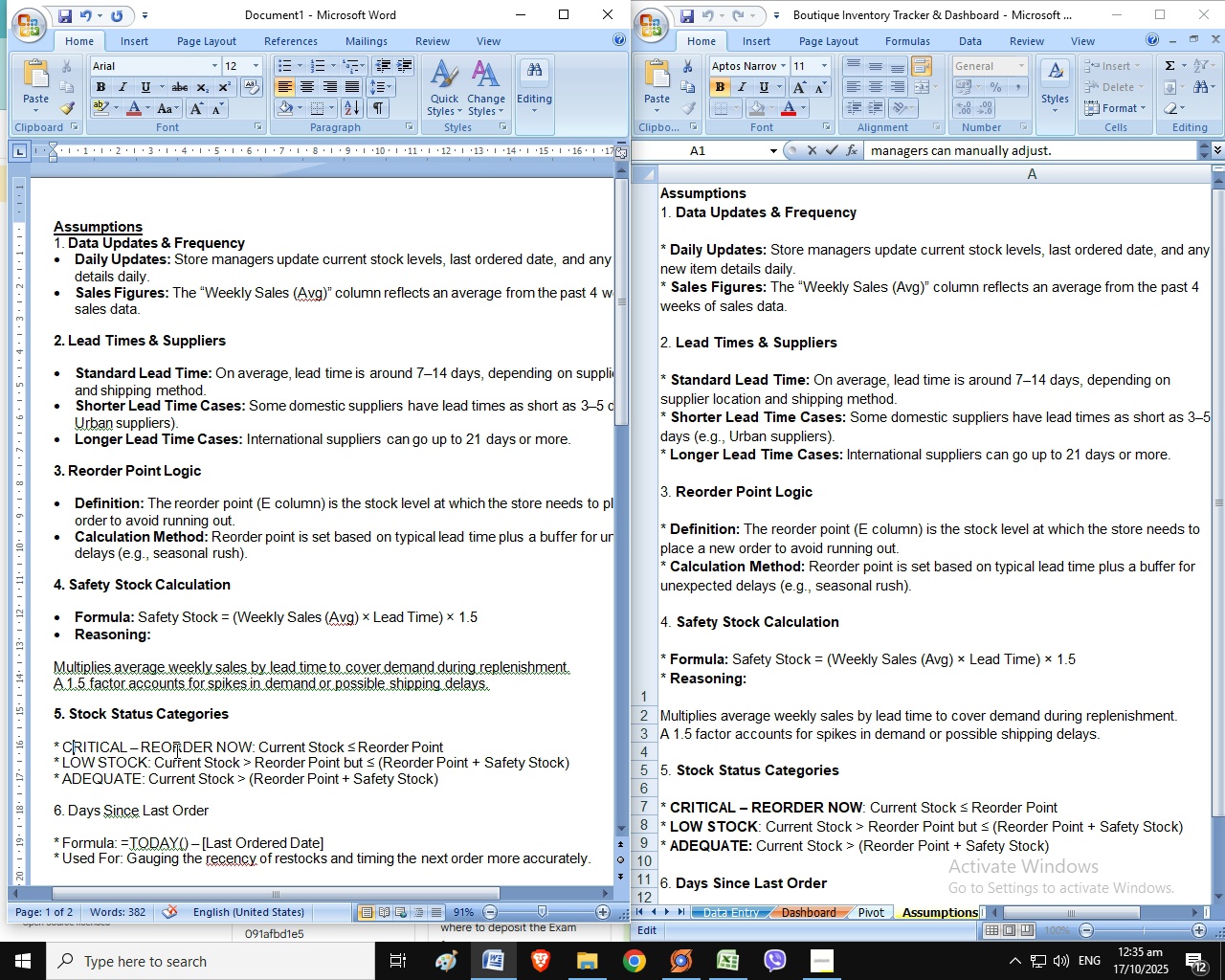 
key(ArrowLeft)
 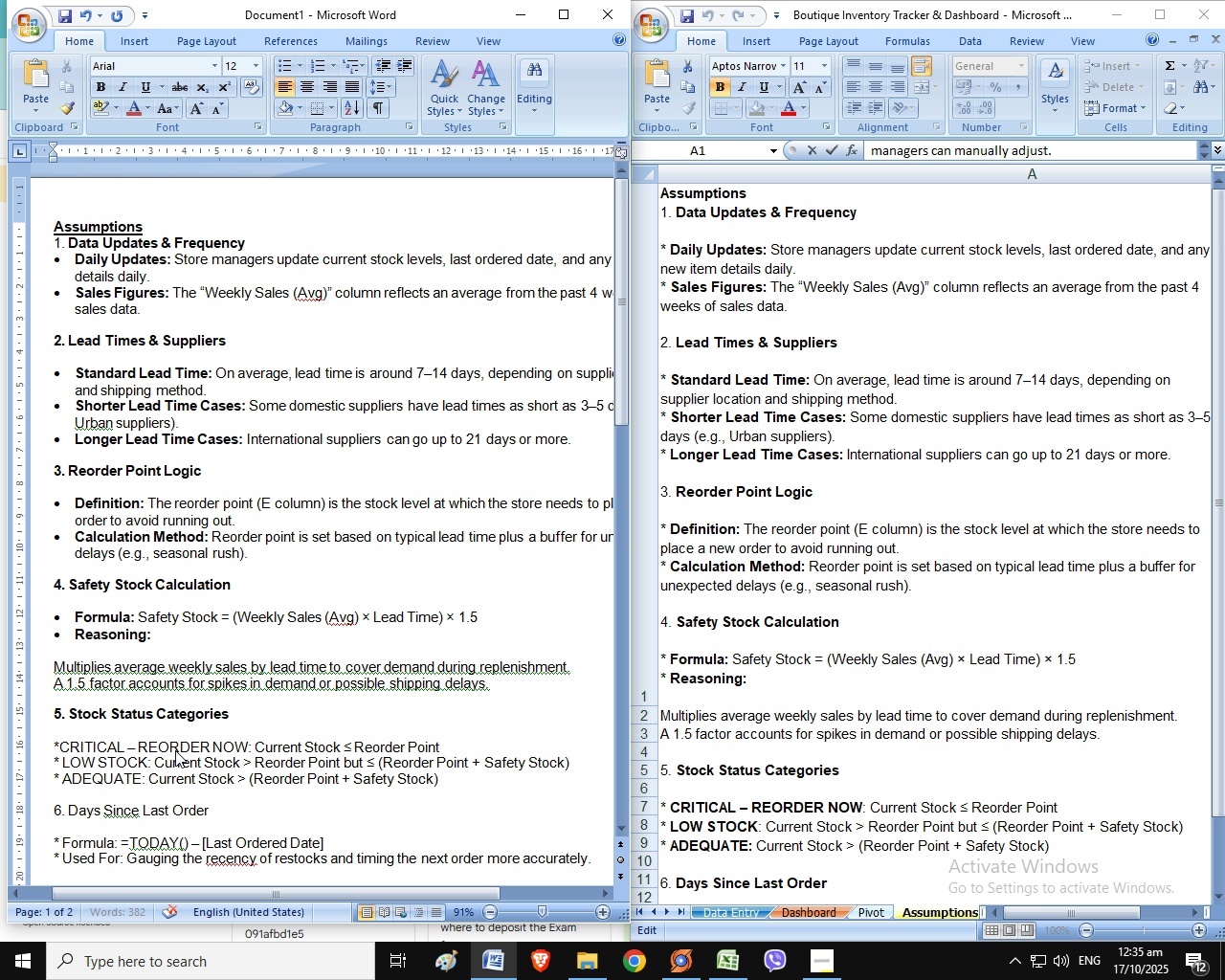 
key(Backspace)
 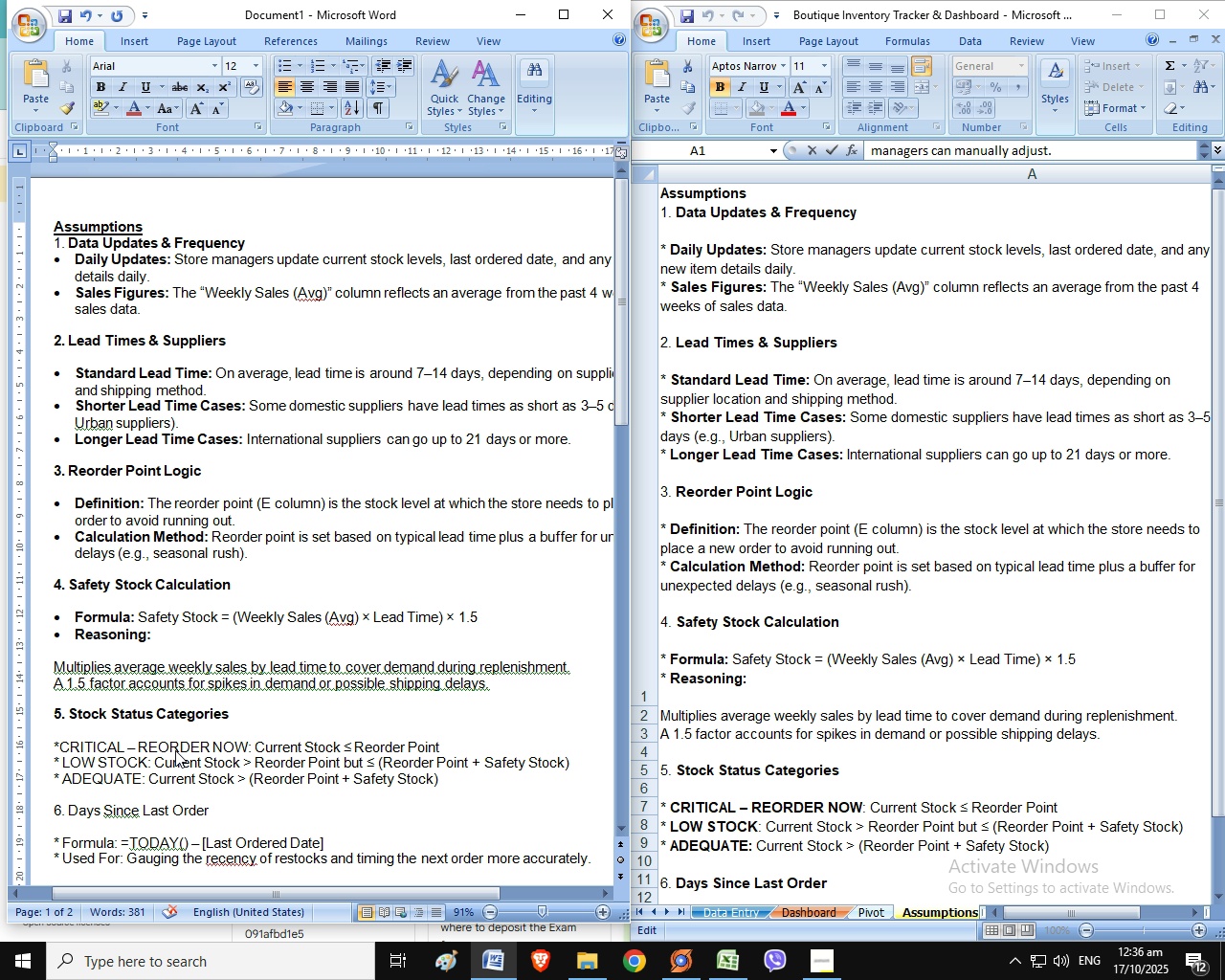 
key(Backspace)
 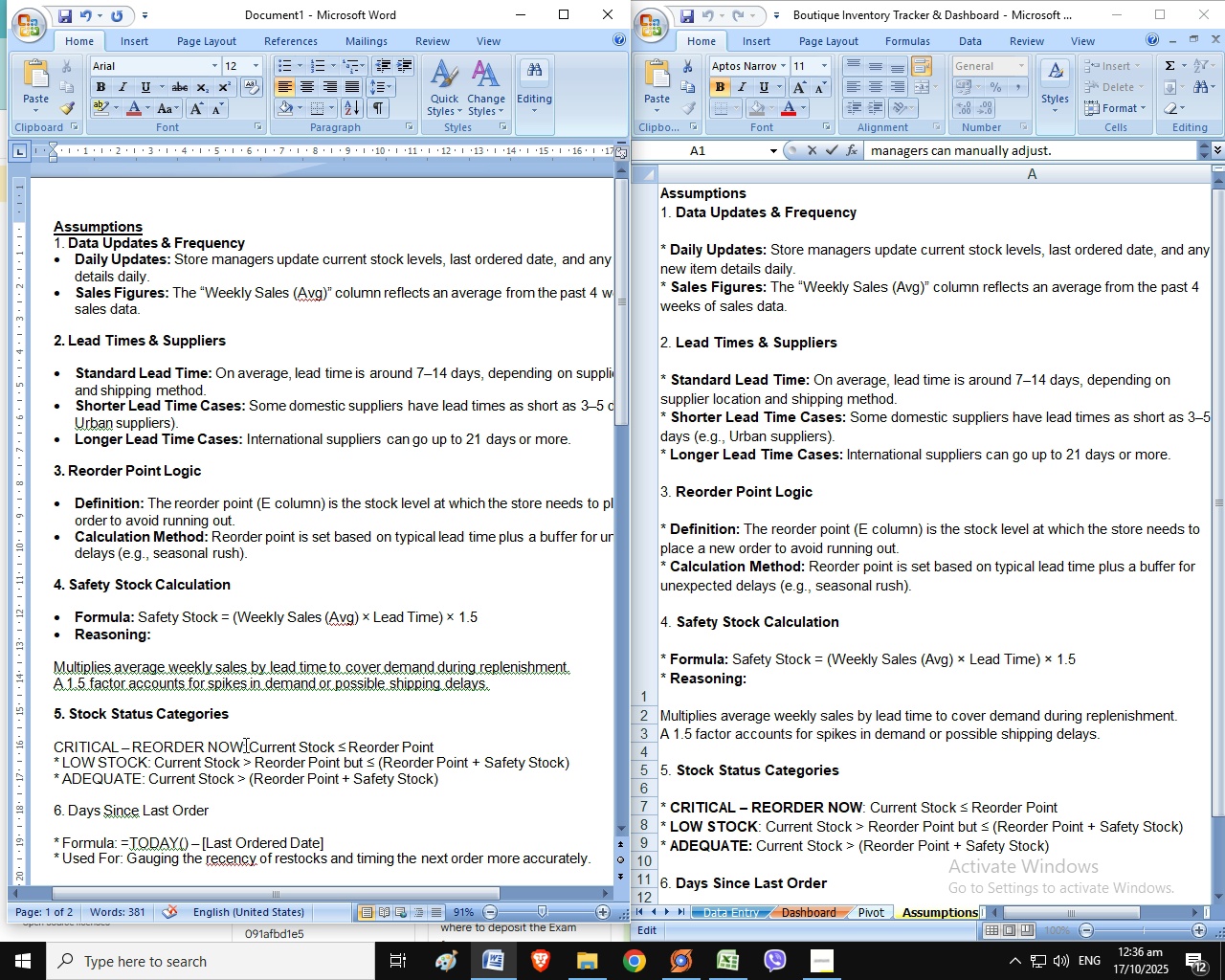 
left_click_drag(start_coordinate=[244, 746], to_coordinate=[72, 747])
 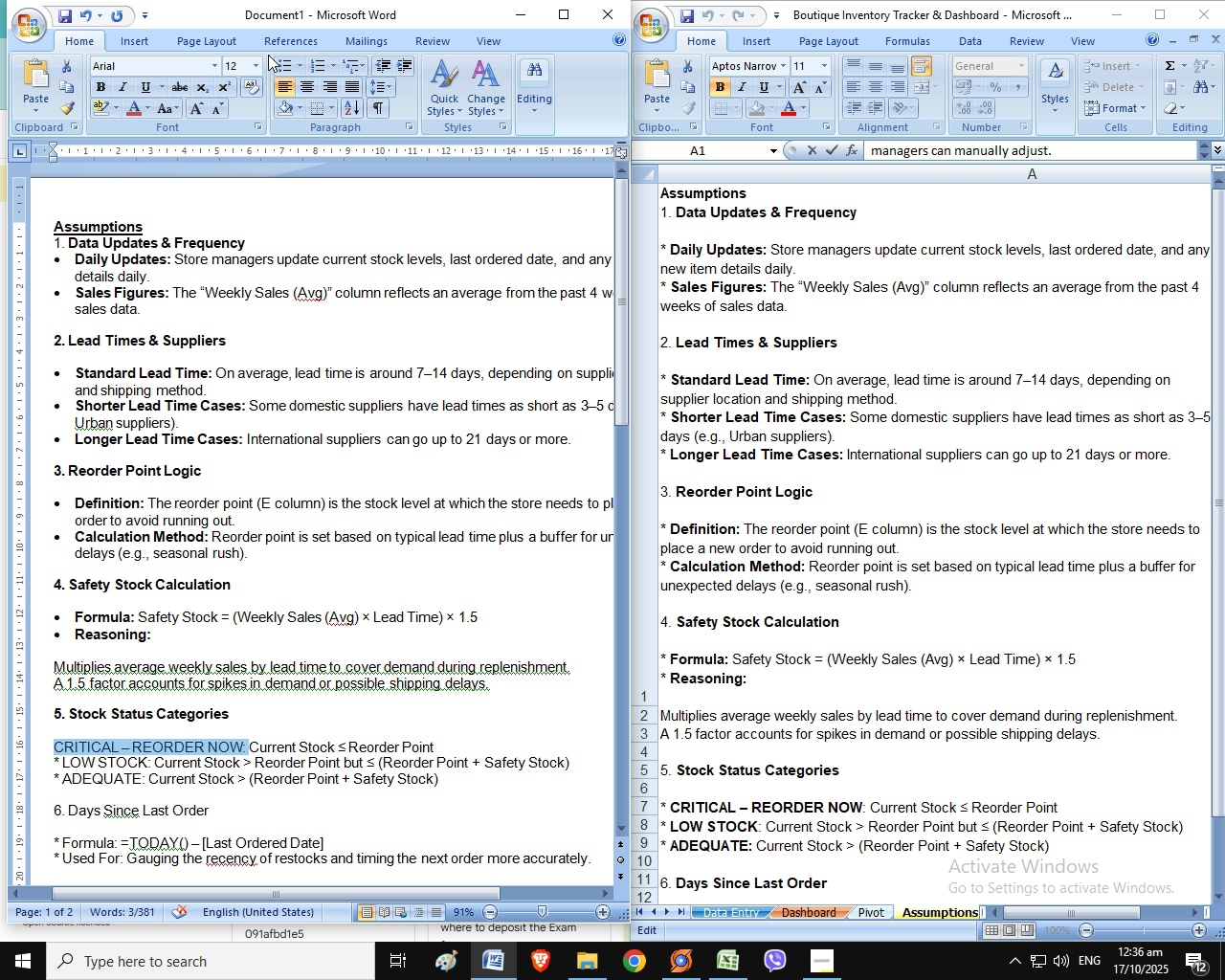 
left_click([278, 68])
 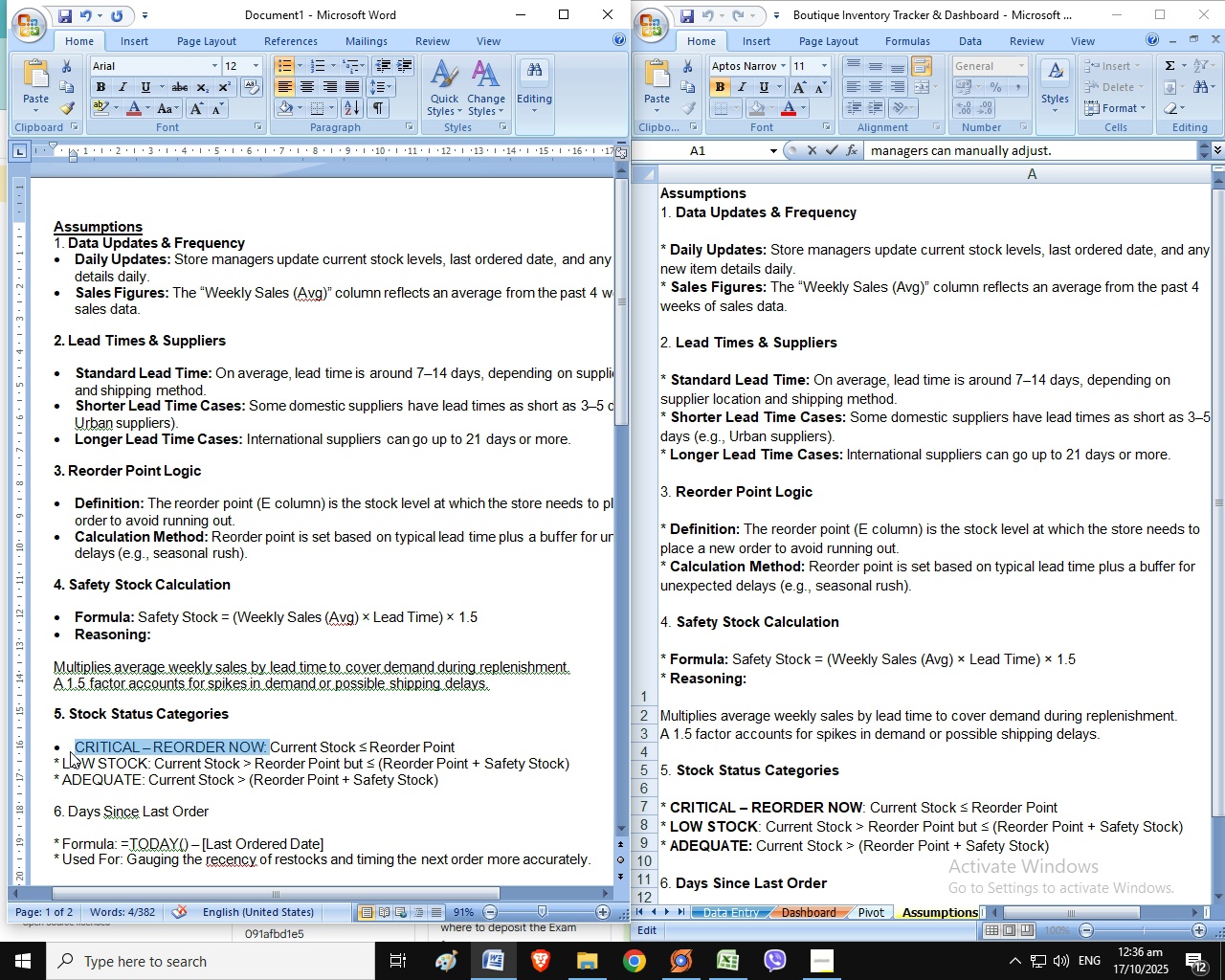 
wait(14.37)
 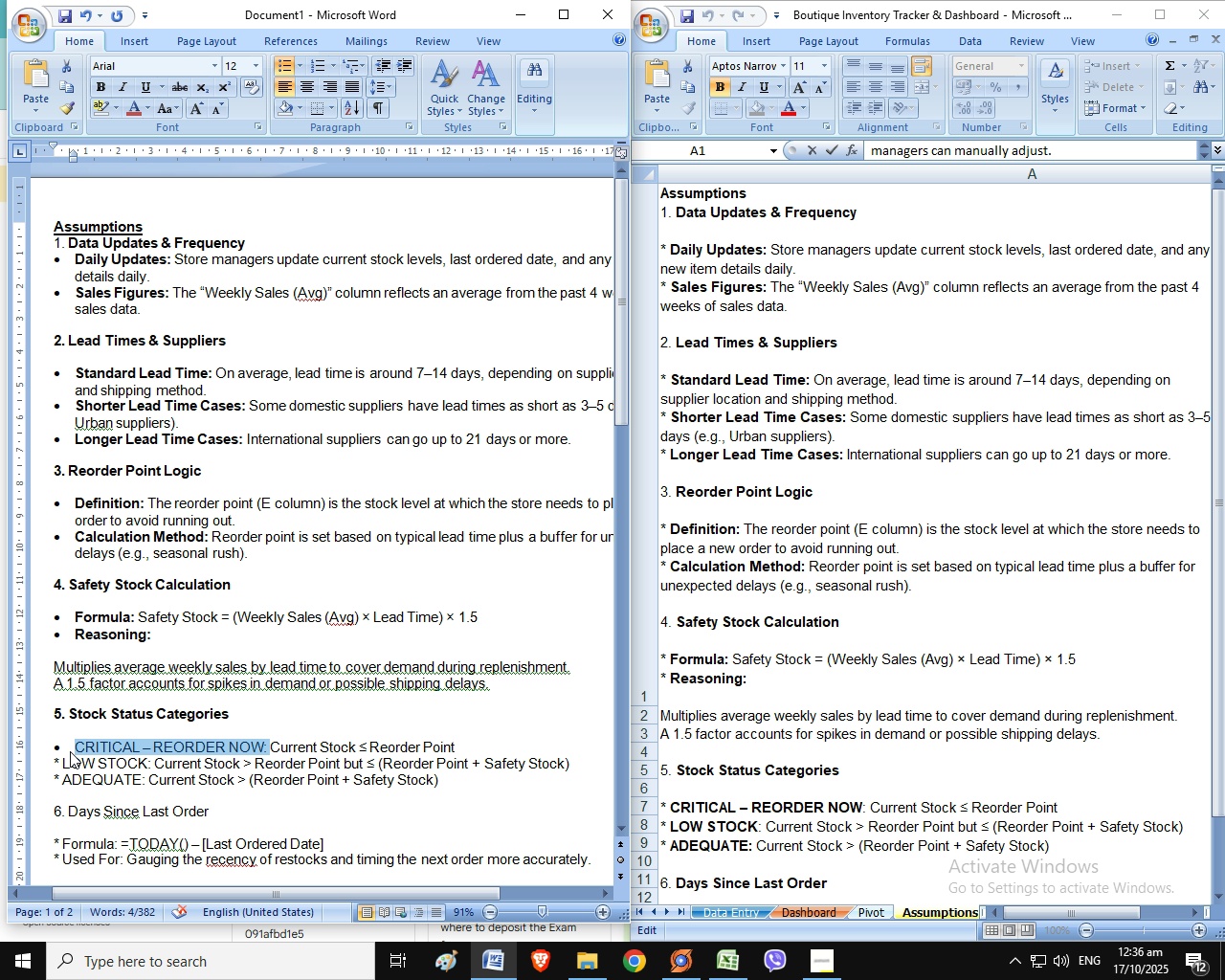 
left_click([99, 91])
 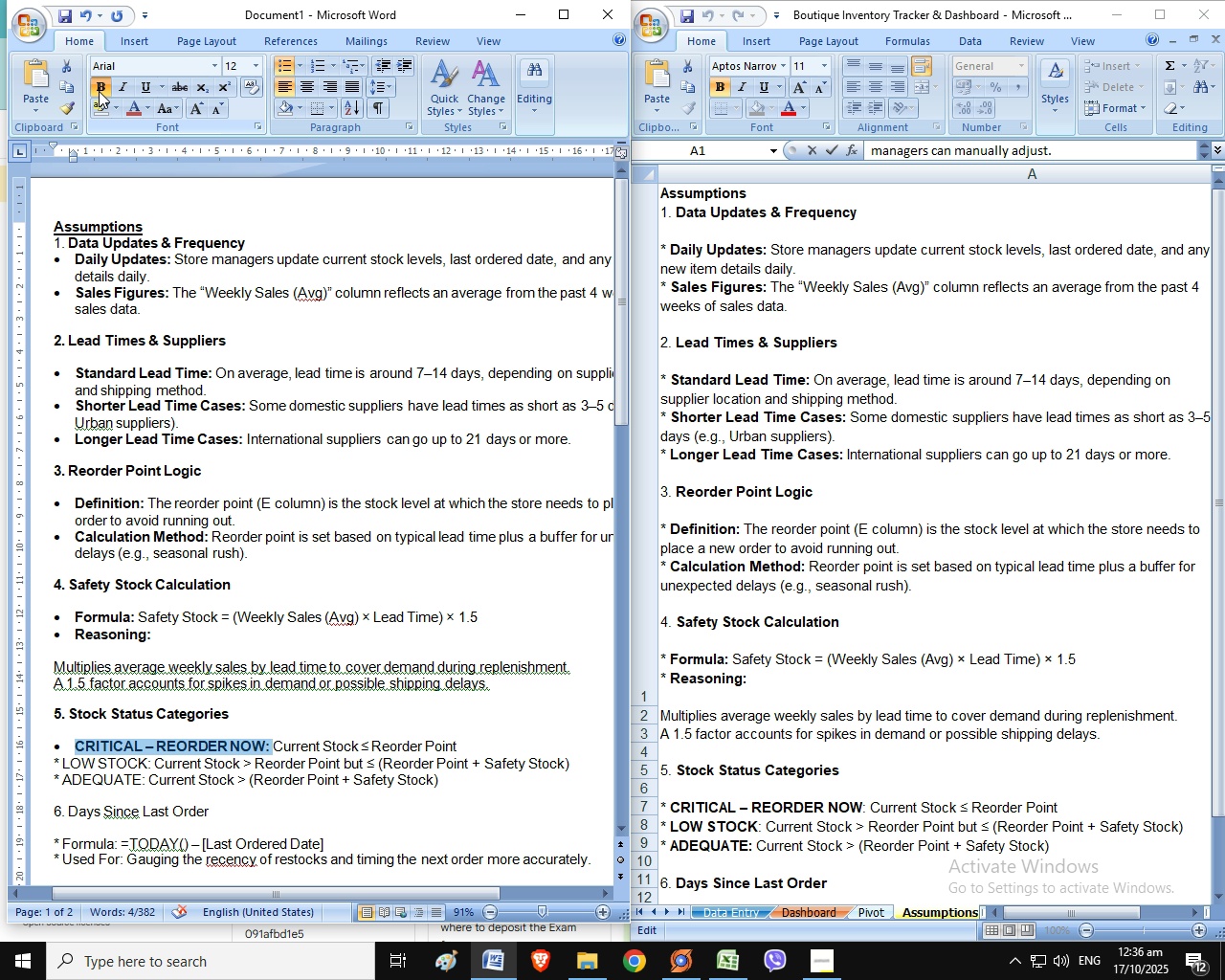 
wait(8.11)
 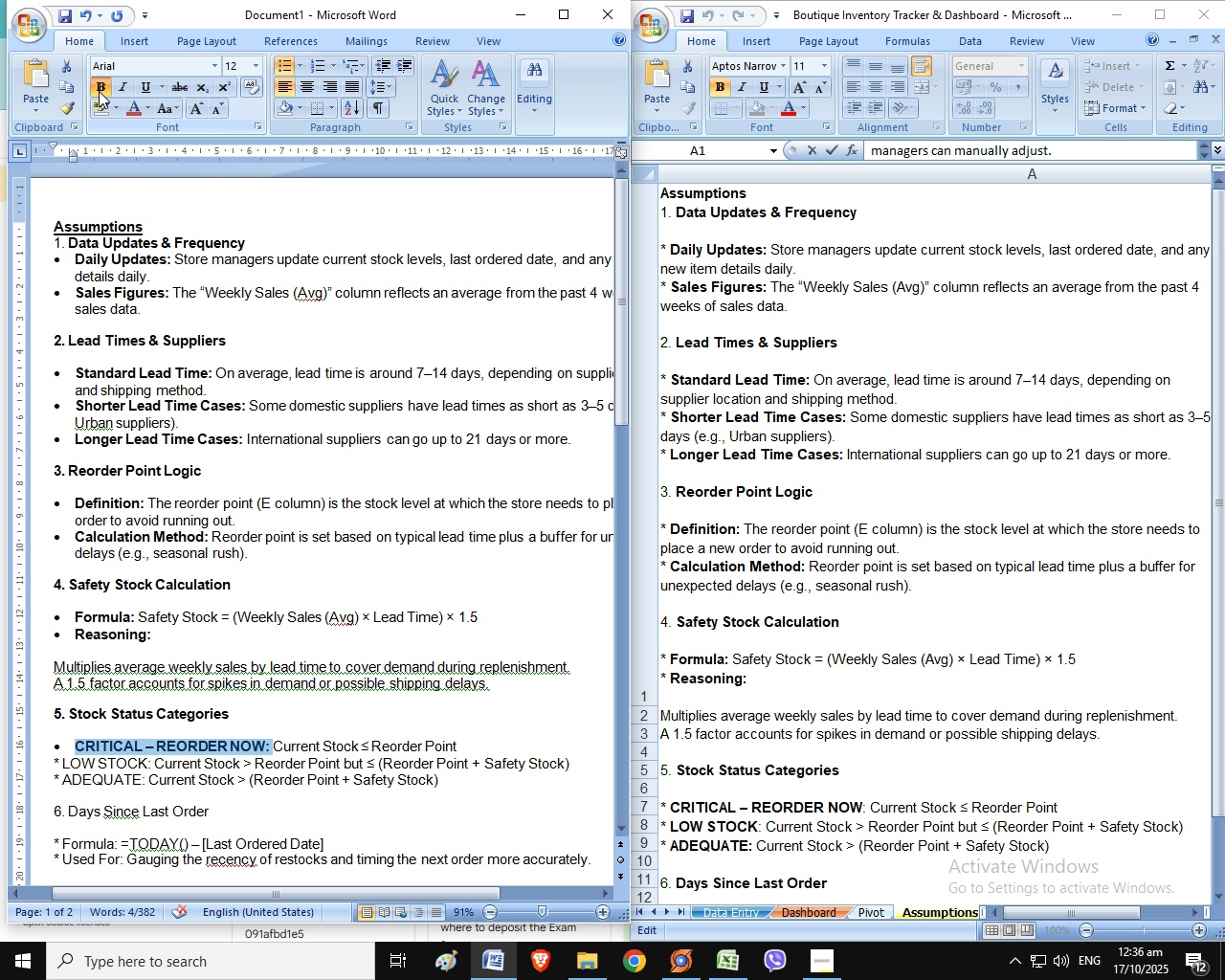 
key(ArrowRight)
 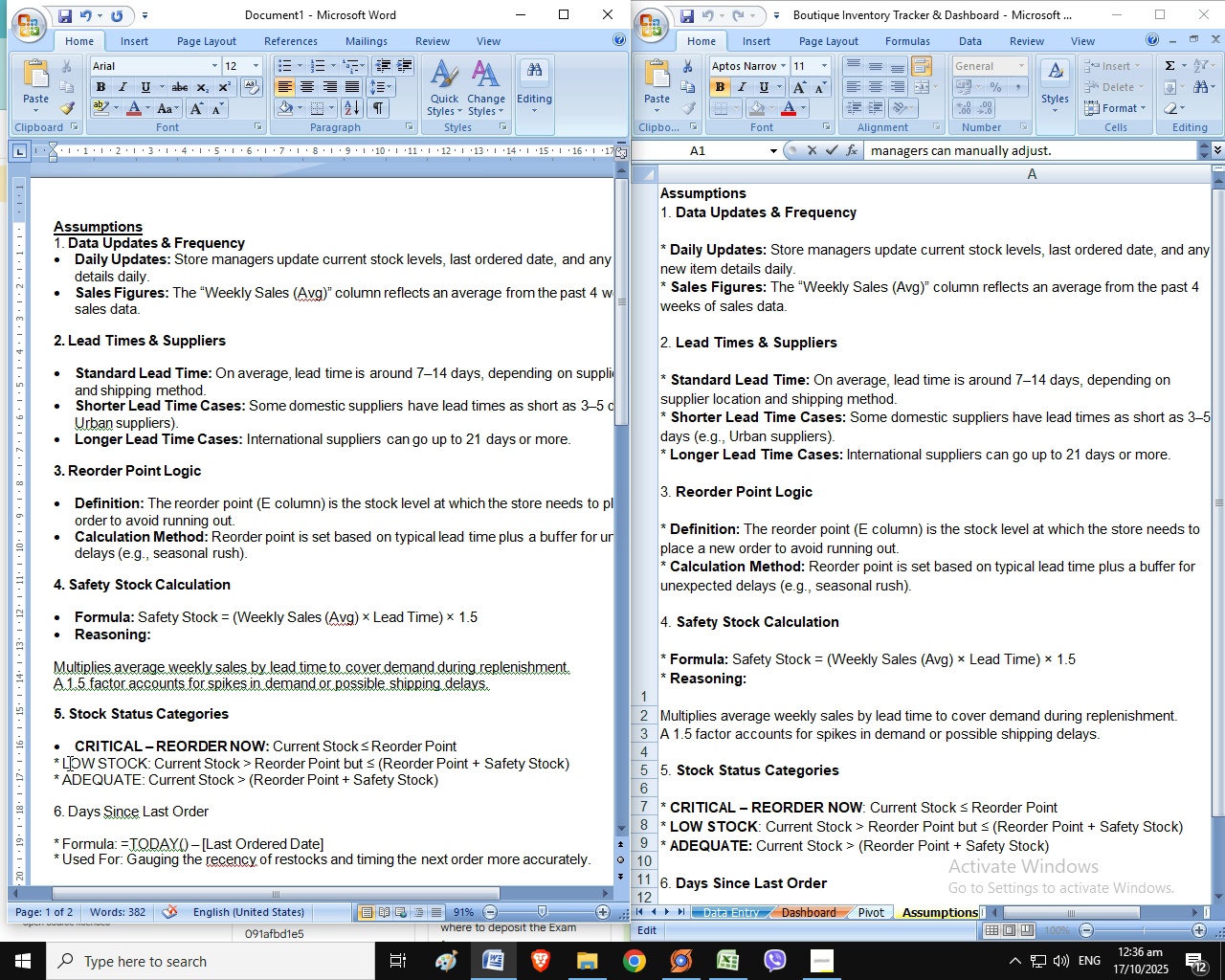 
key(Backspace)
 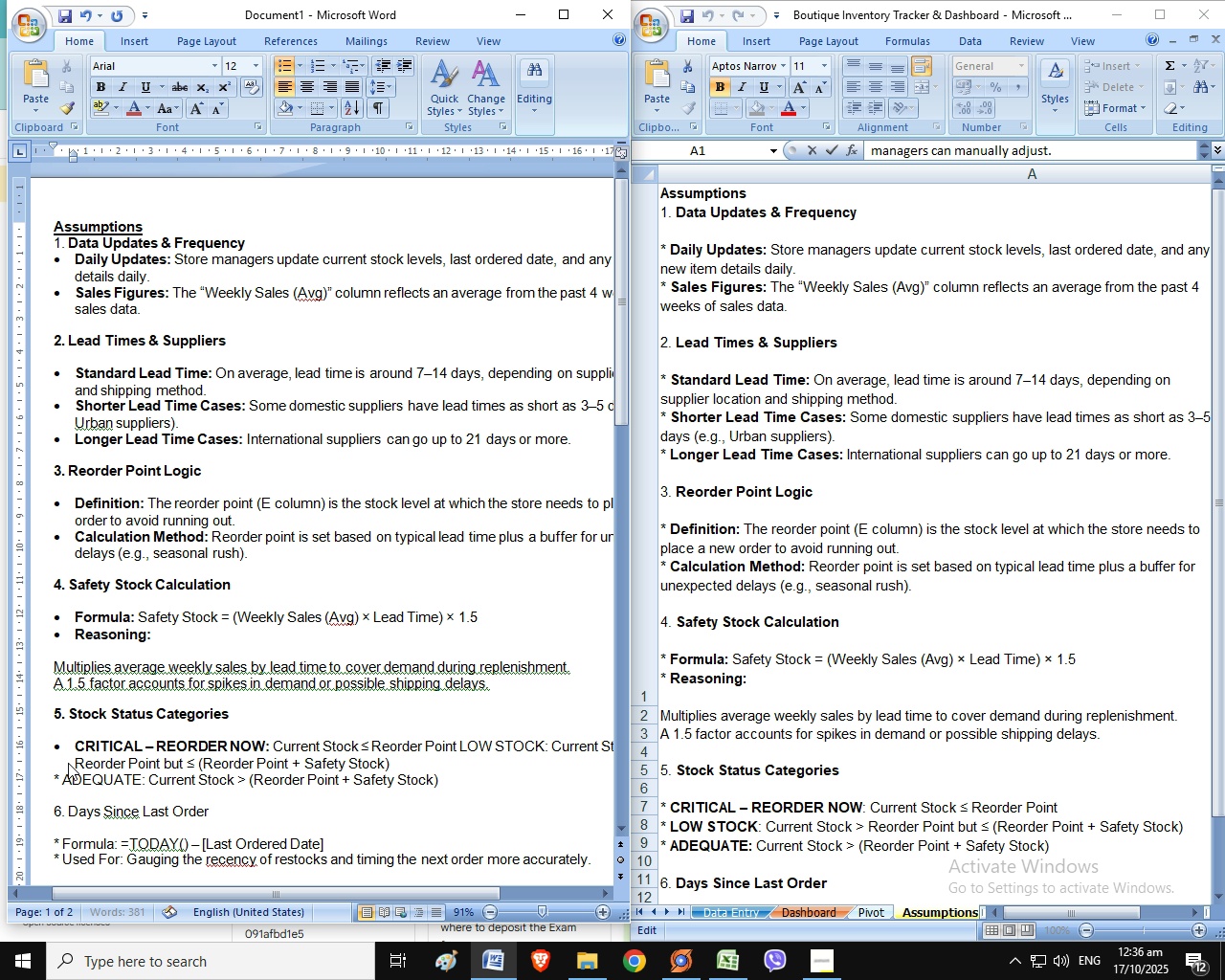 
key(Backspace)
 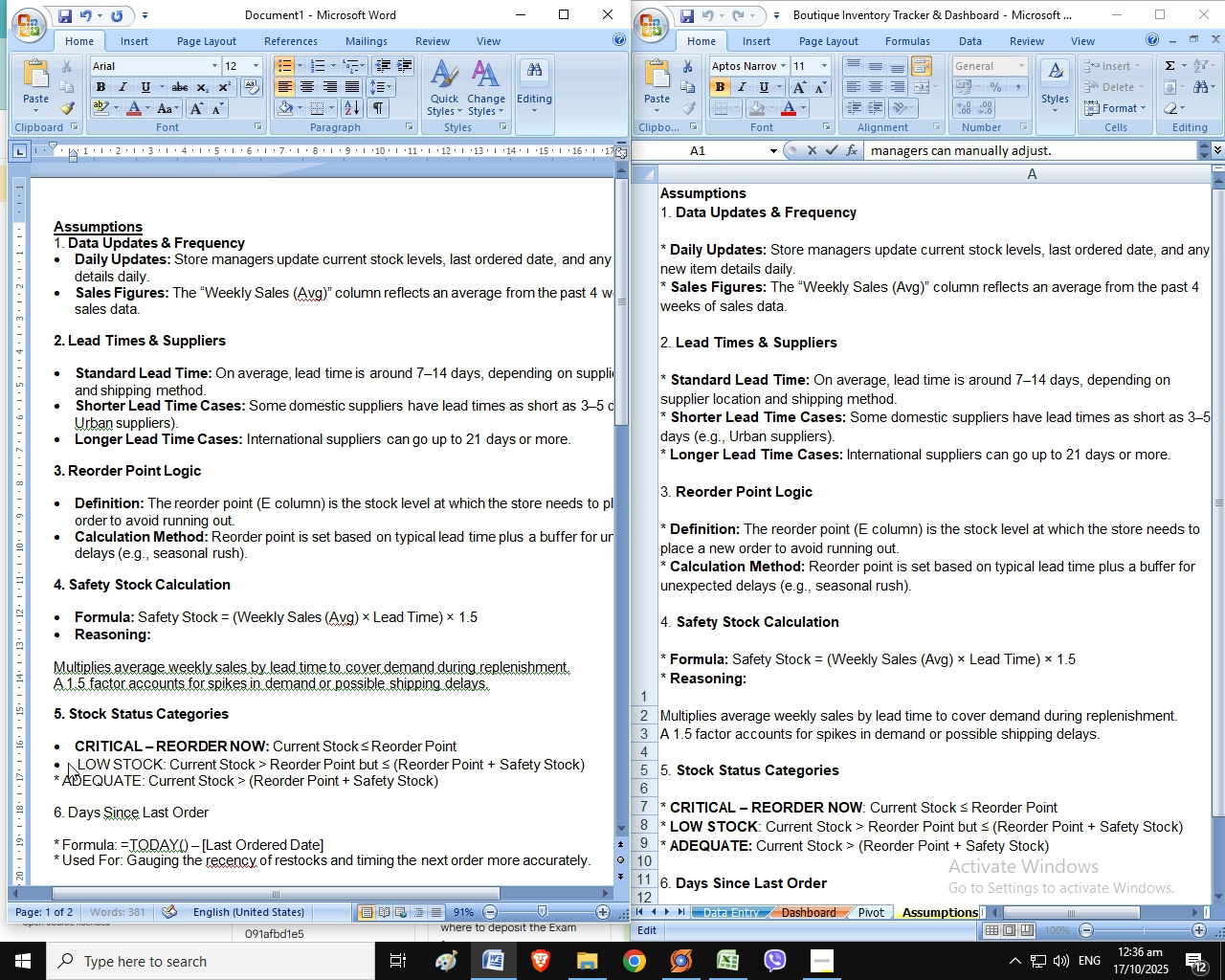 
key(Enter)
 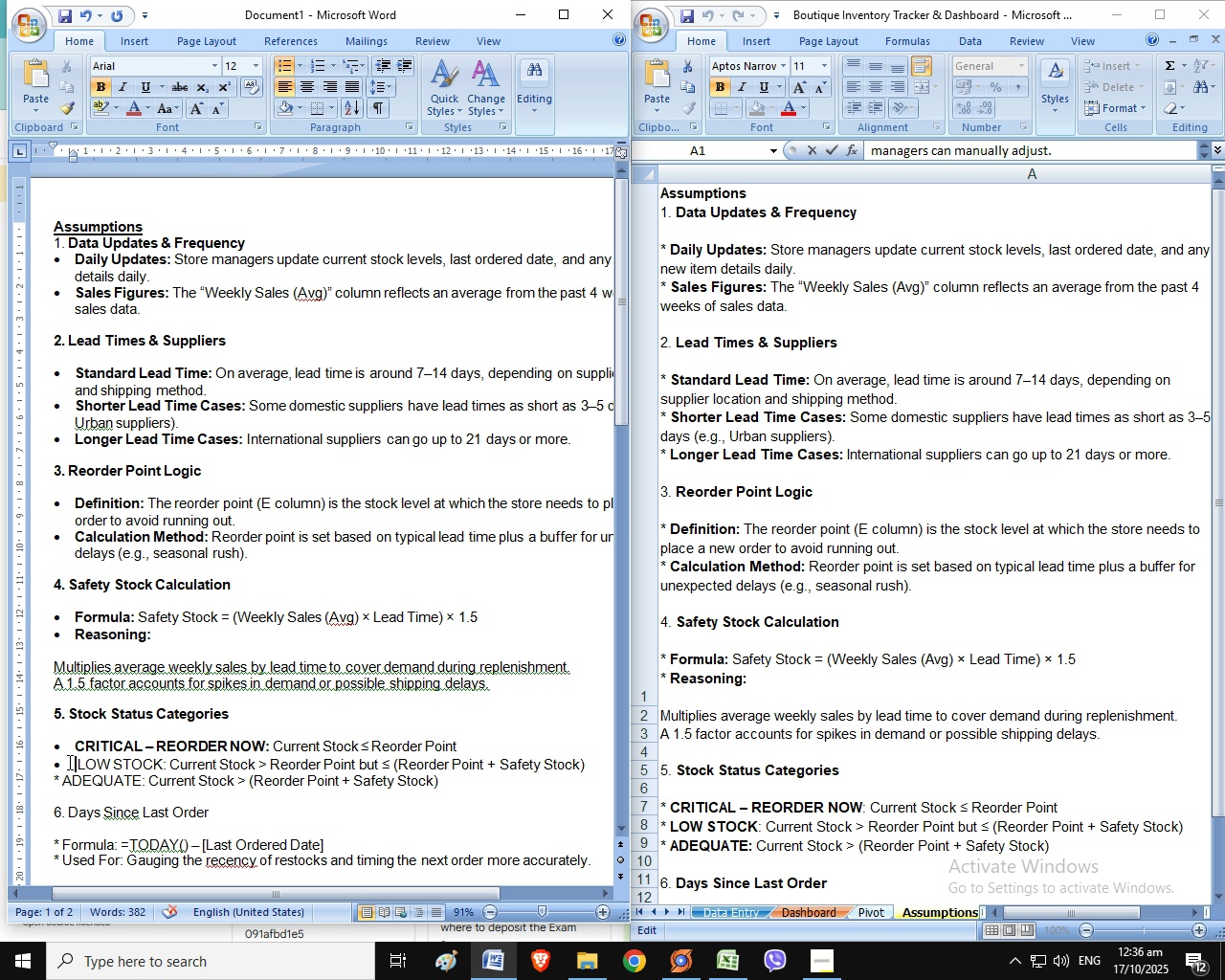 
key(ArrowRight)
 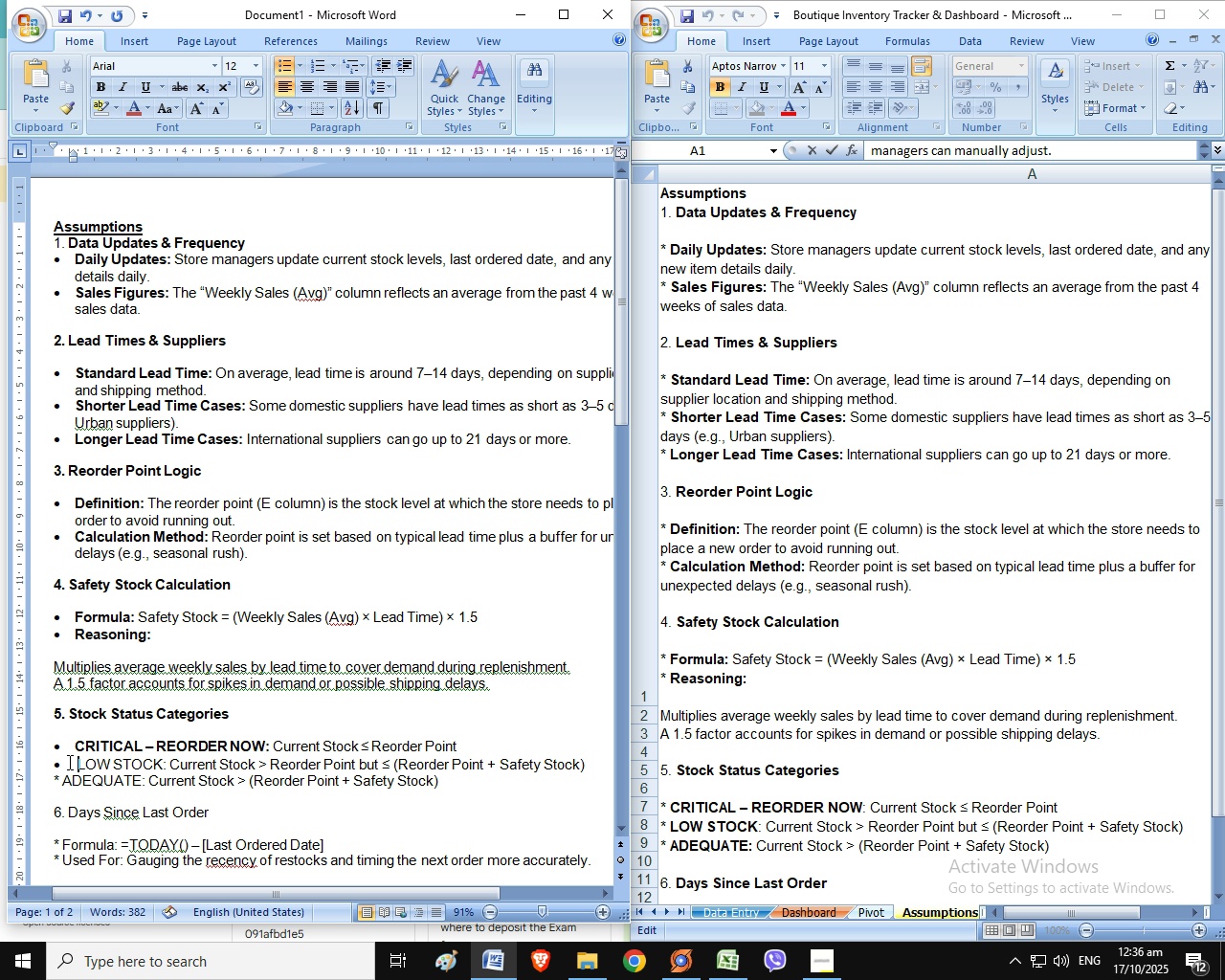 
key(Backspace)
 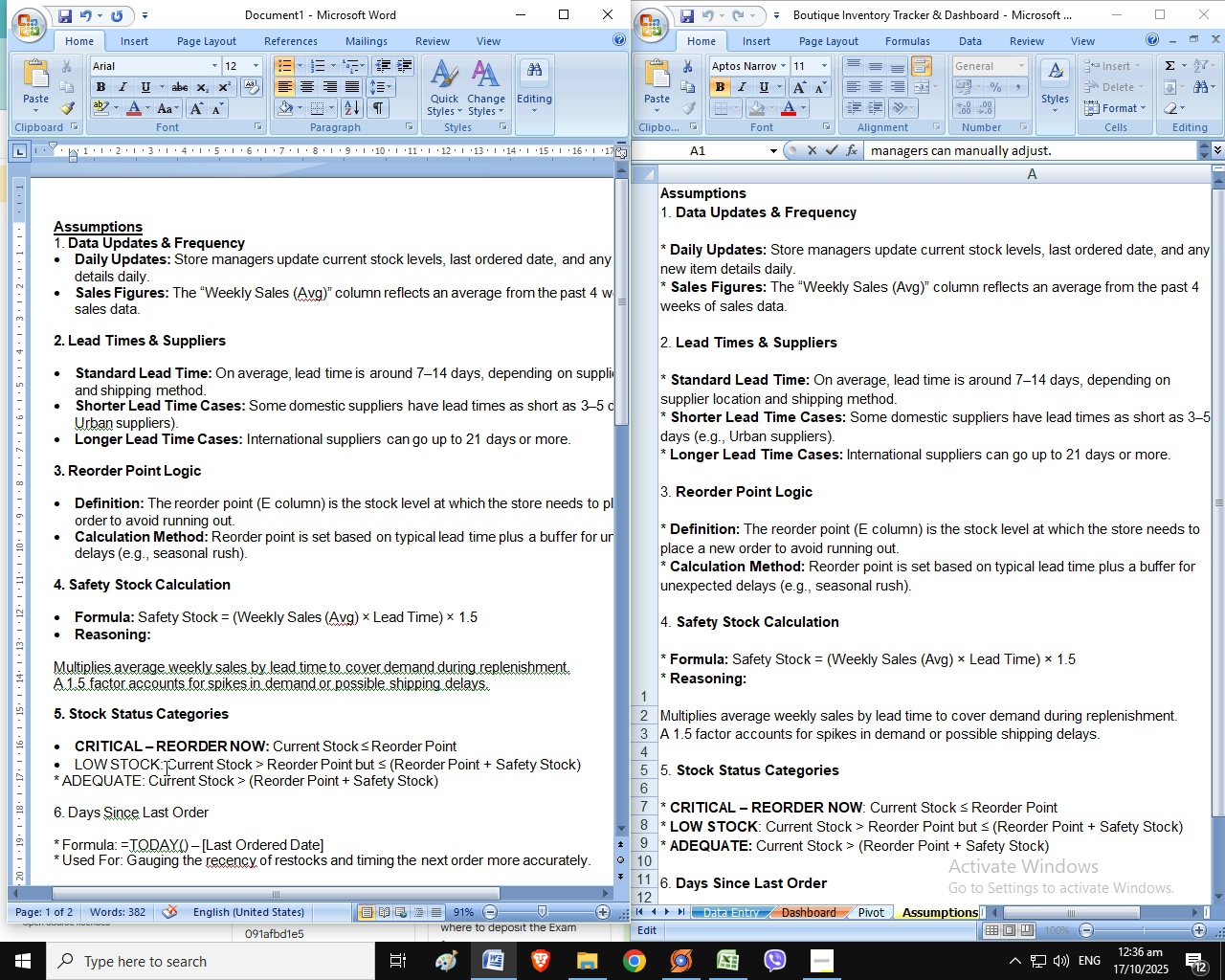 
left_click_drag(start_coordinate=[167, 767], to_coordinate=[63, 758])
 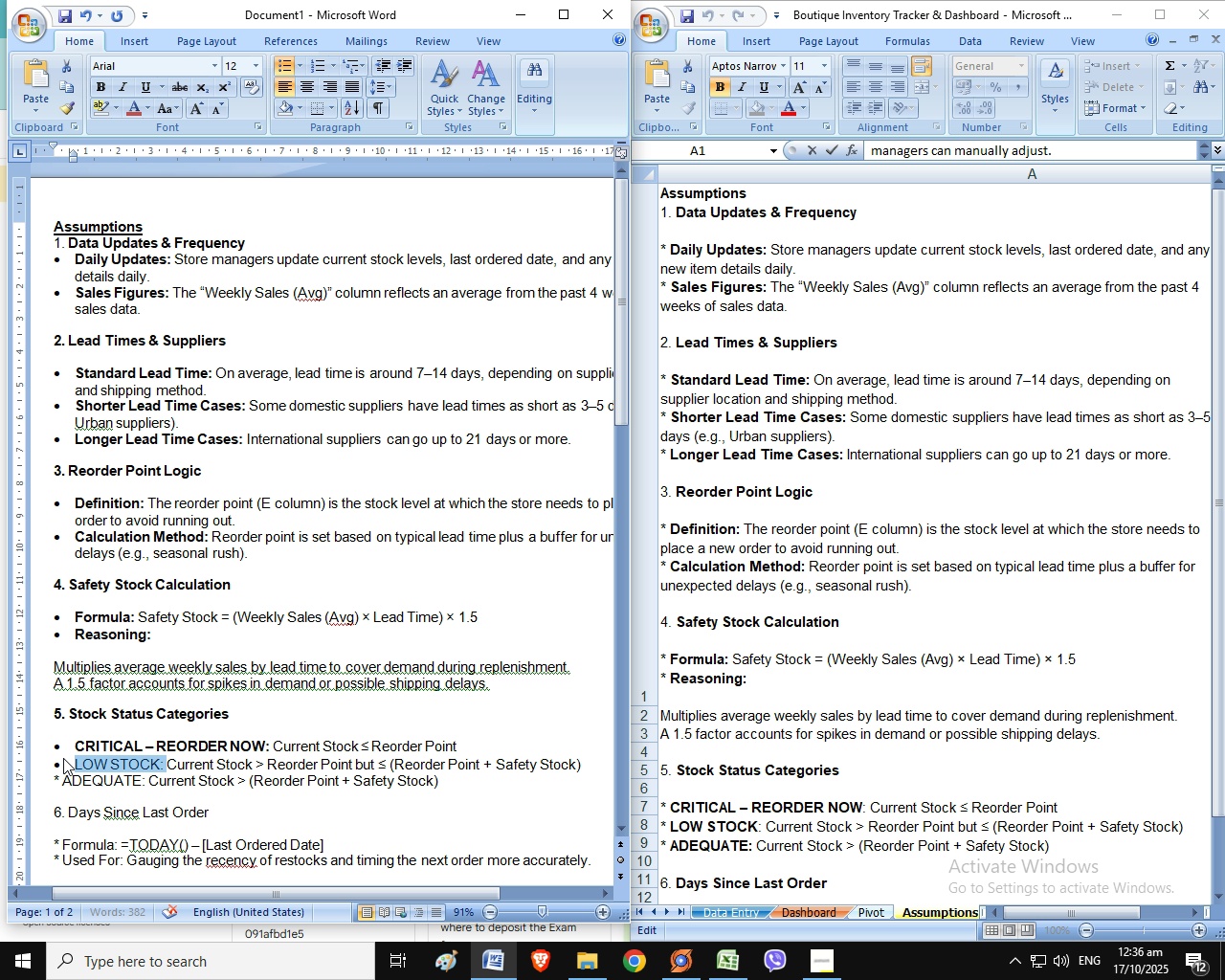 
key(Control+B)
 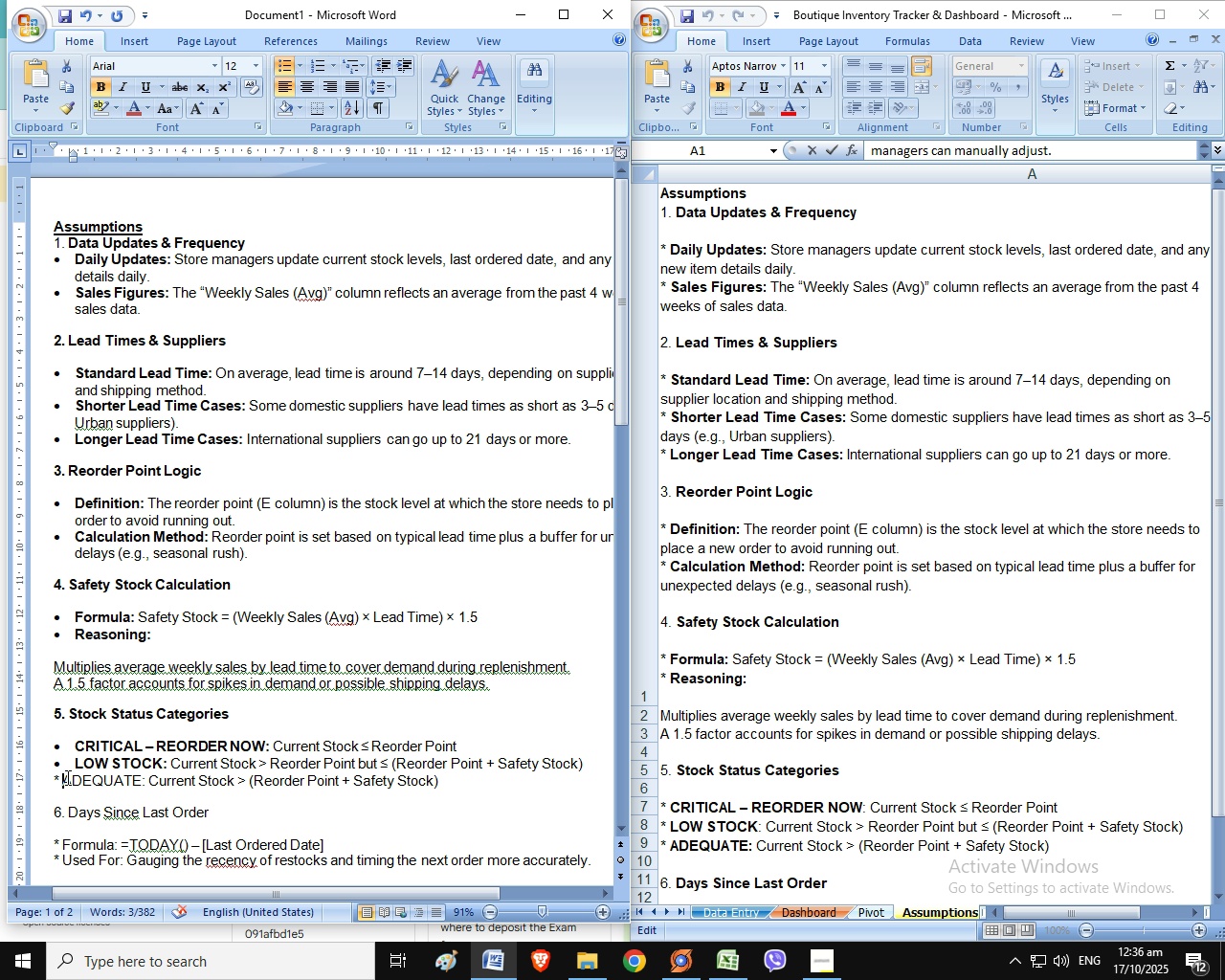 
left_click([66, 777])
 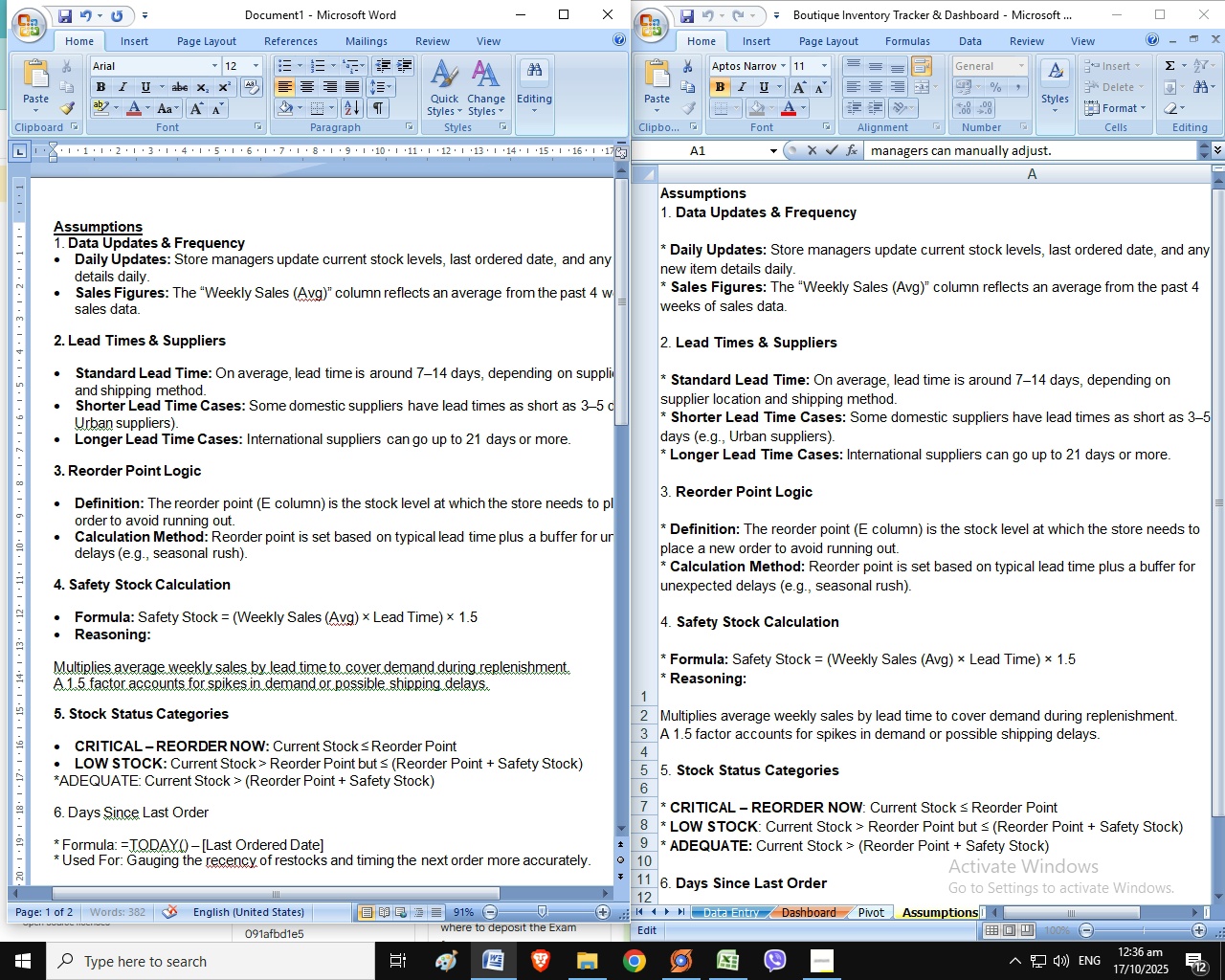 
key(Backspace)
 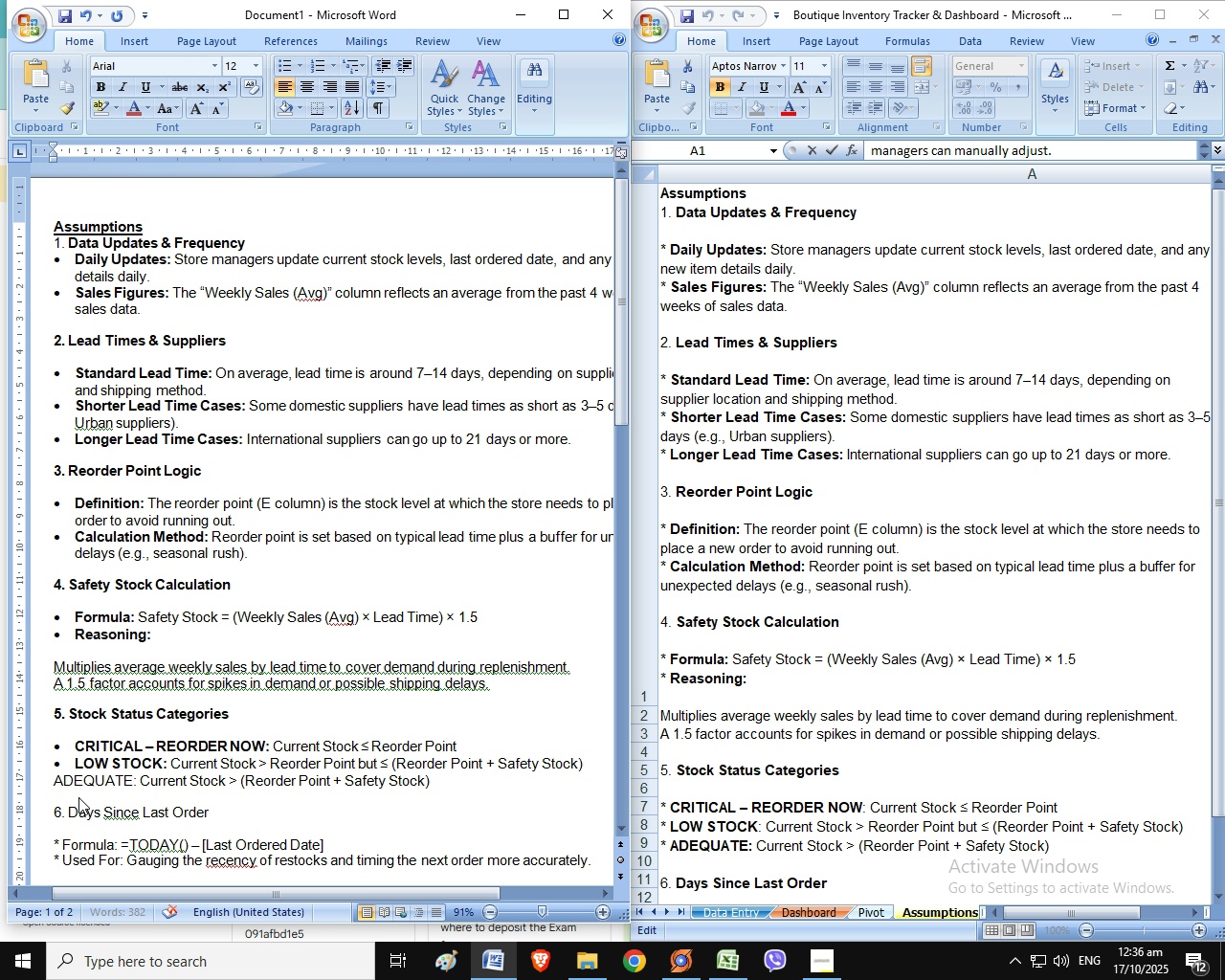 
key(Backspace)
 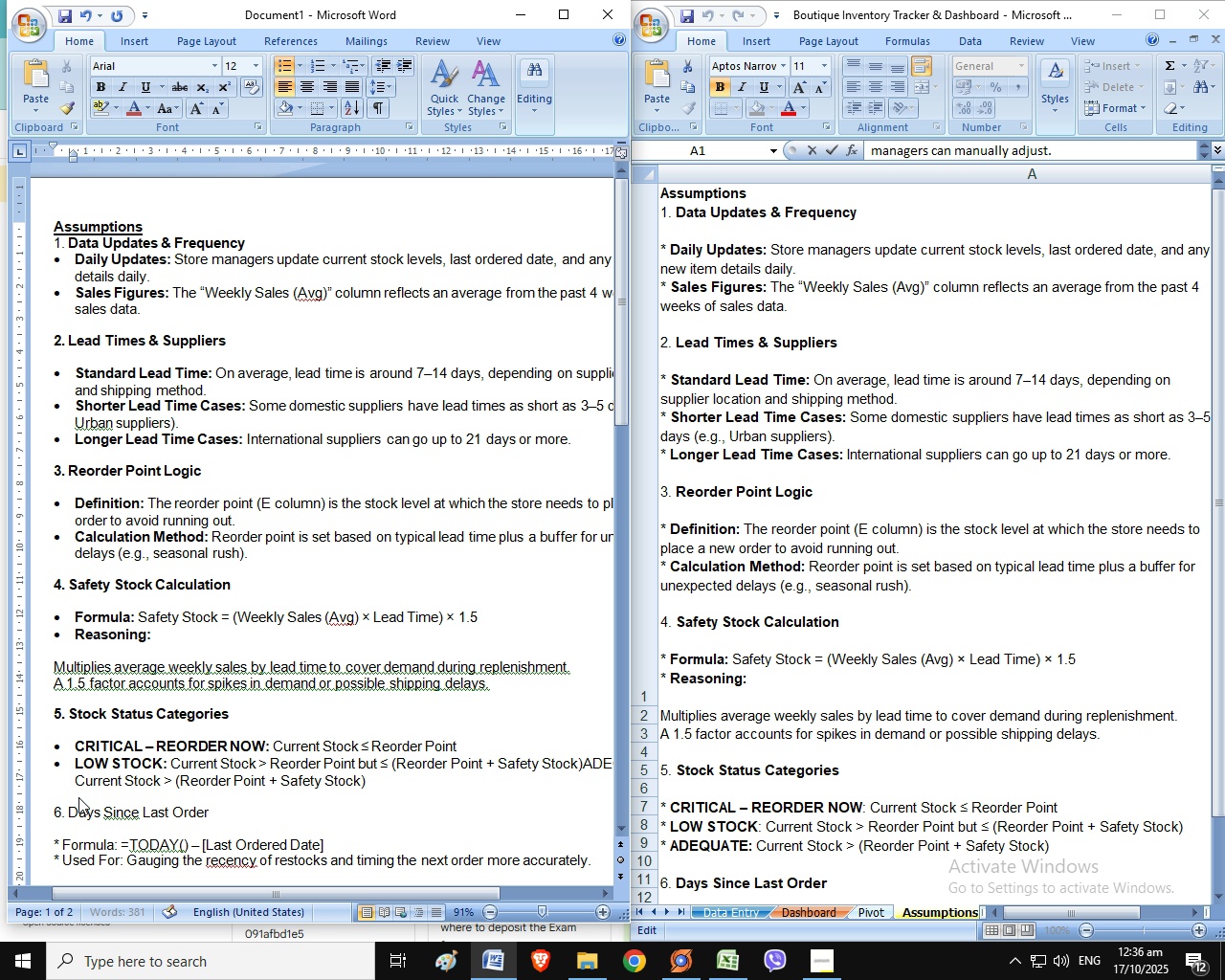 
key(Backspace)
 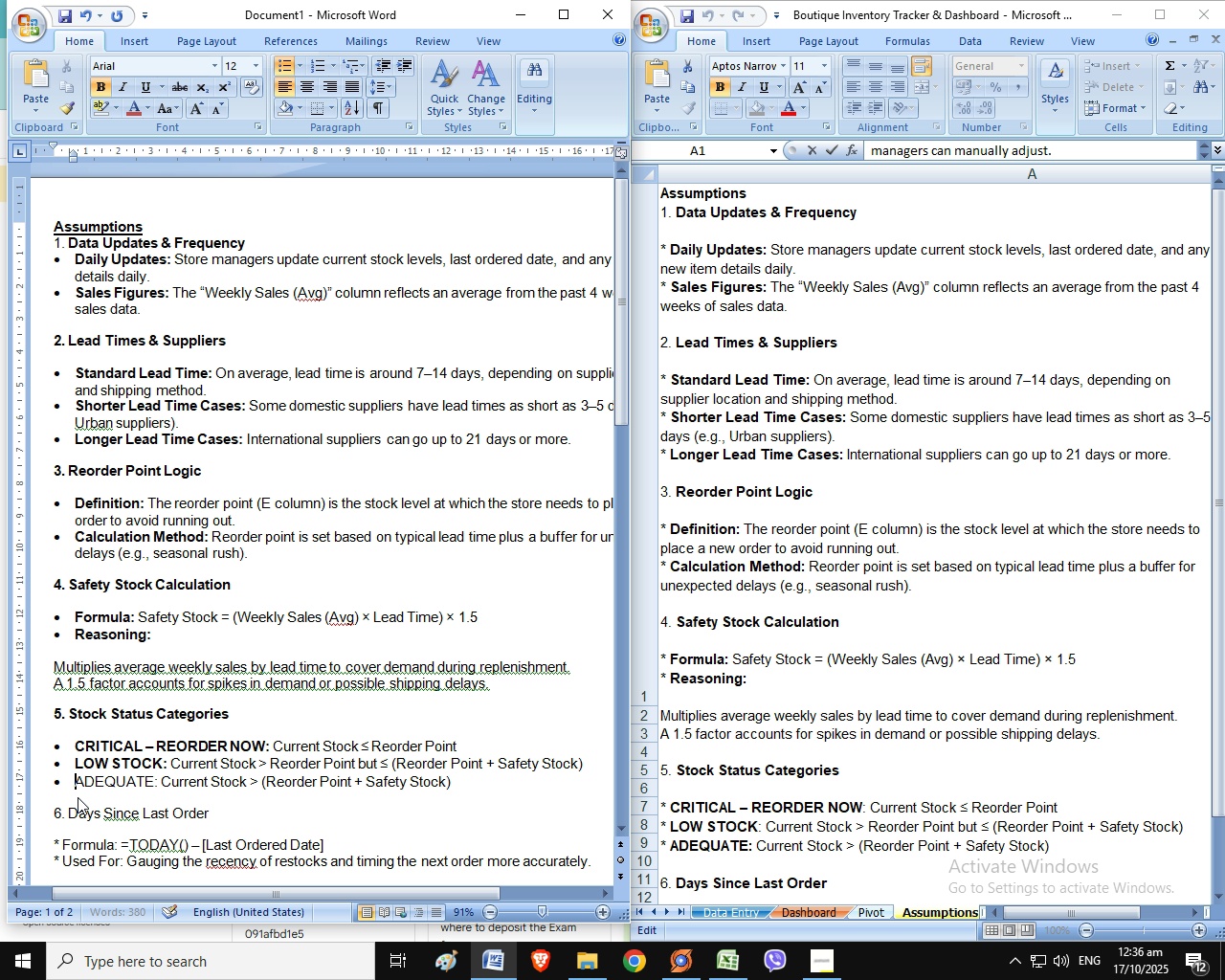 
key(Enter)
 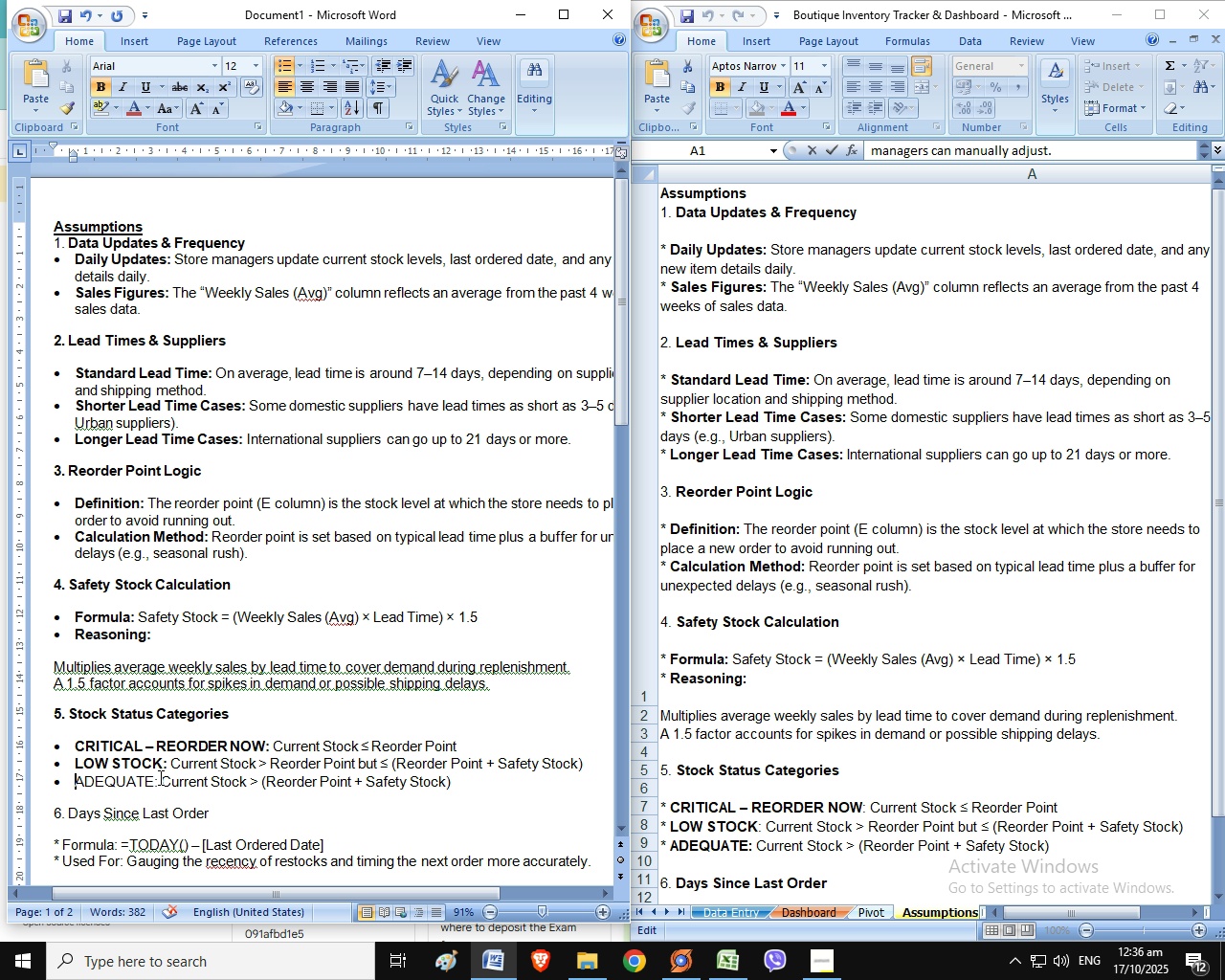 
left_click_drag(start_coordinate=[161, 776], to_coordinate=[101, 780])
 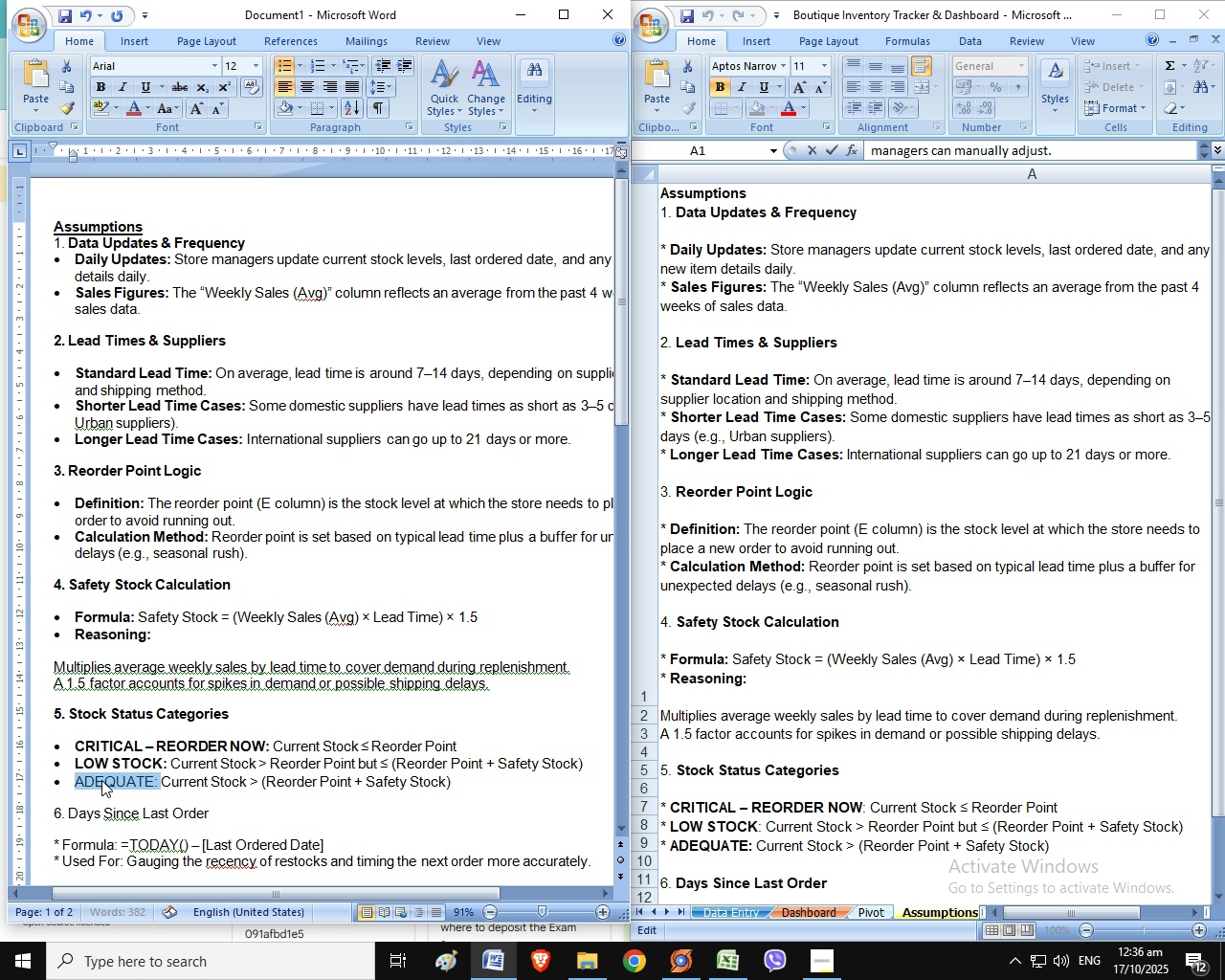 
key(Control+B)
 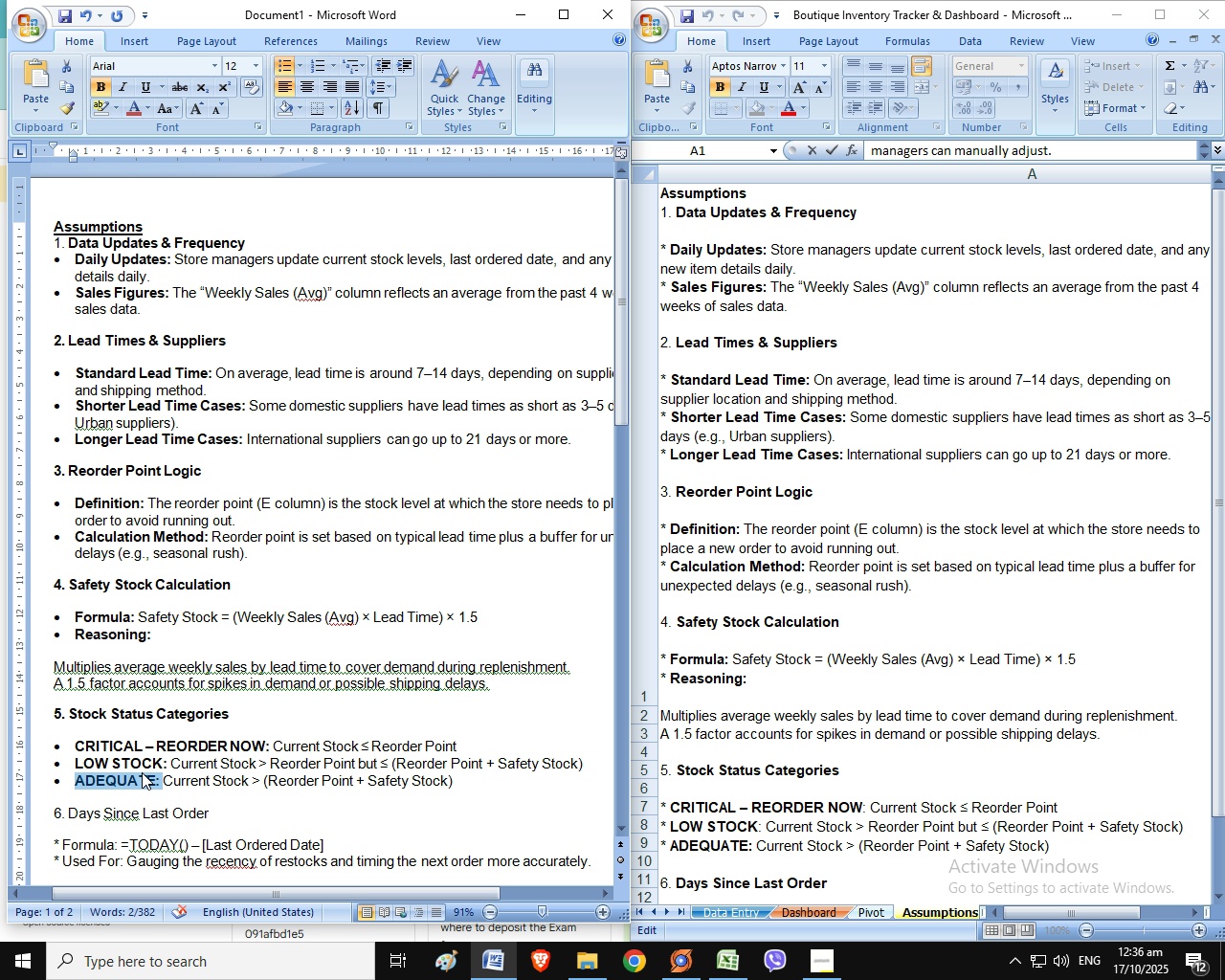 
left_click_drag(start_coordinate=[229, 814], to_coordinate=[53, 820])
 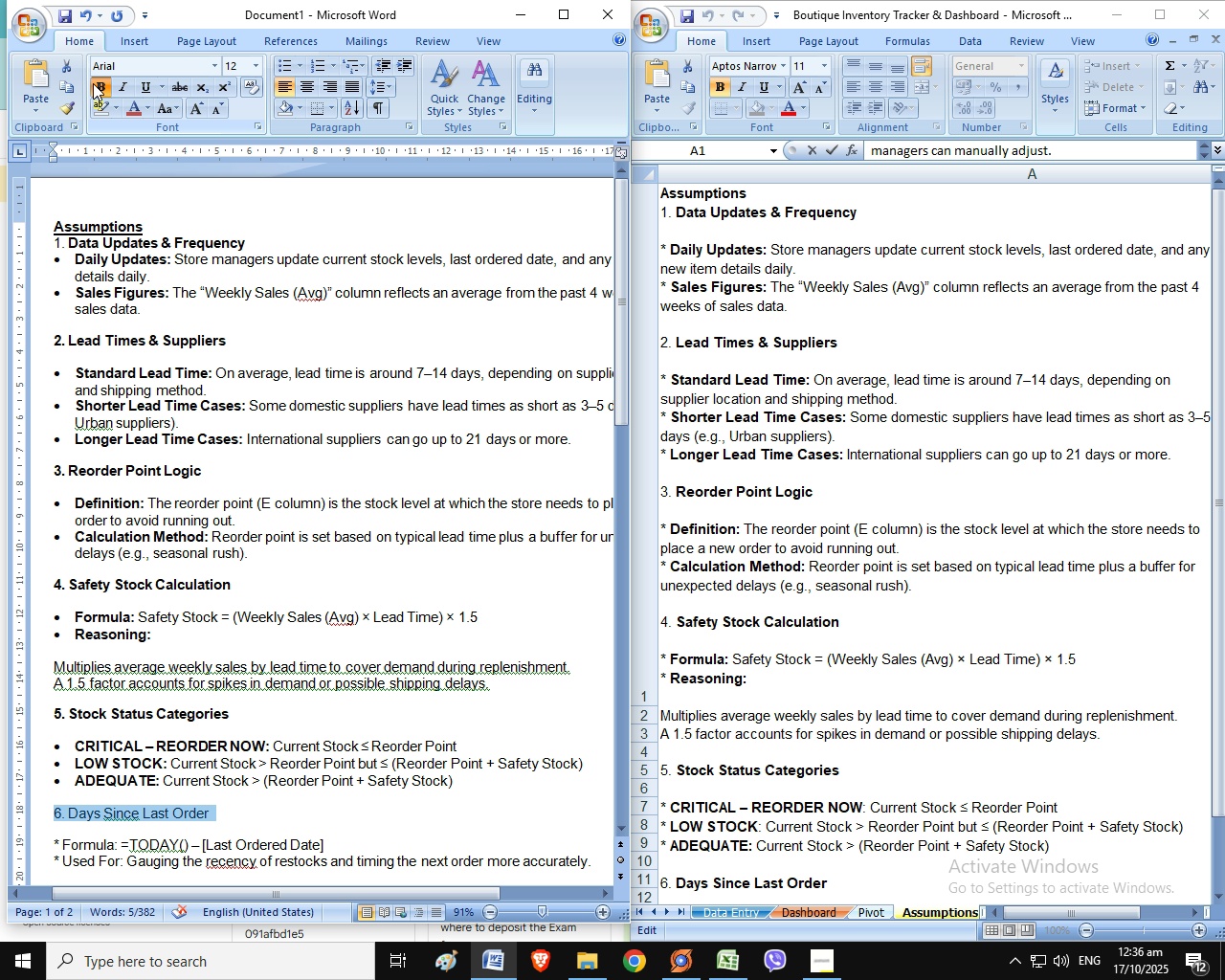 
left_click([93, 83])
 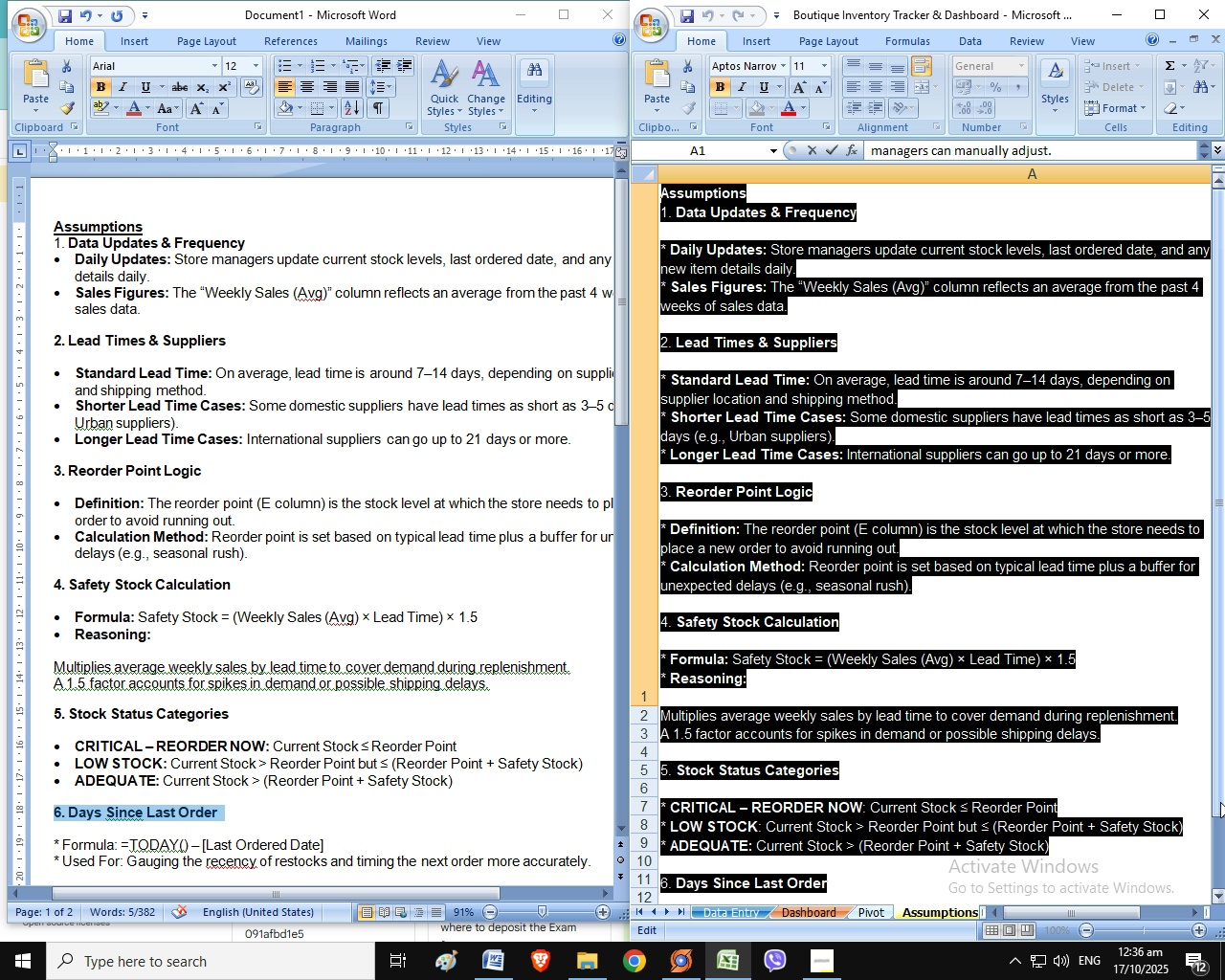 
left_click_drag(start_coordinate=[1220, 791], to_coordinate=[1220, 840])
 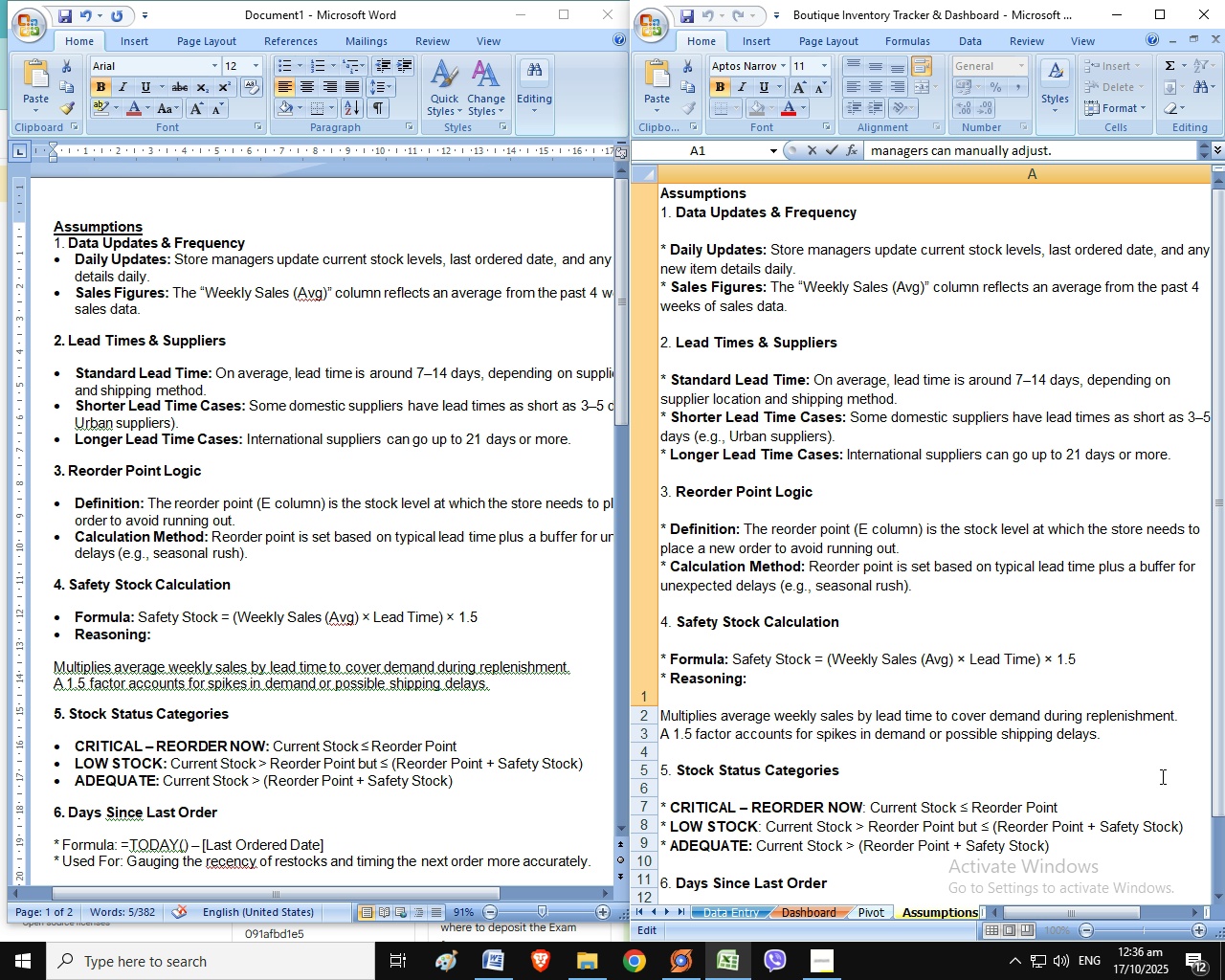 
left_click([1161, 776])
 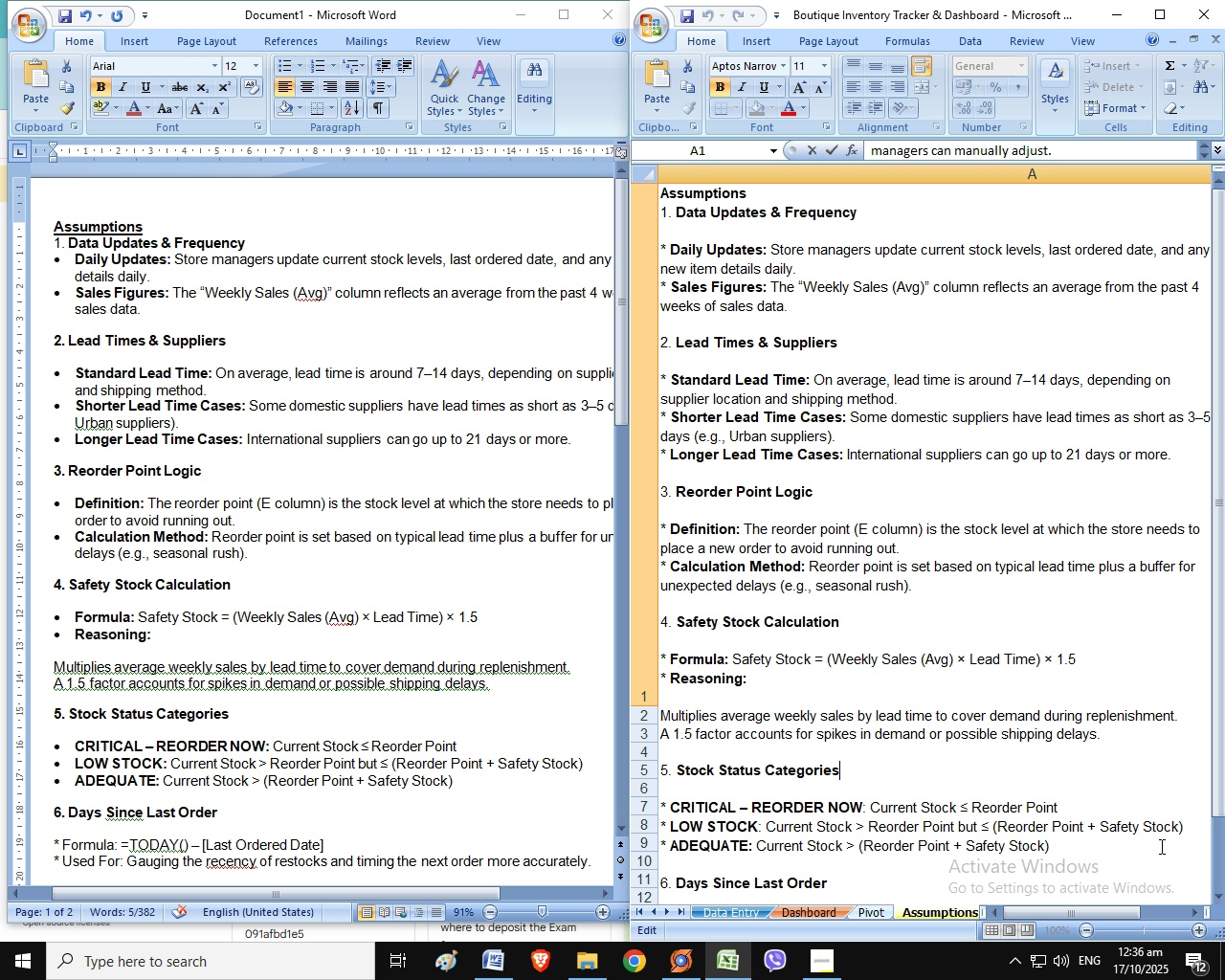 
left_click([1160, 846])
 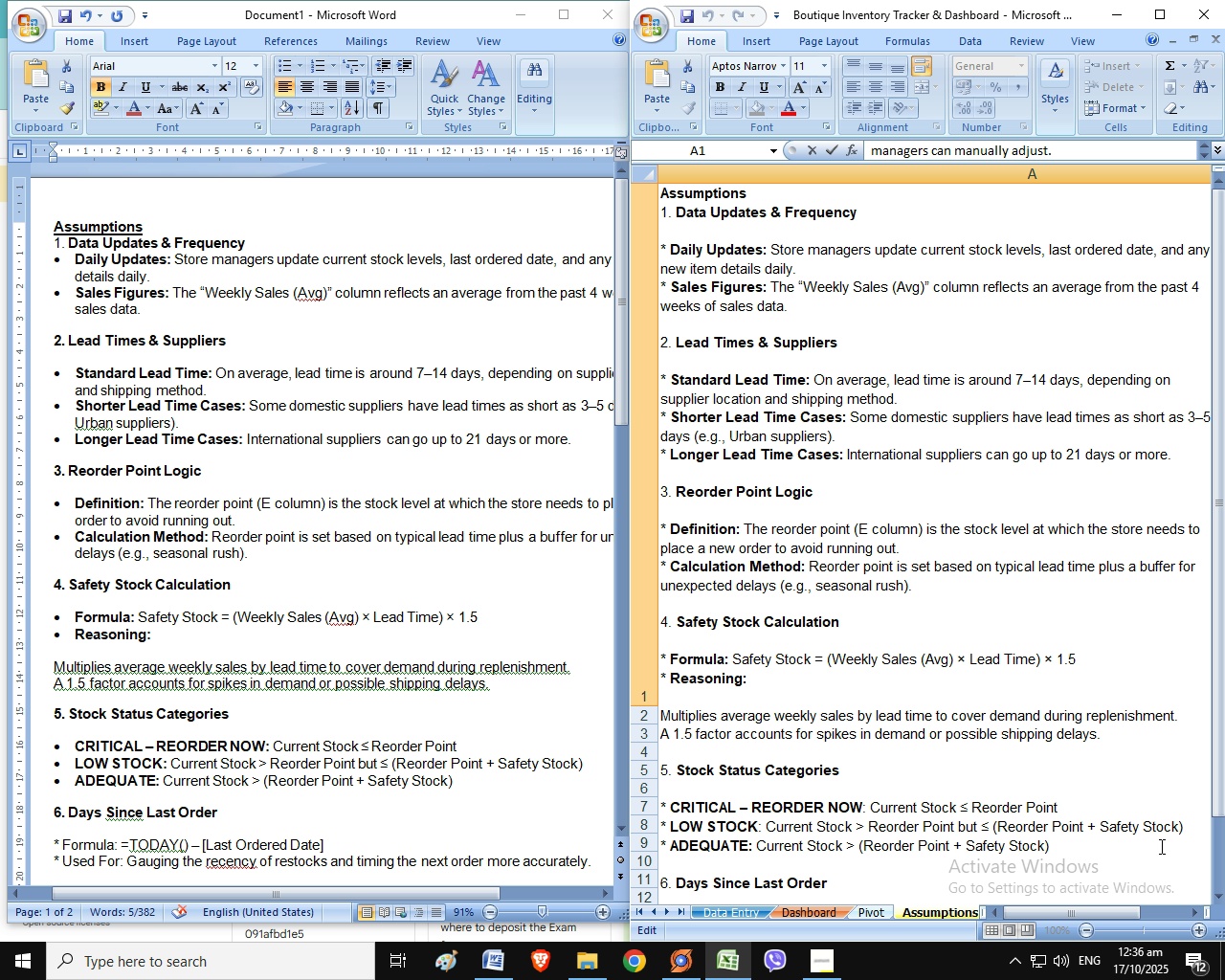 
key(ArrowDown)
 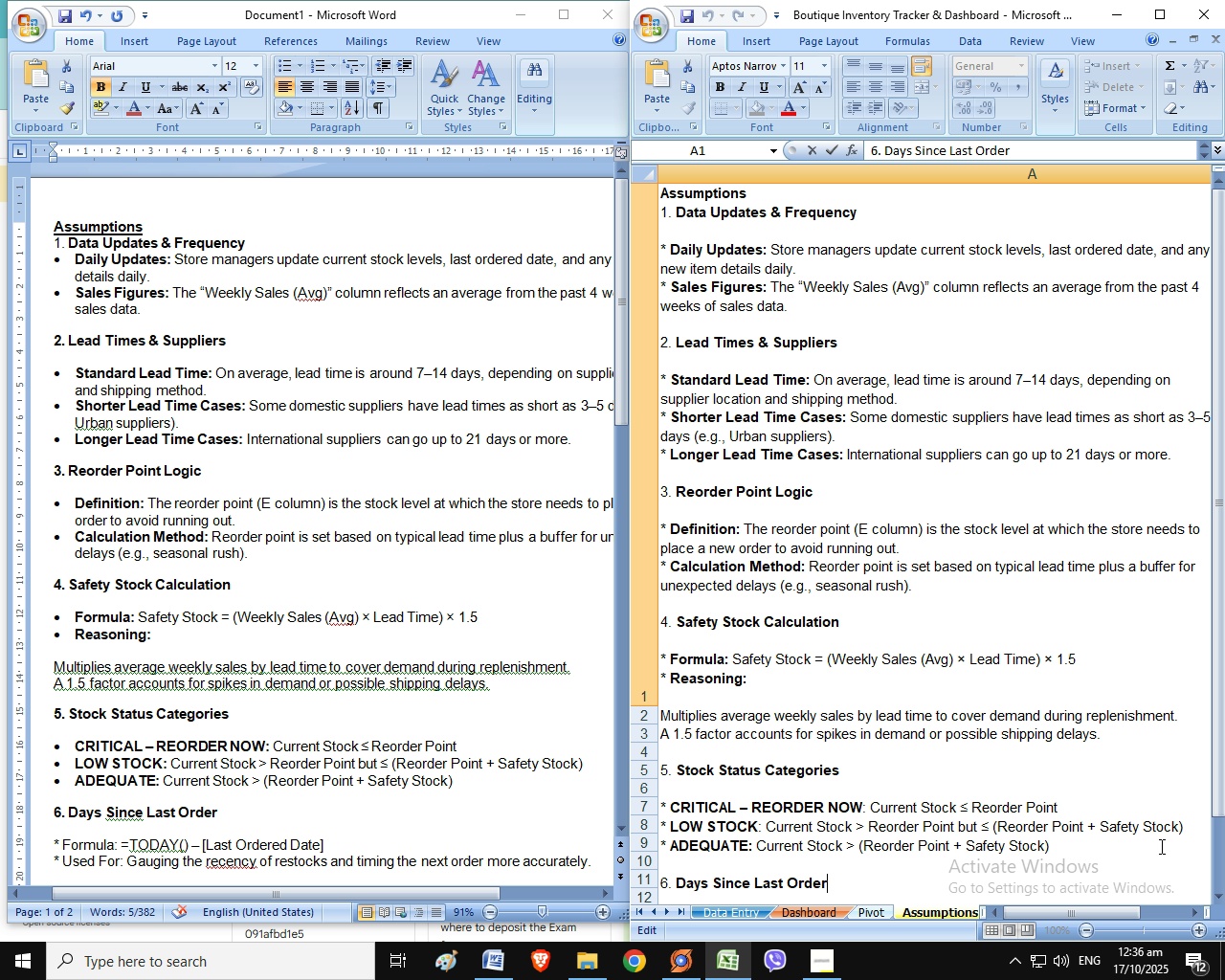 
key(ArrowDown)
 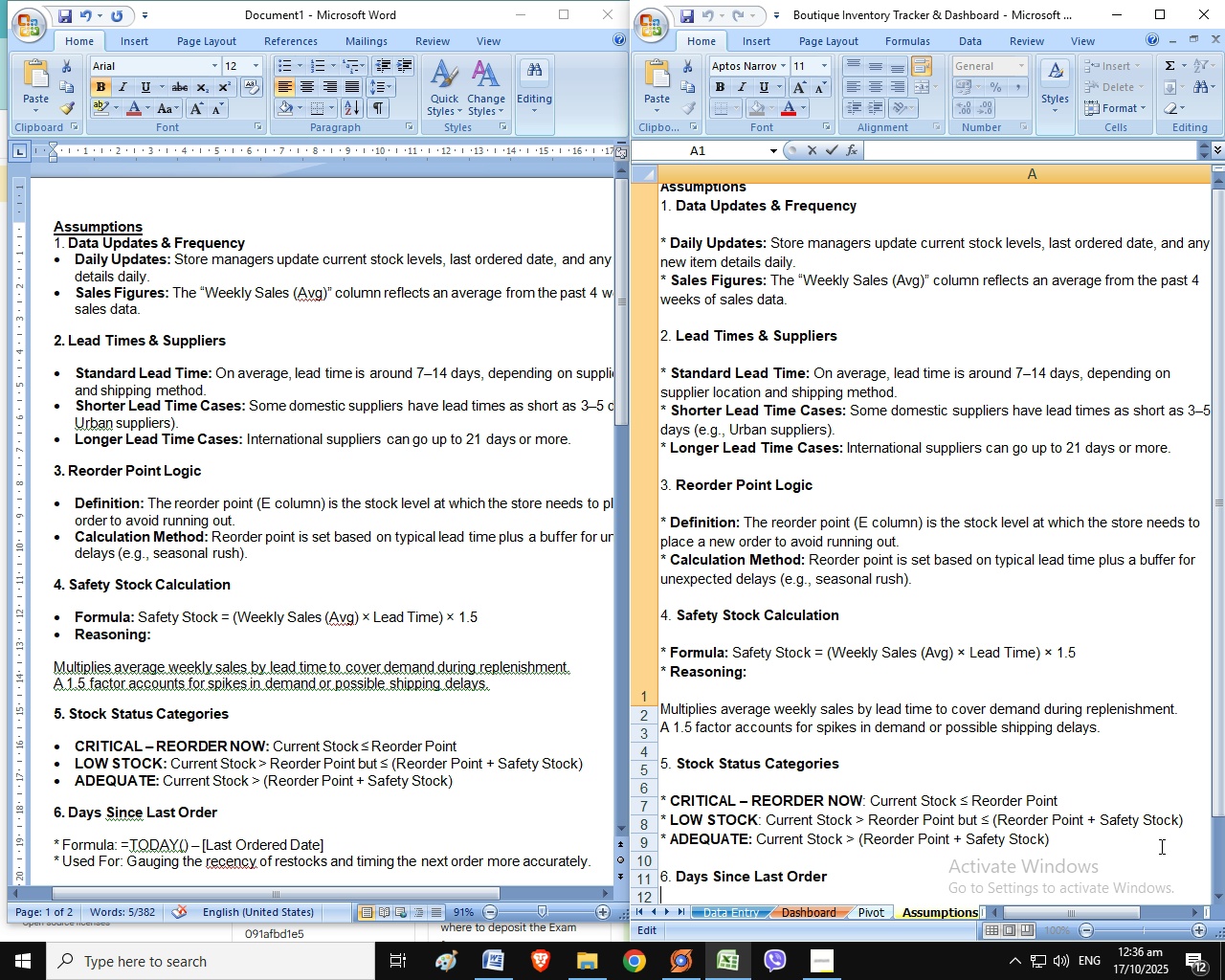 
key(ArrowDown)
 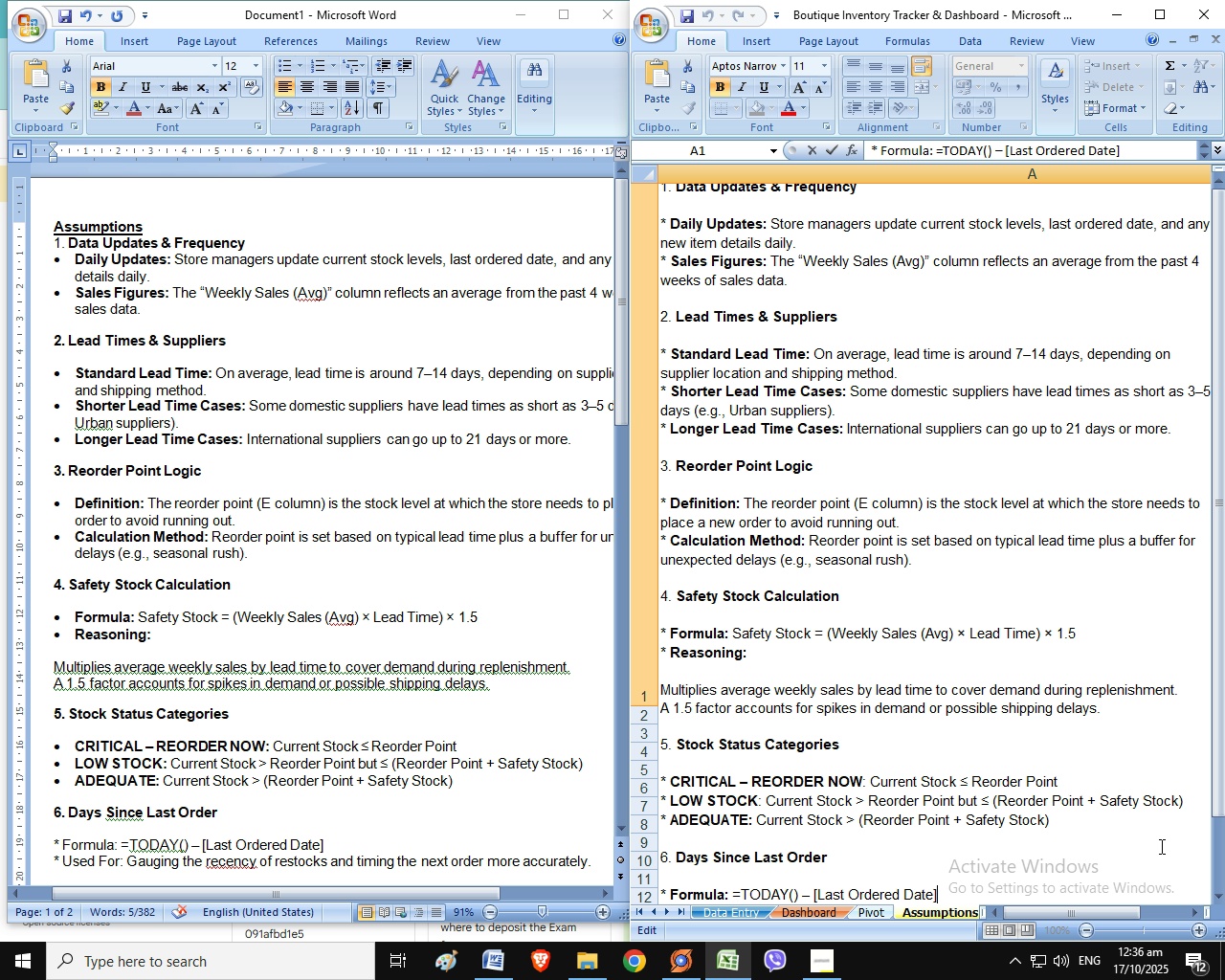 
key(ArrowDown)
 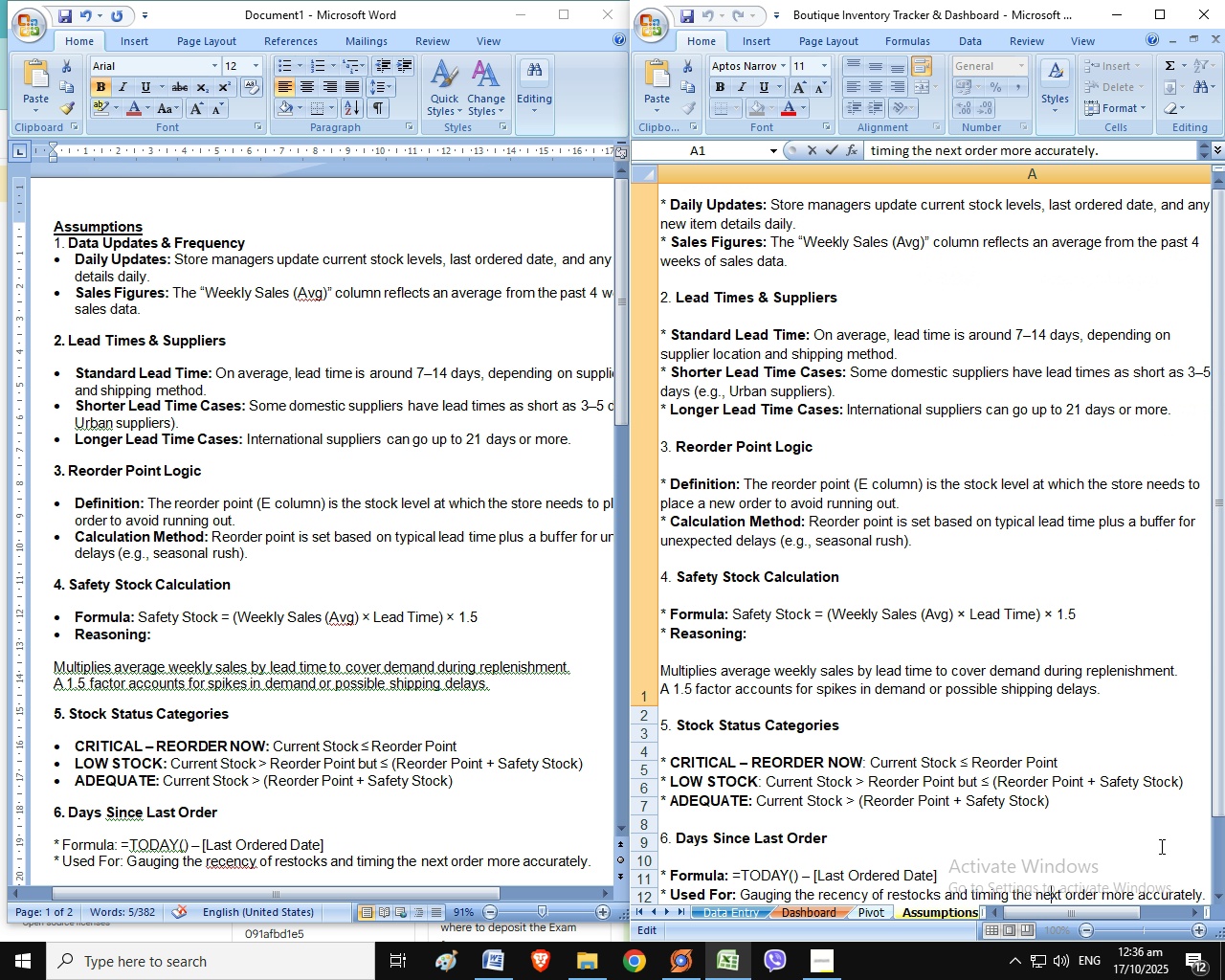 
key(ArrowDown)
 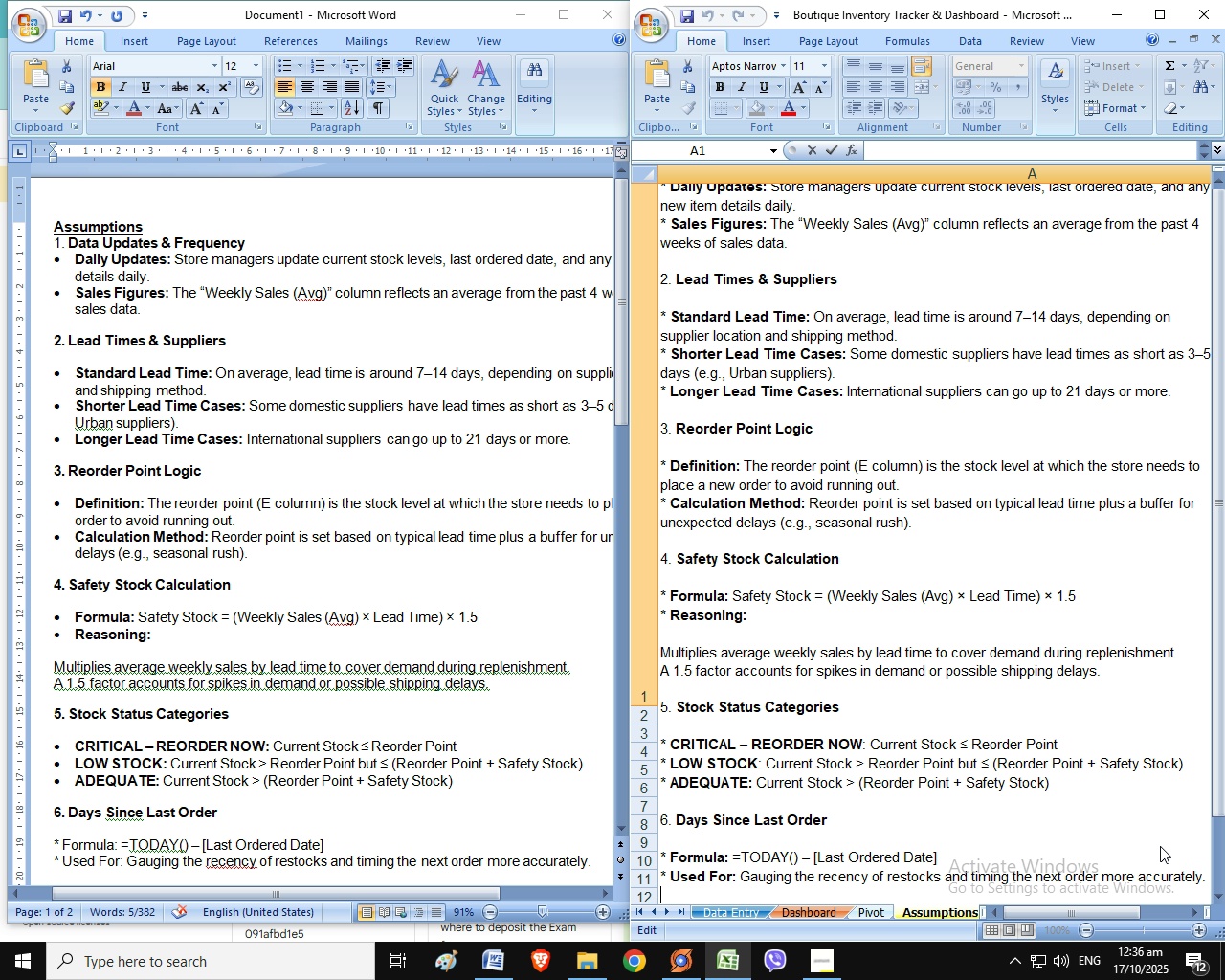 
key(ArrowDown)
 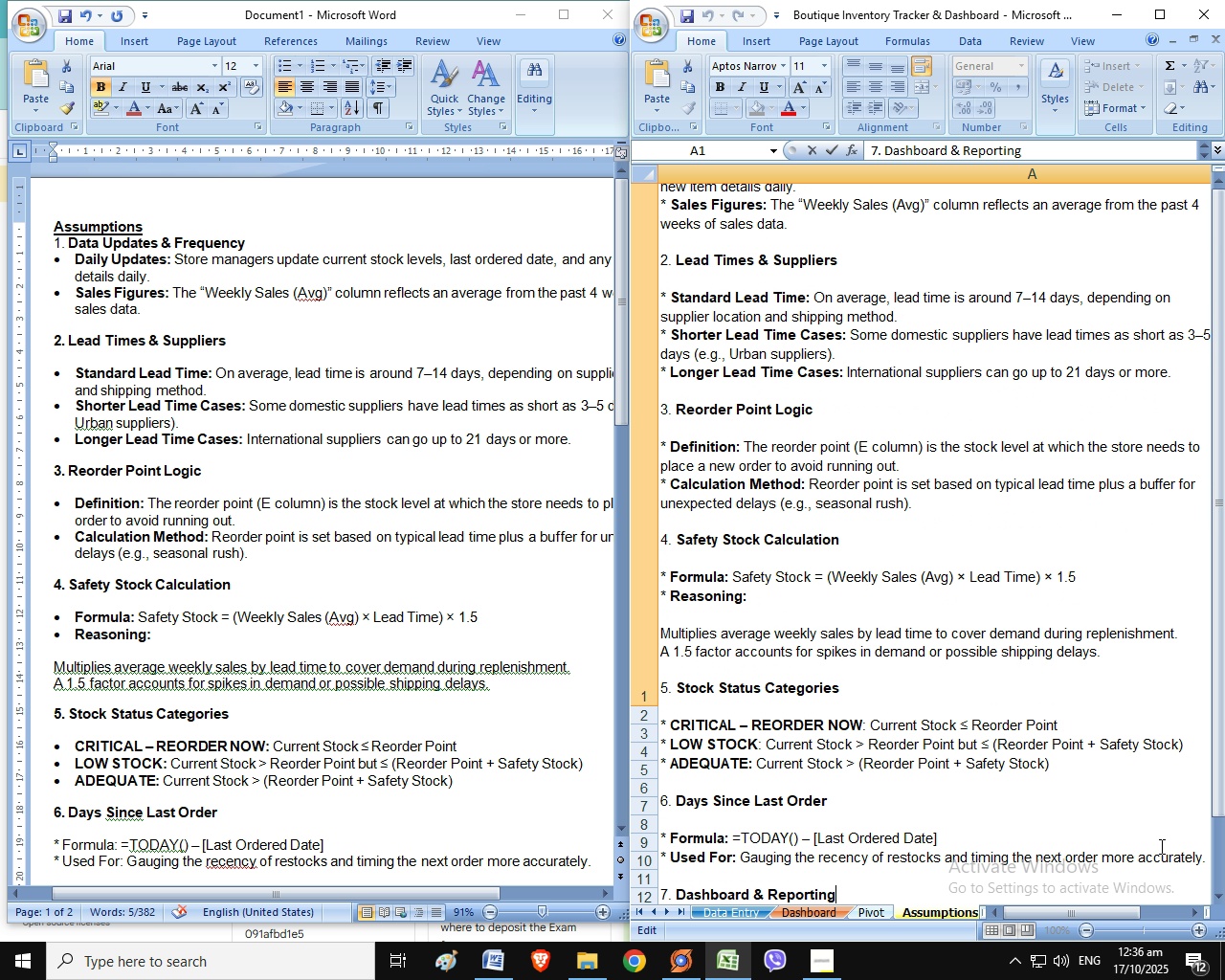 
key(ArrowDown)
 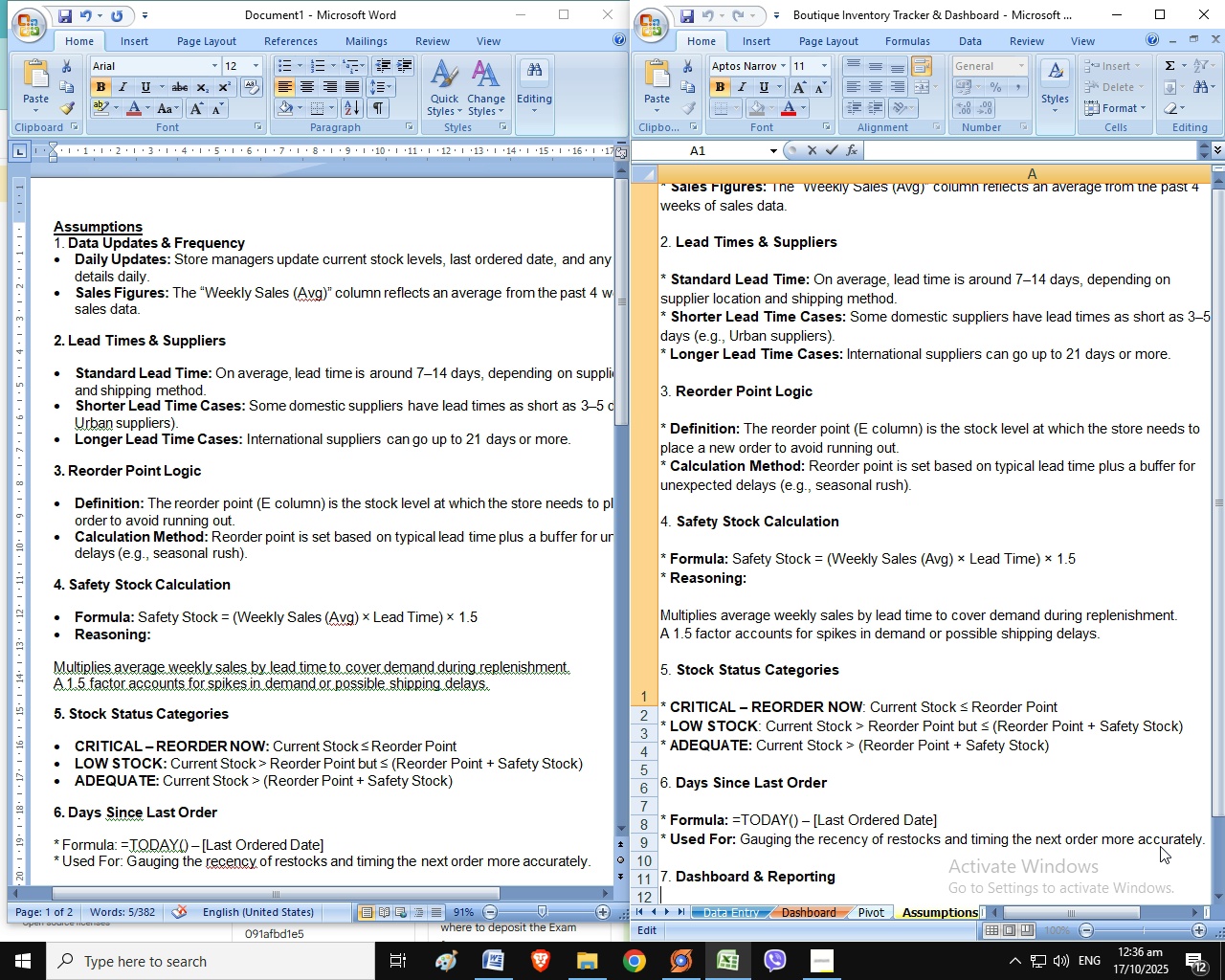 
key(ArrowDown)
 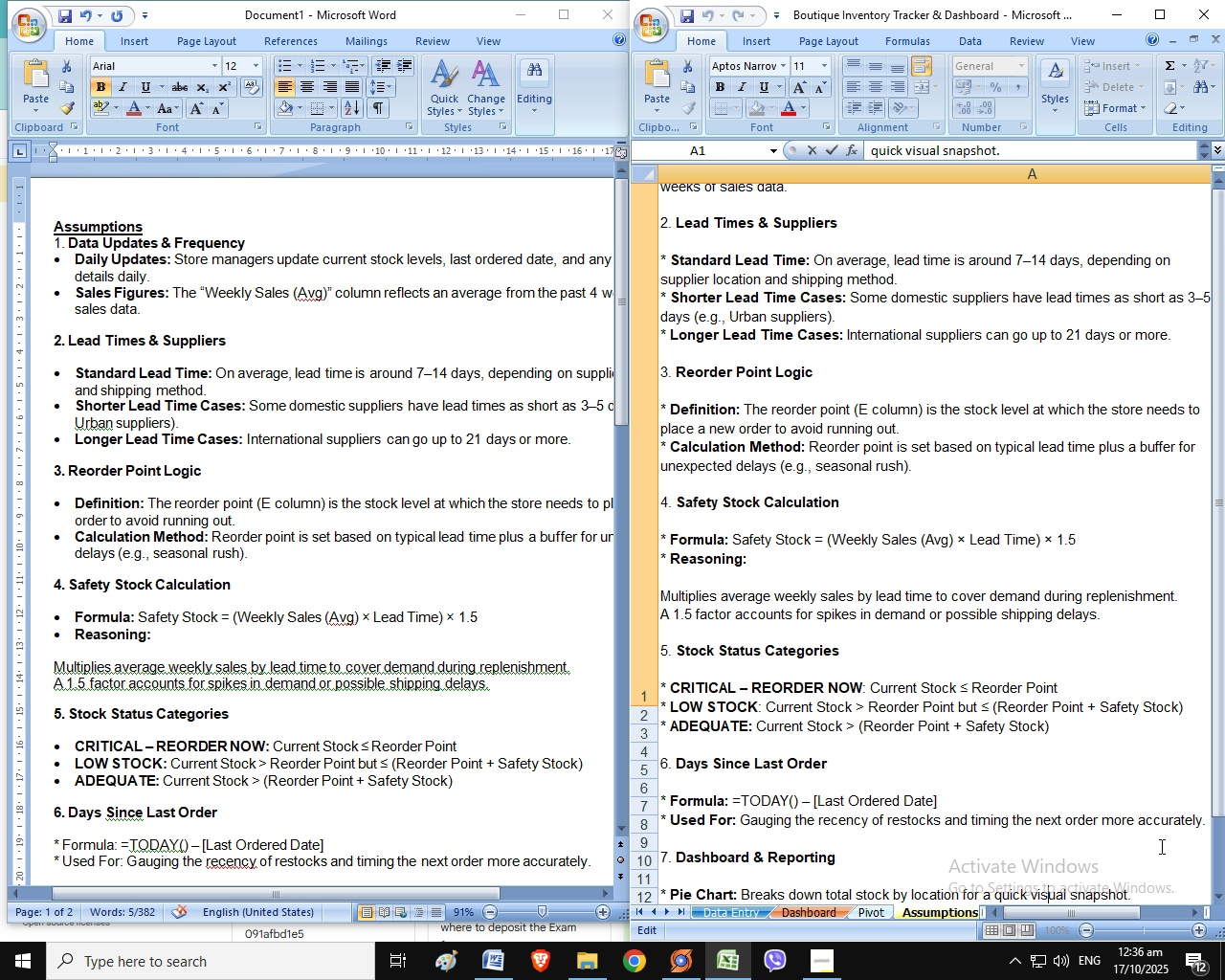 
key(ArrowDown)
 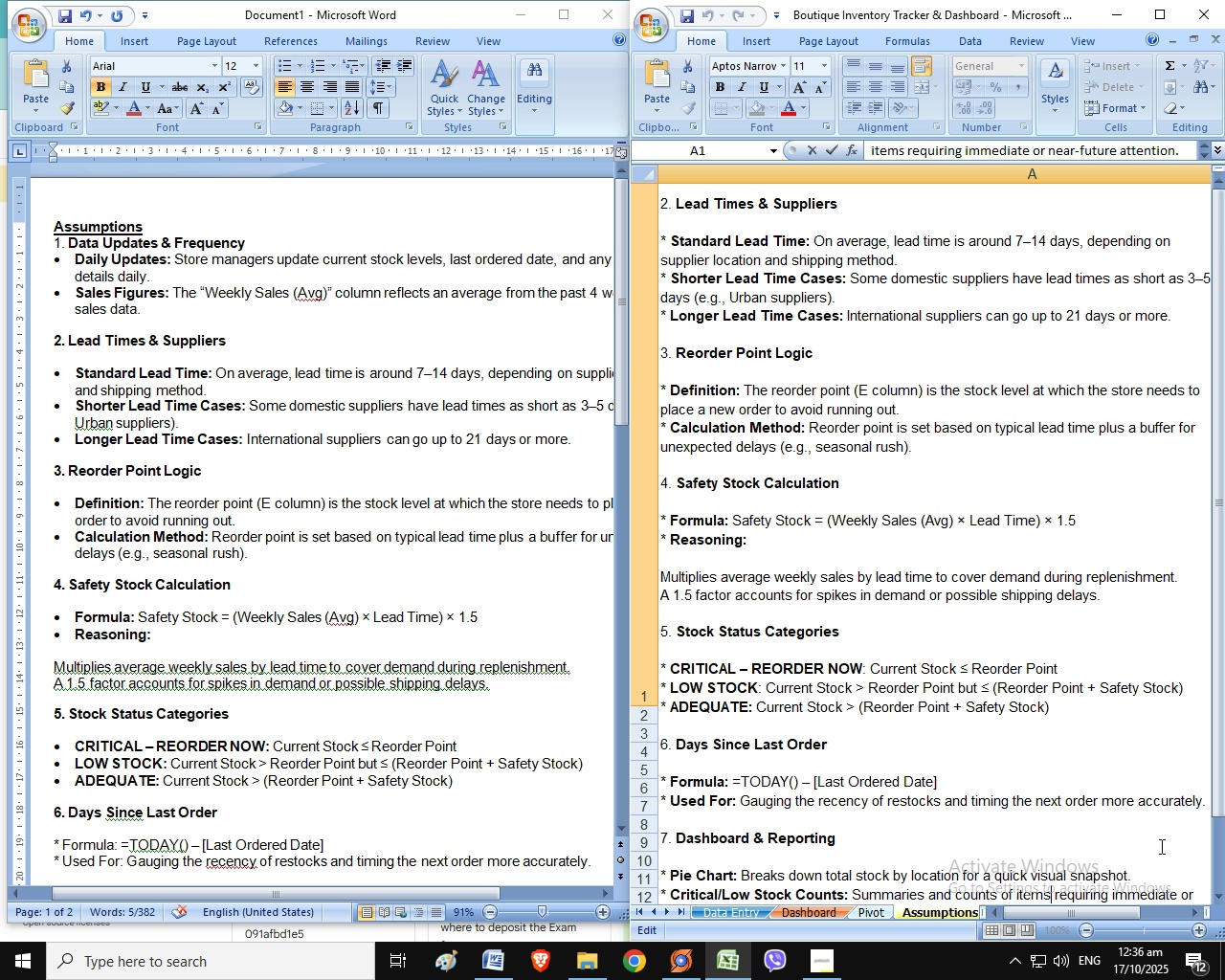 
key(ArrowDown)
 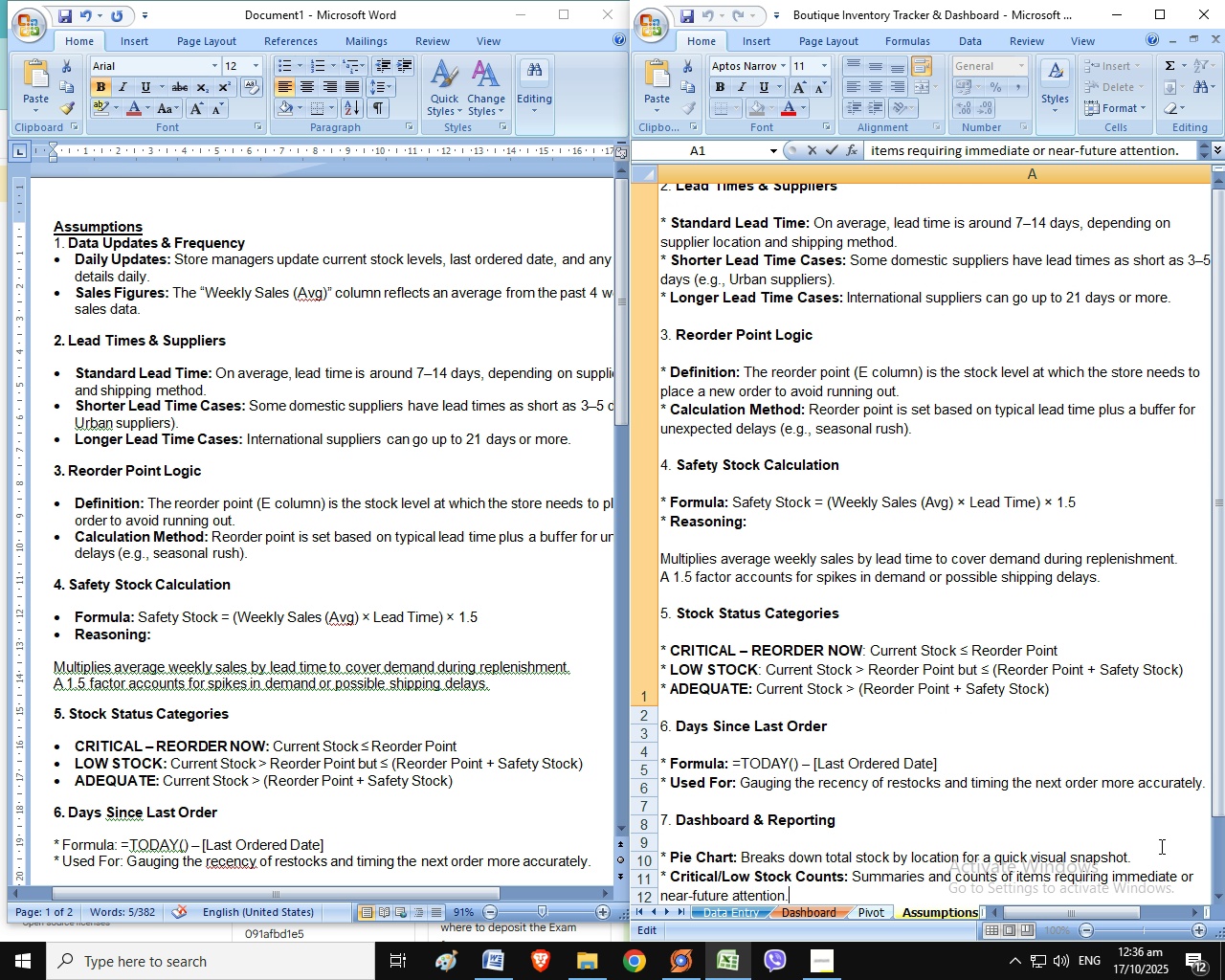 
key(ArrowDown)
 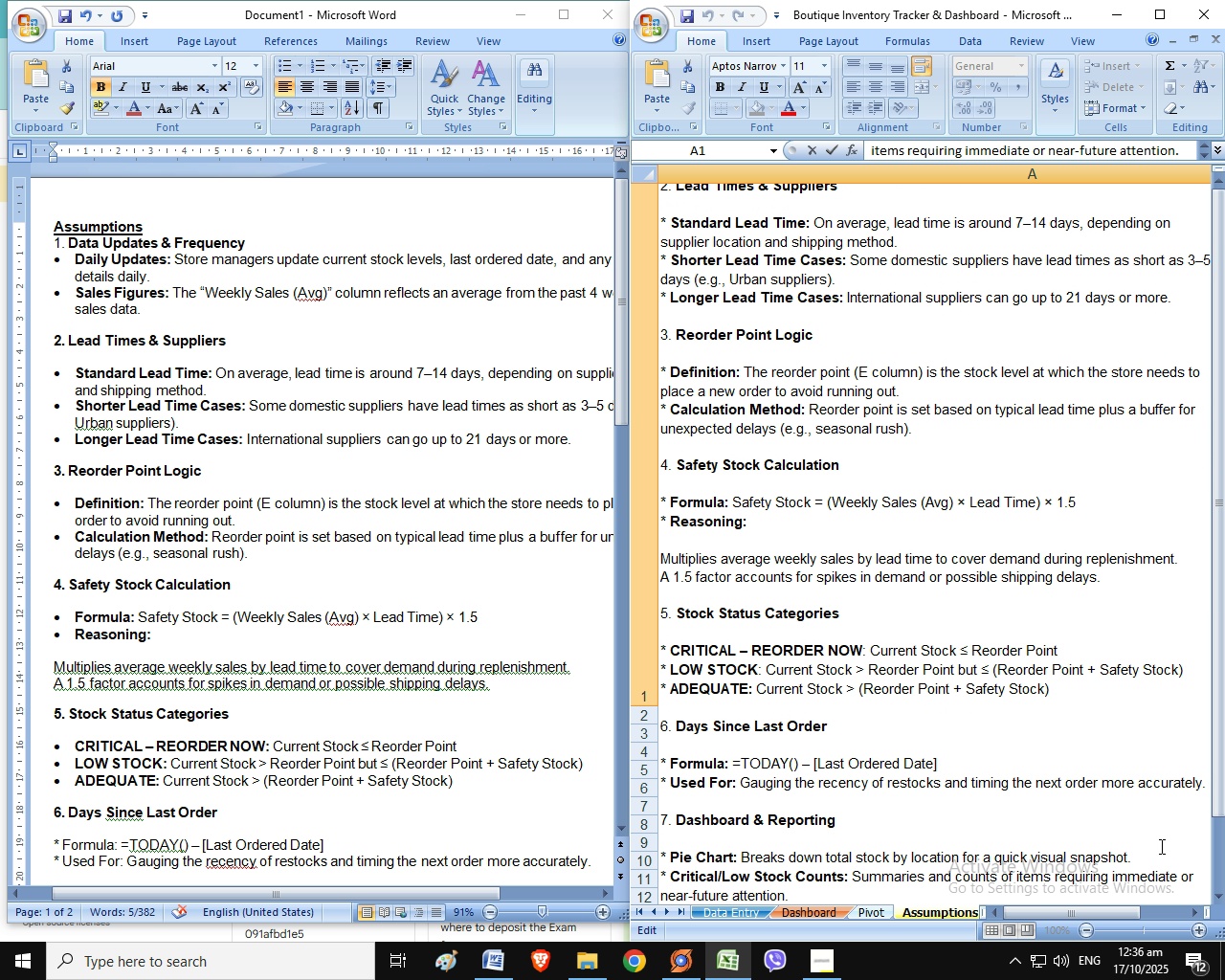 
key(ArrowDown)
 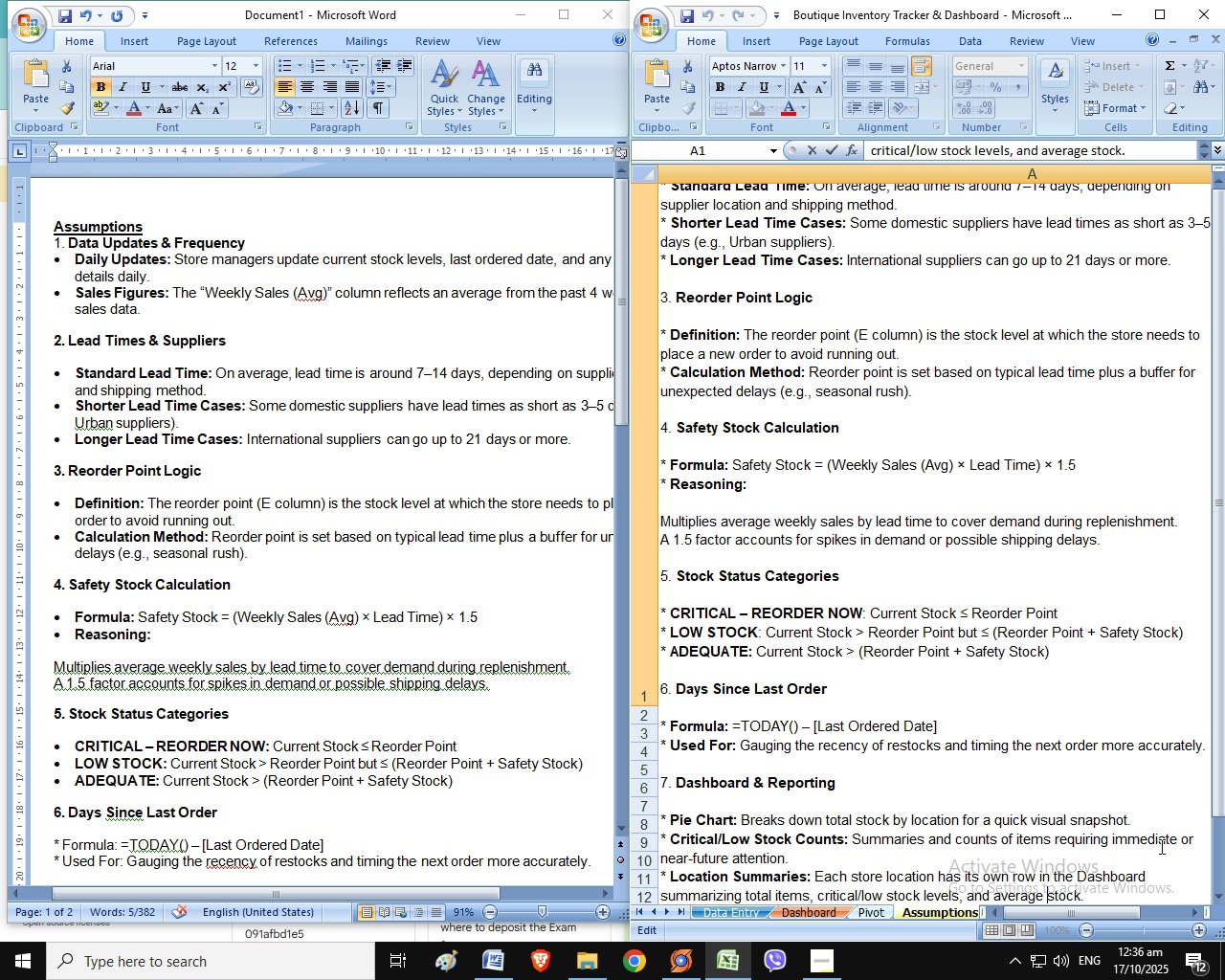 
key(ArrowDown)
 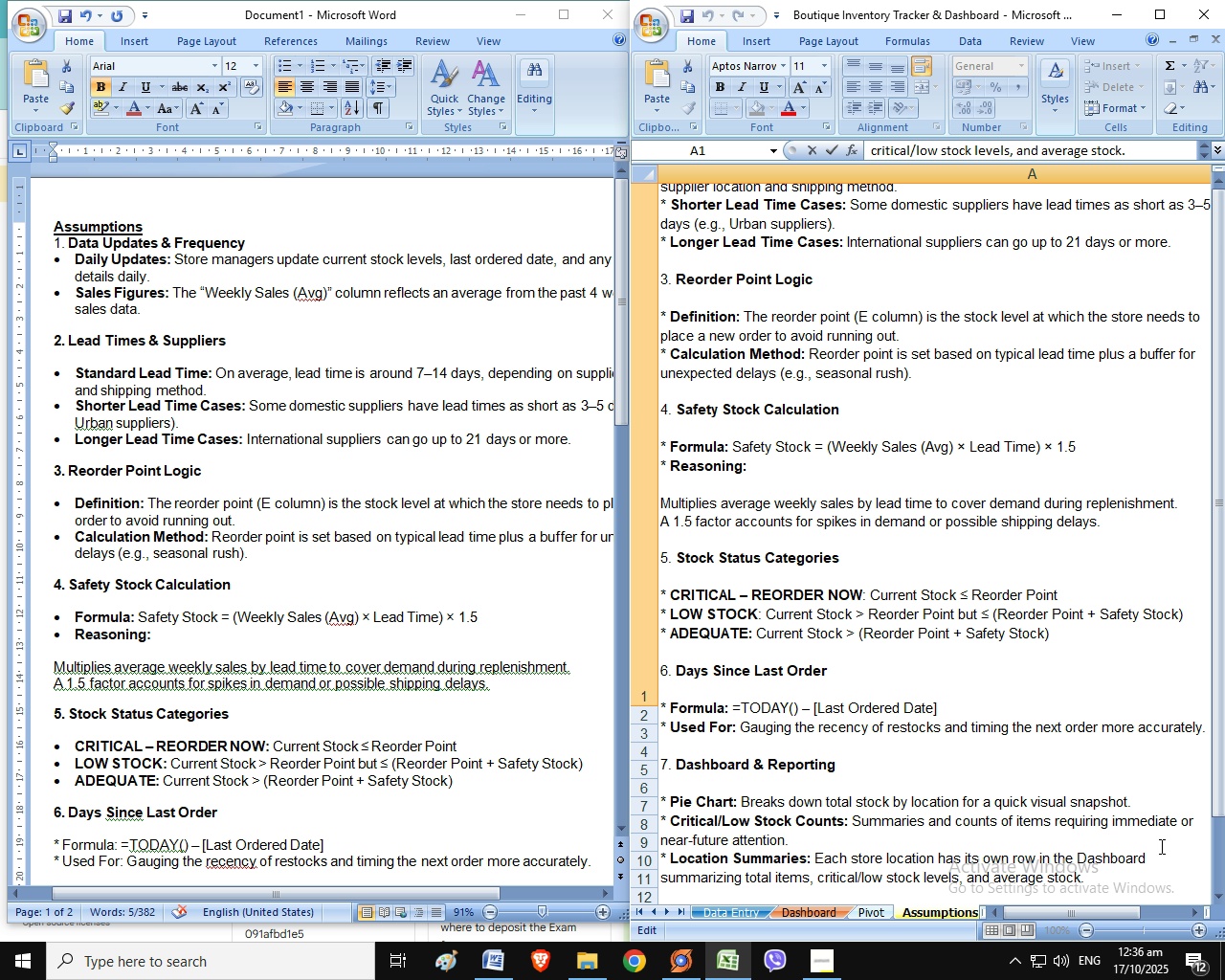 
key(ArrowDown)
 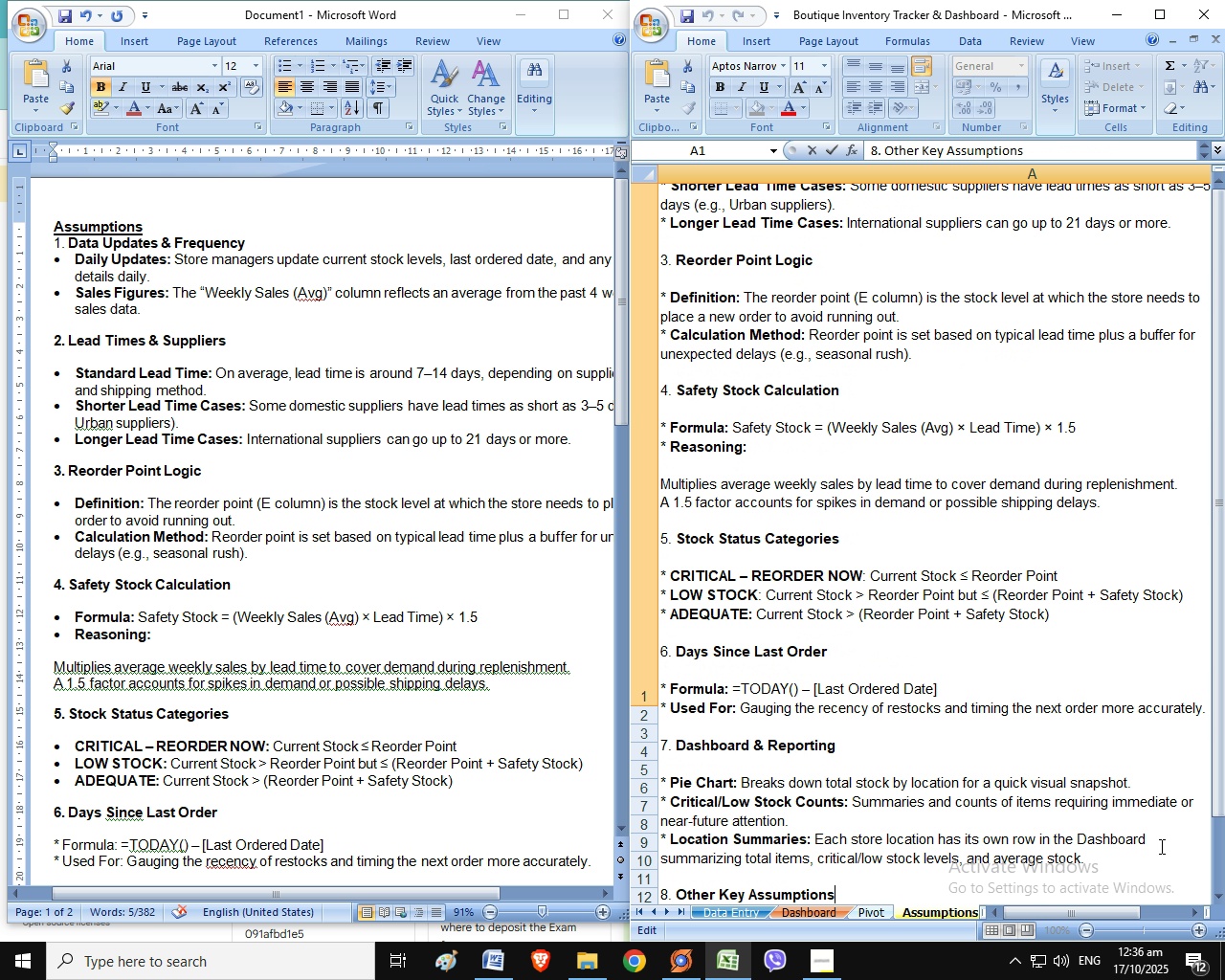 
key(ArrowDown)
 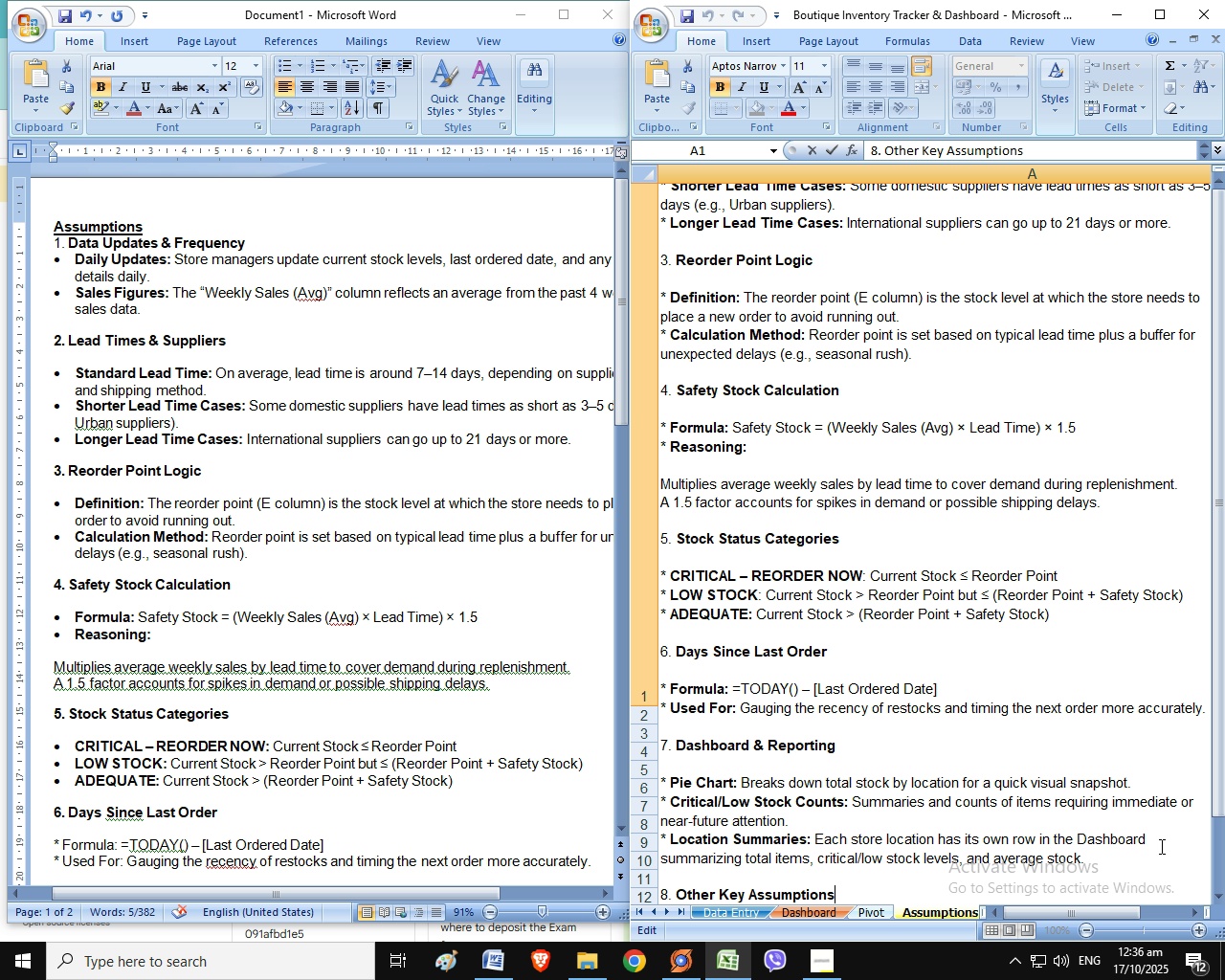 
wait(9.26)
 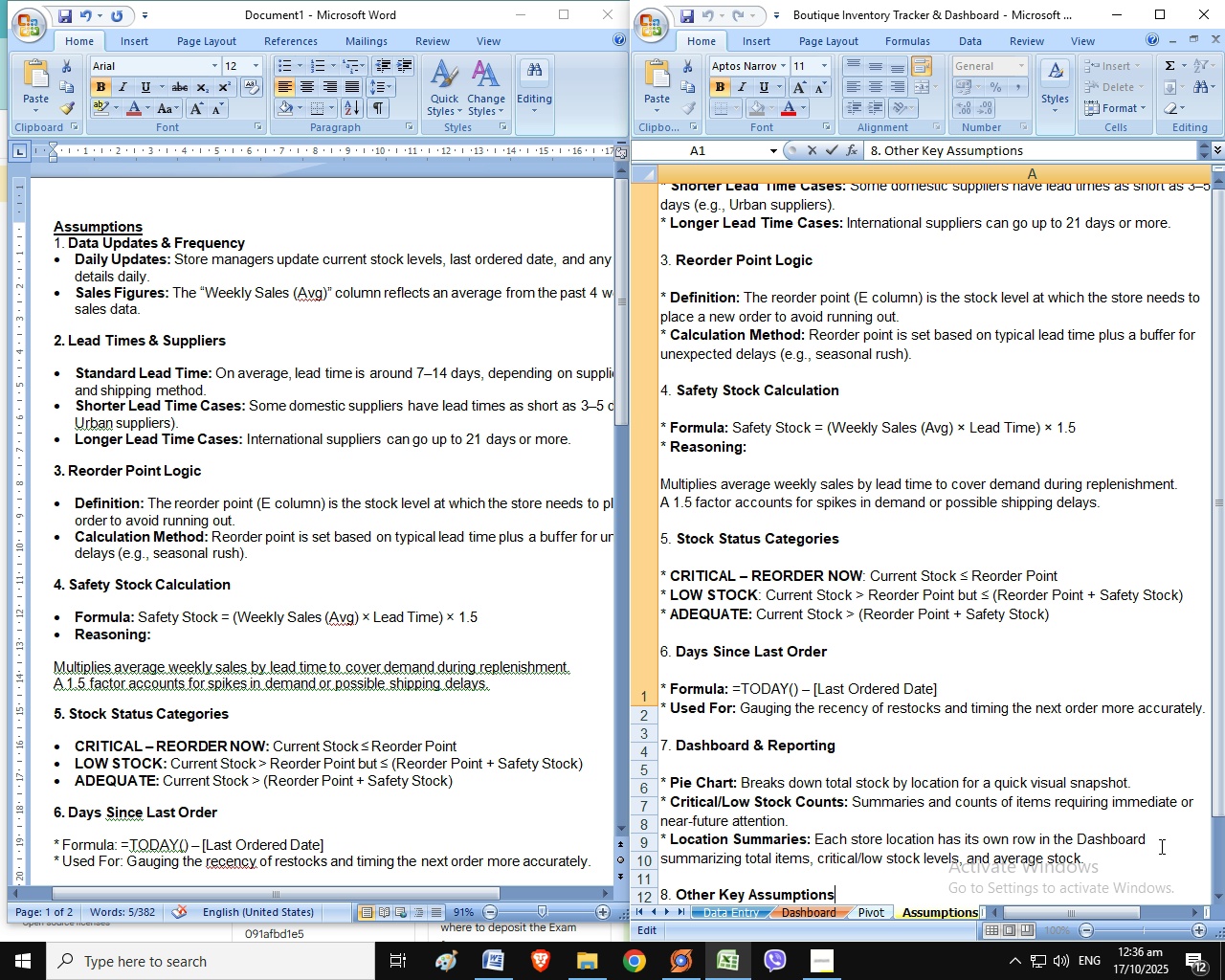 
left_click([85, 838])
 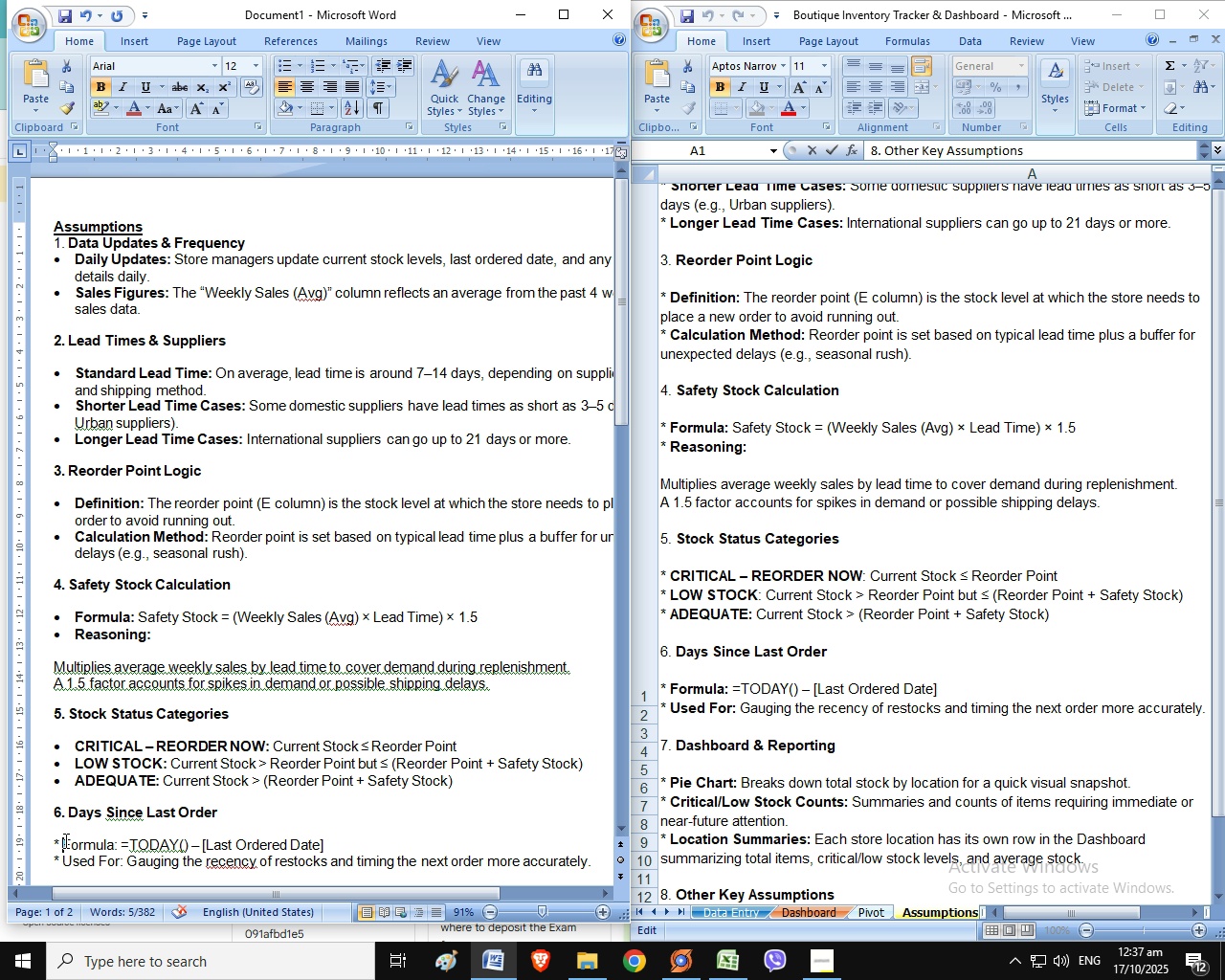 
left_click([64, 840])
 